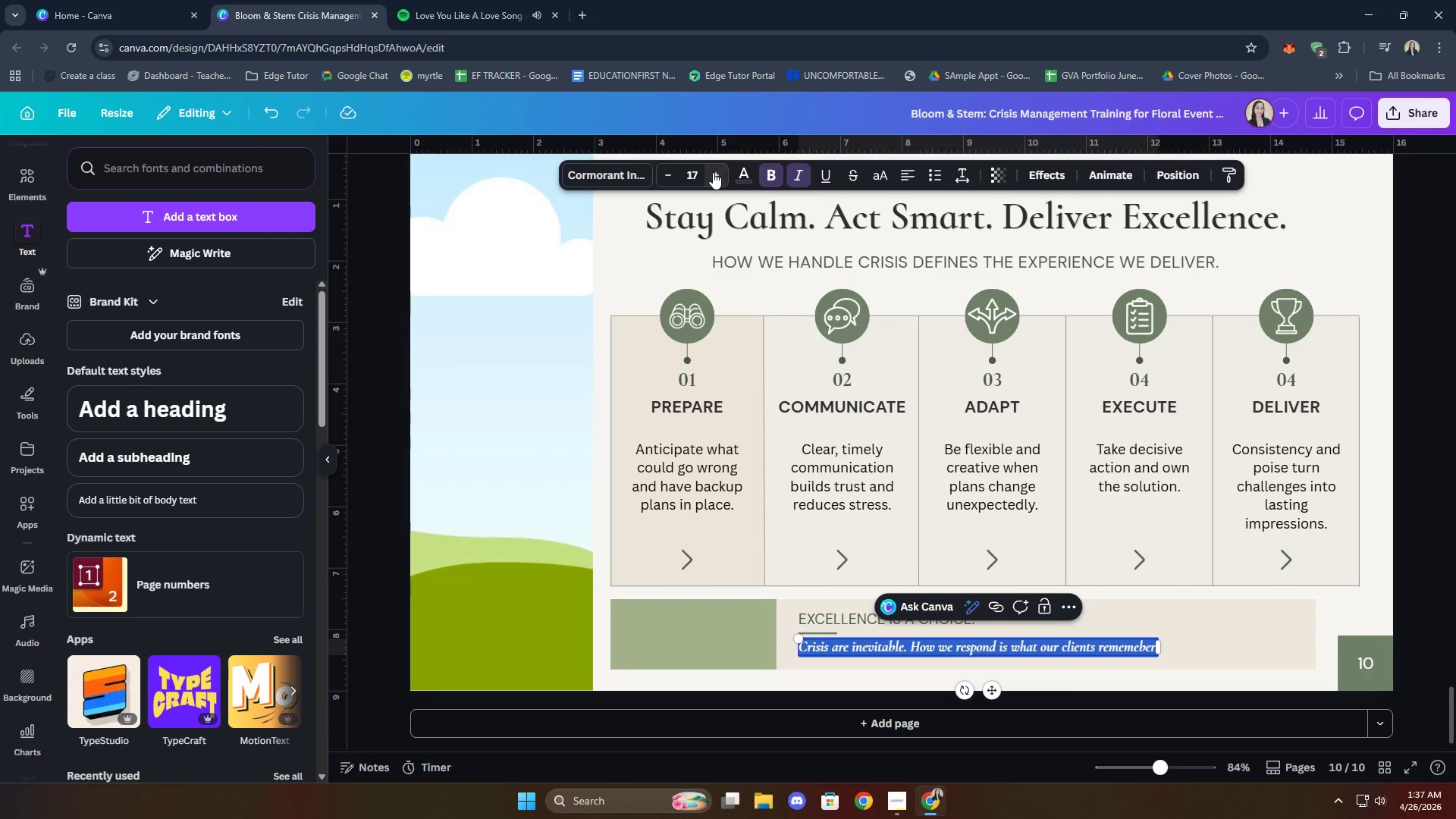 
triple_click([713, 172])
 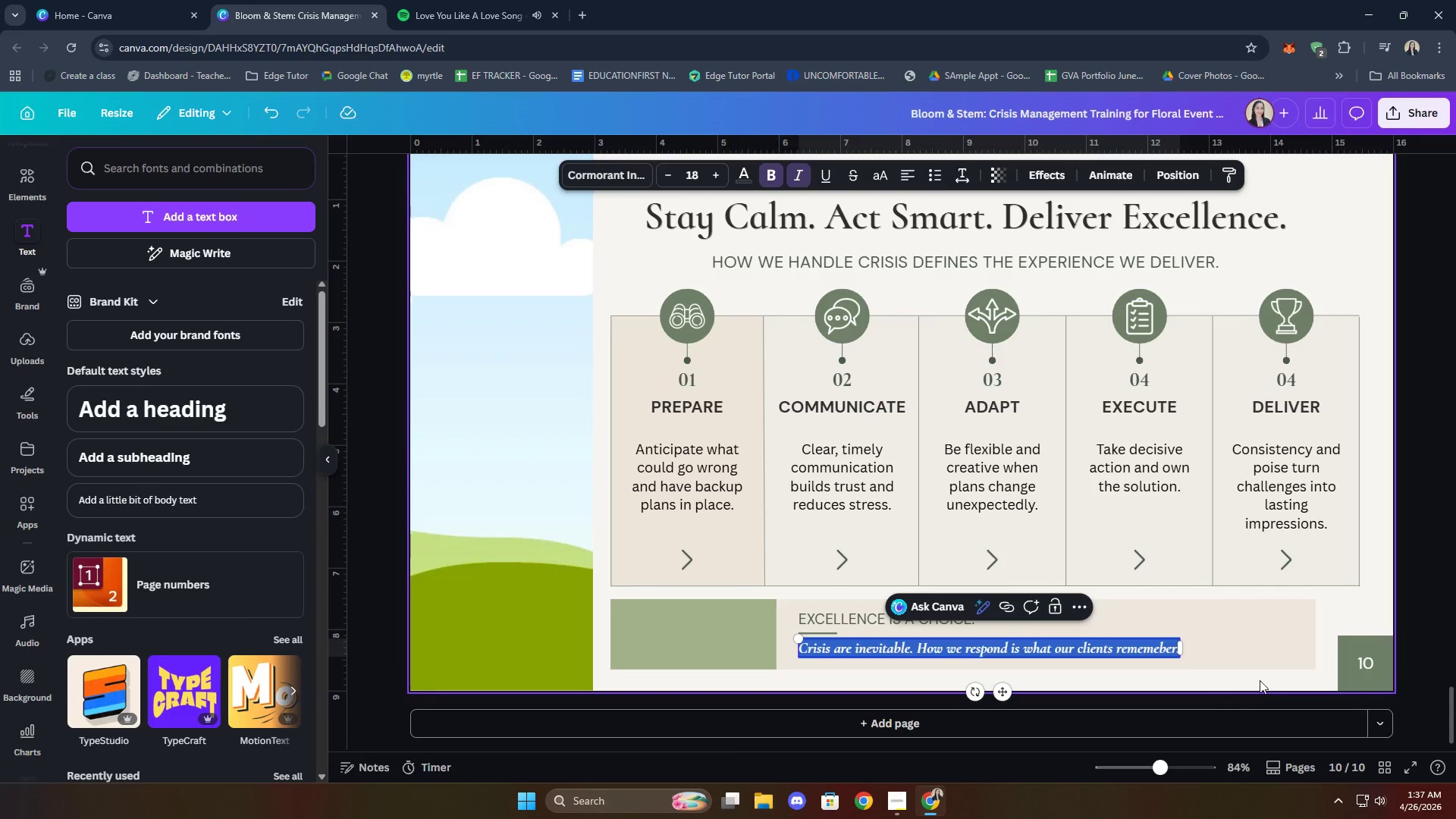 
left_click([1351, 612])
 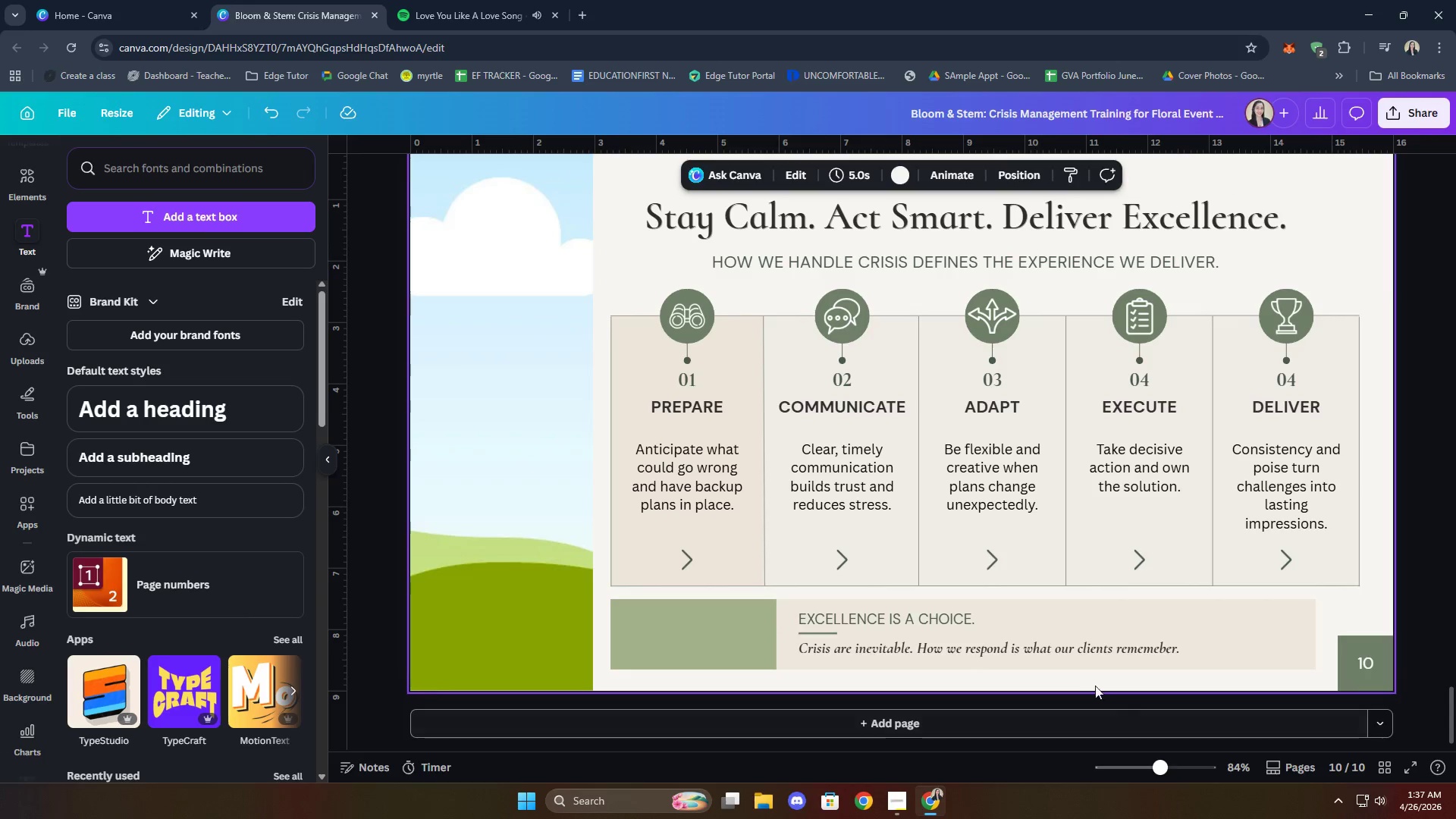 
left_click([1073, 651])
 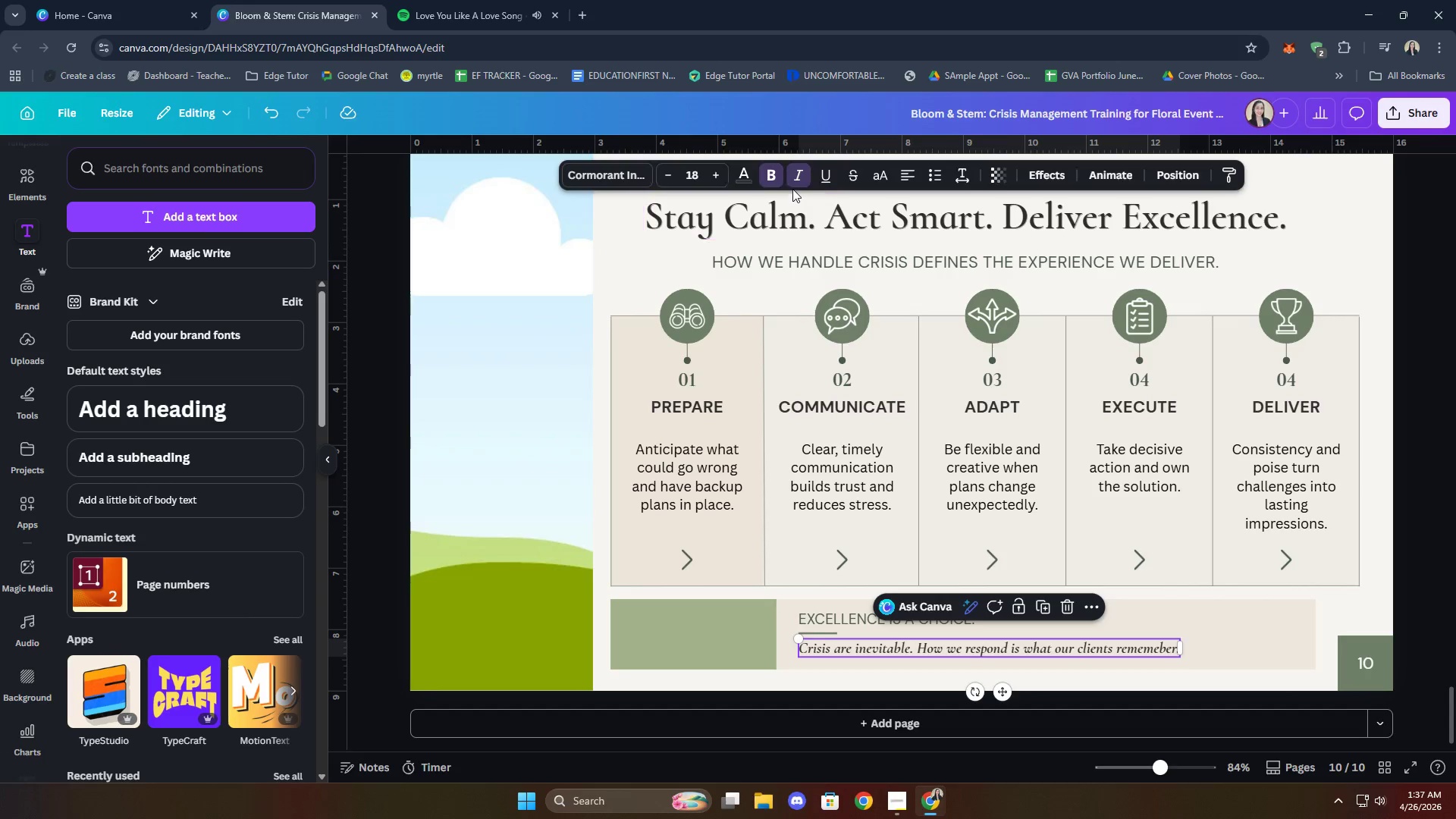 
left_click([769, 176])
 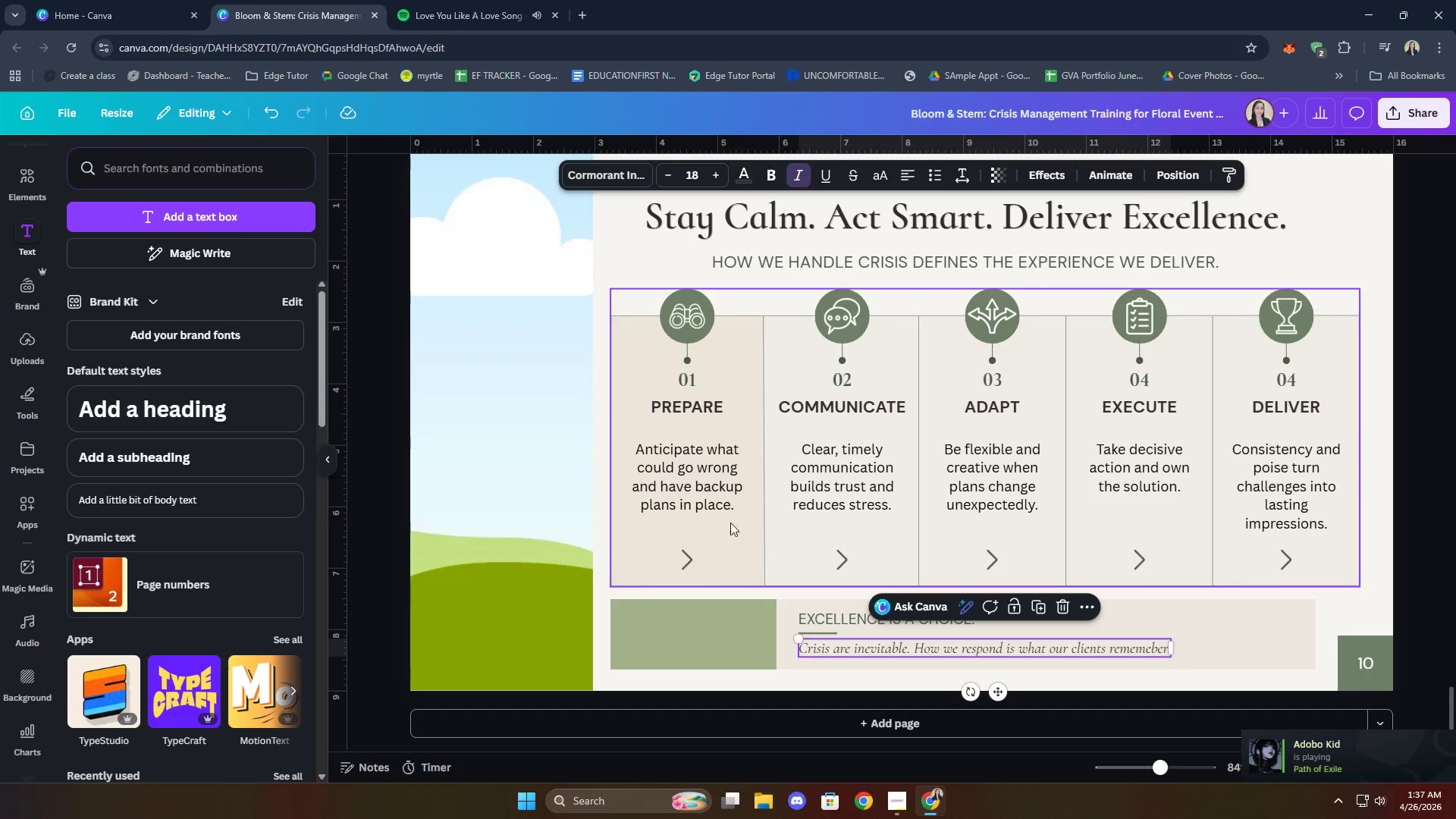 
double_click([905, 649])
 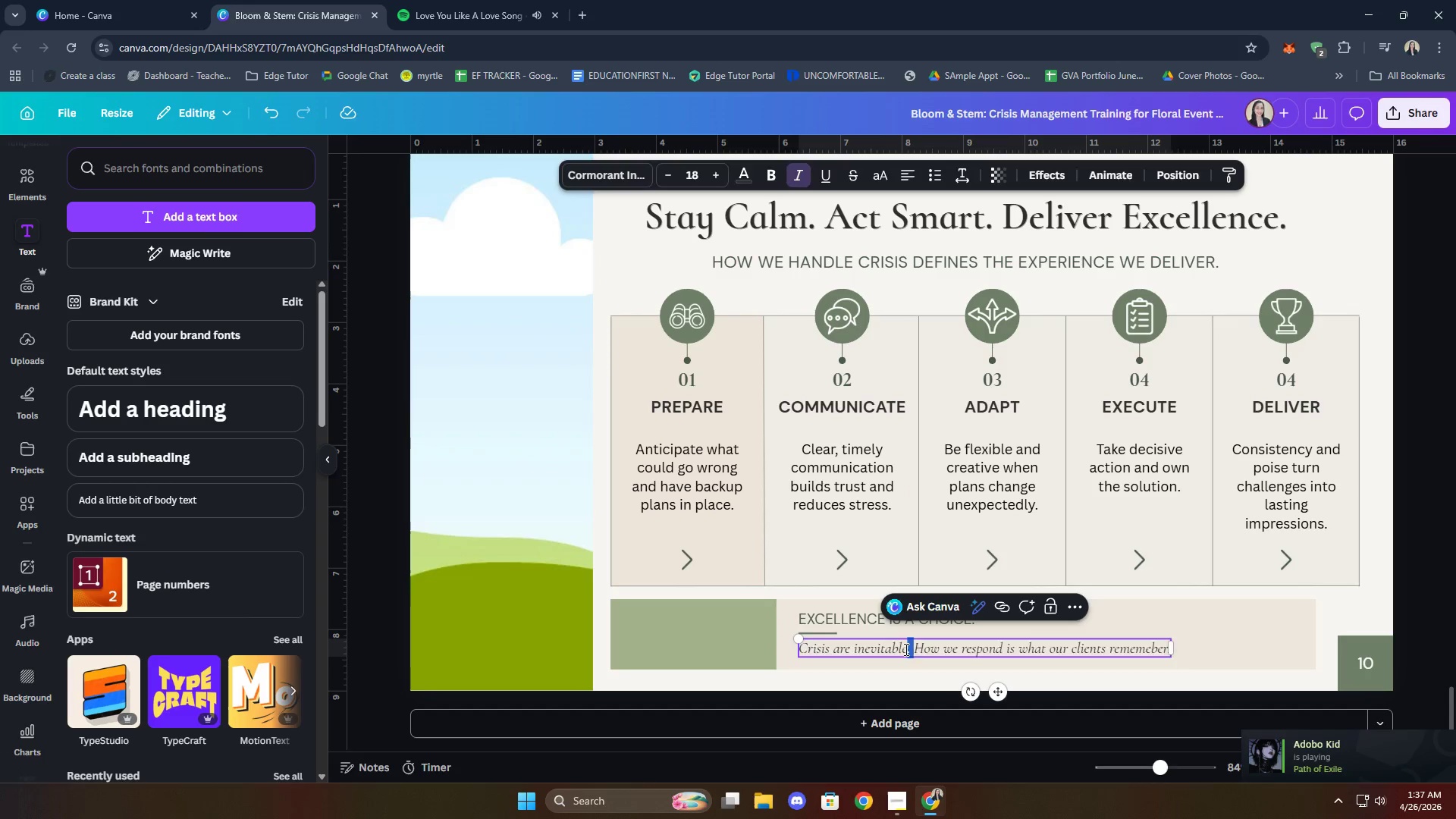 
triple_click([905, 649])
 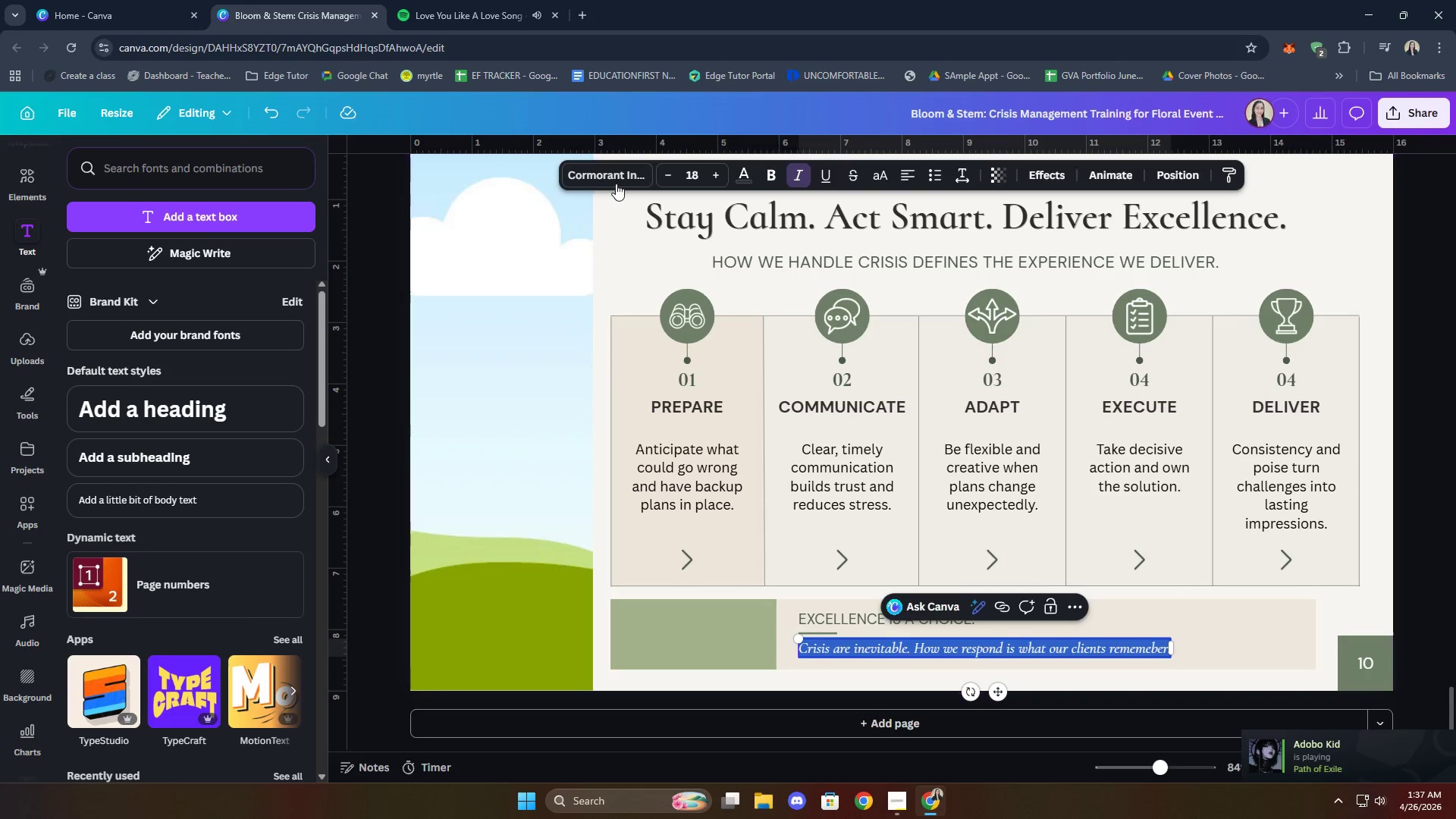 
left_click([614, 180])
 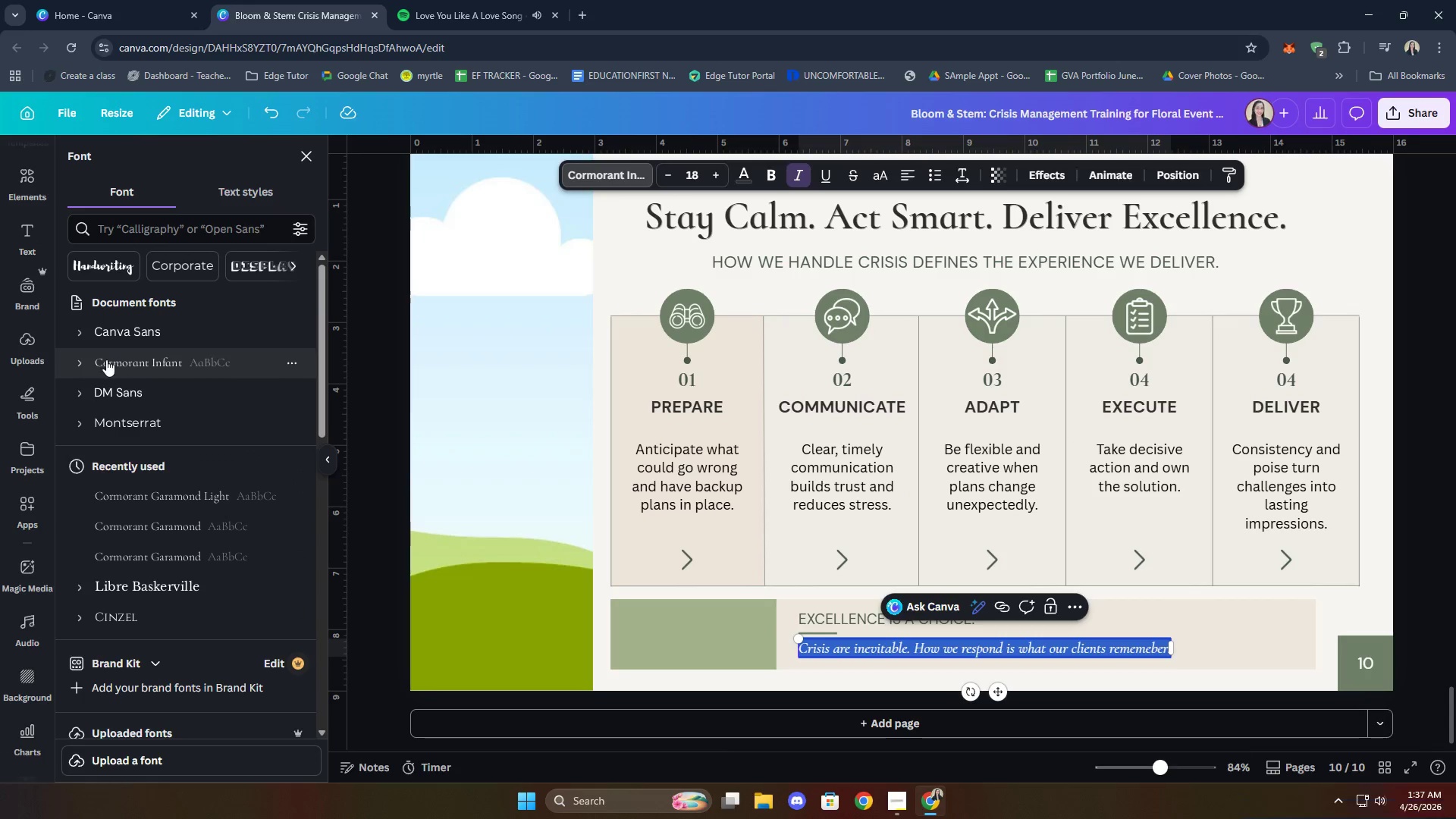 
left_click([82, 359])
 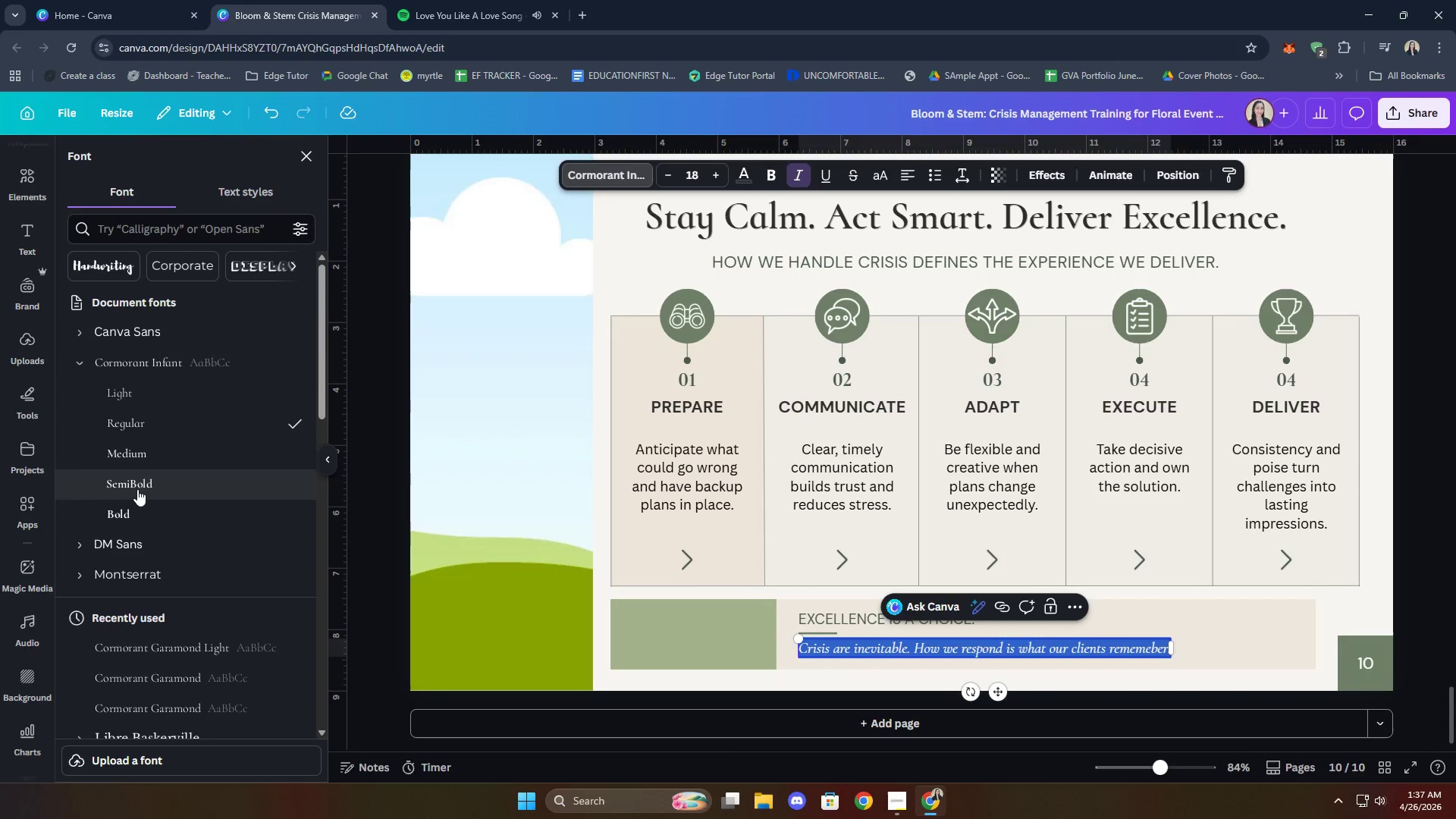 
left_click([137, 489])
 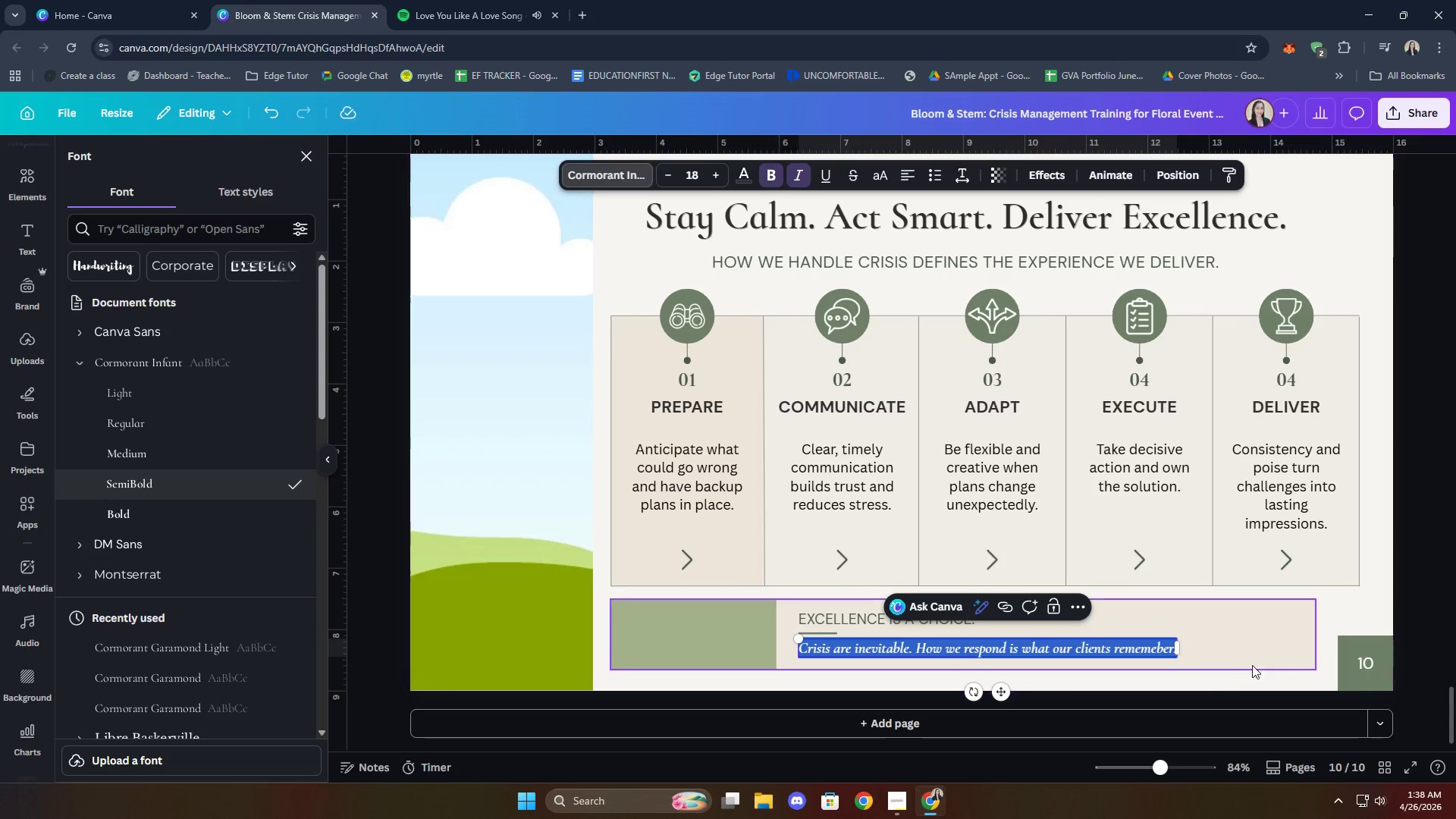 
left_click([1351, 605])
 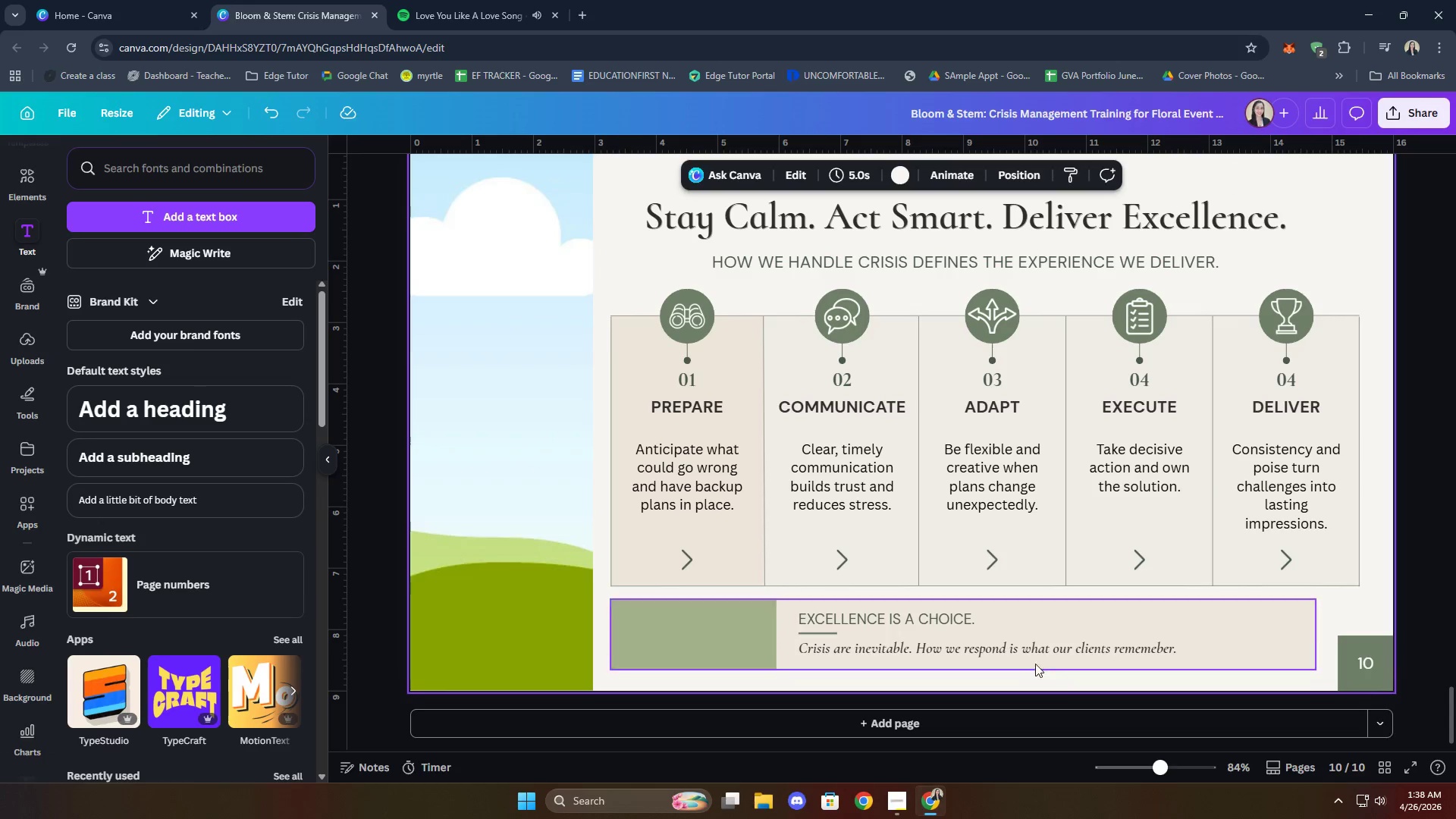 
left_click([1001, 646])
 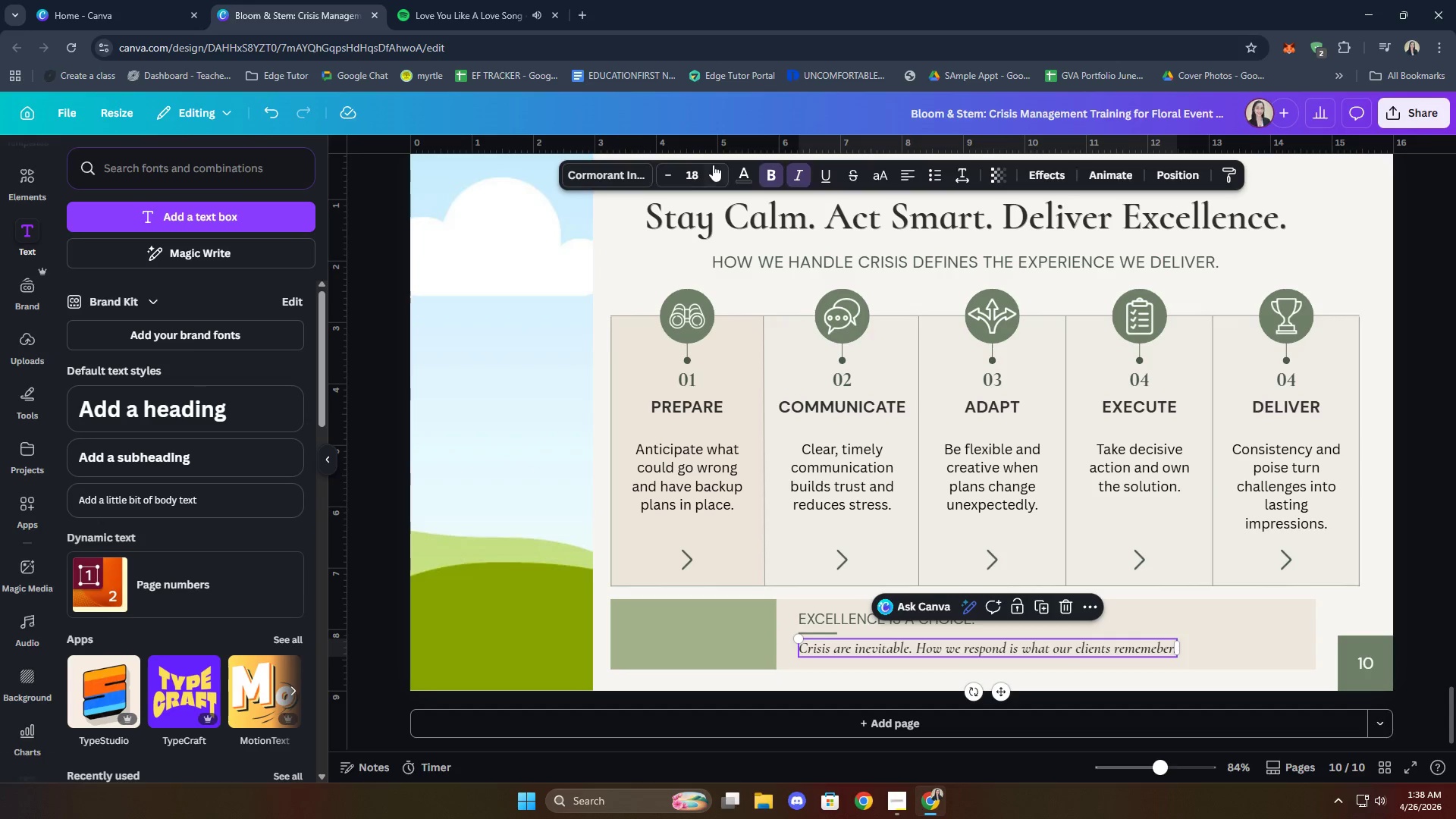 
left_click([711, 171])
 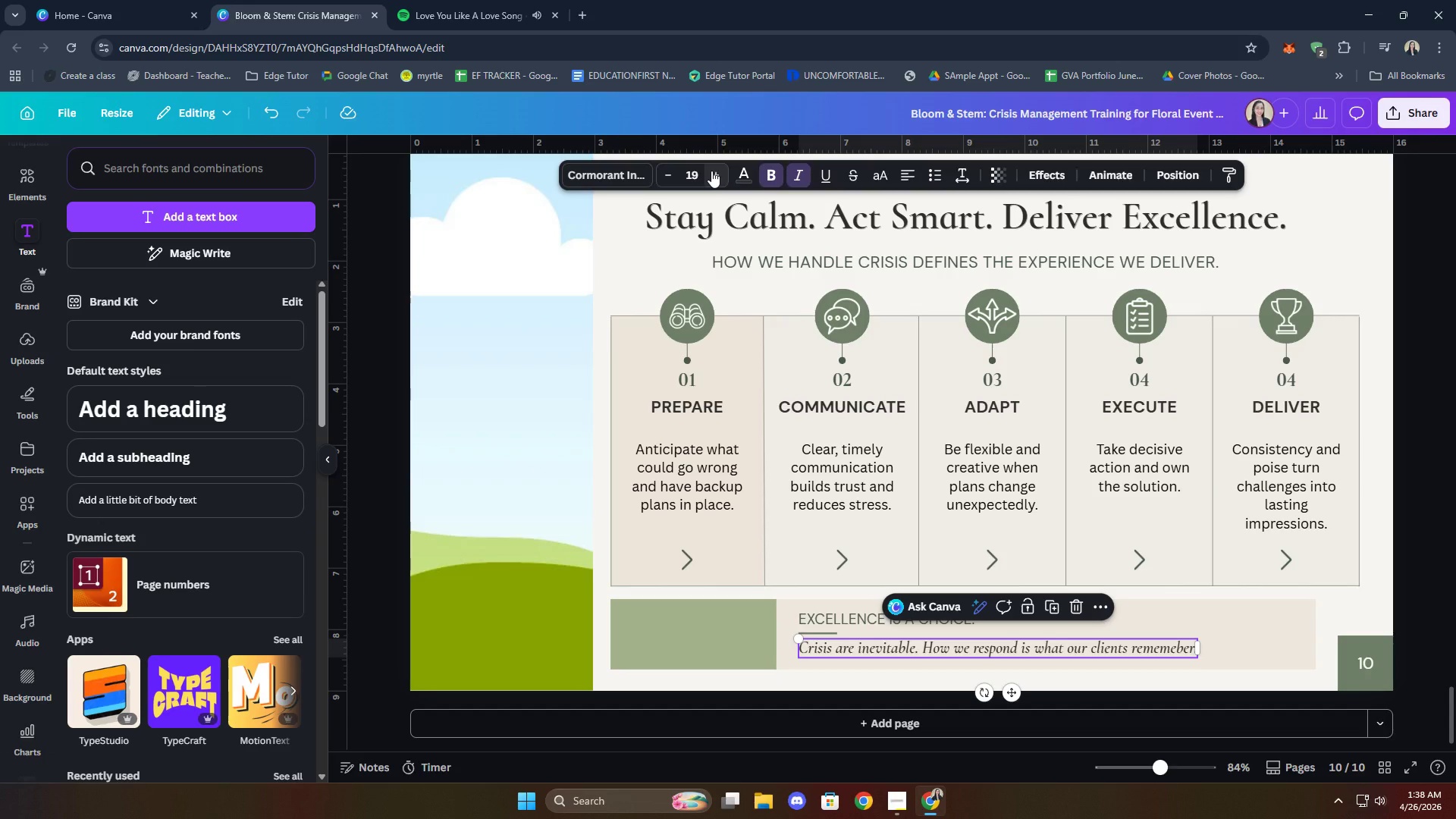 
left_click([711, 171])
 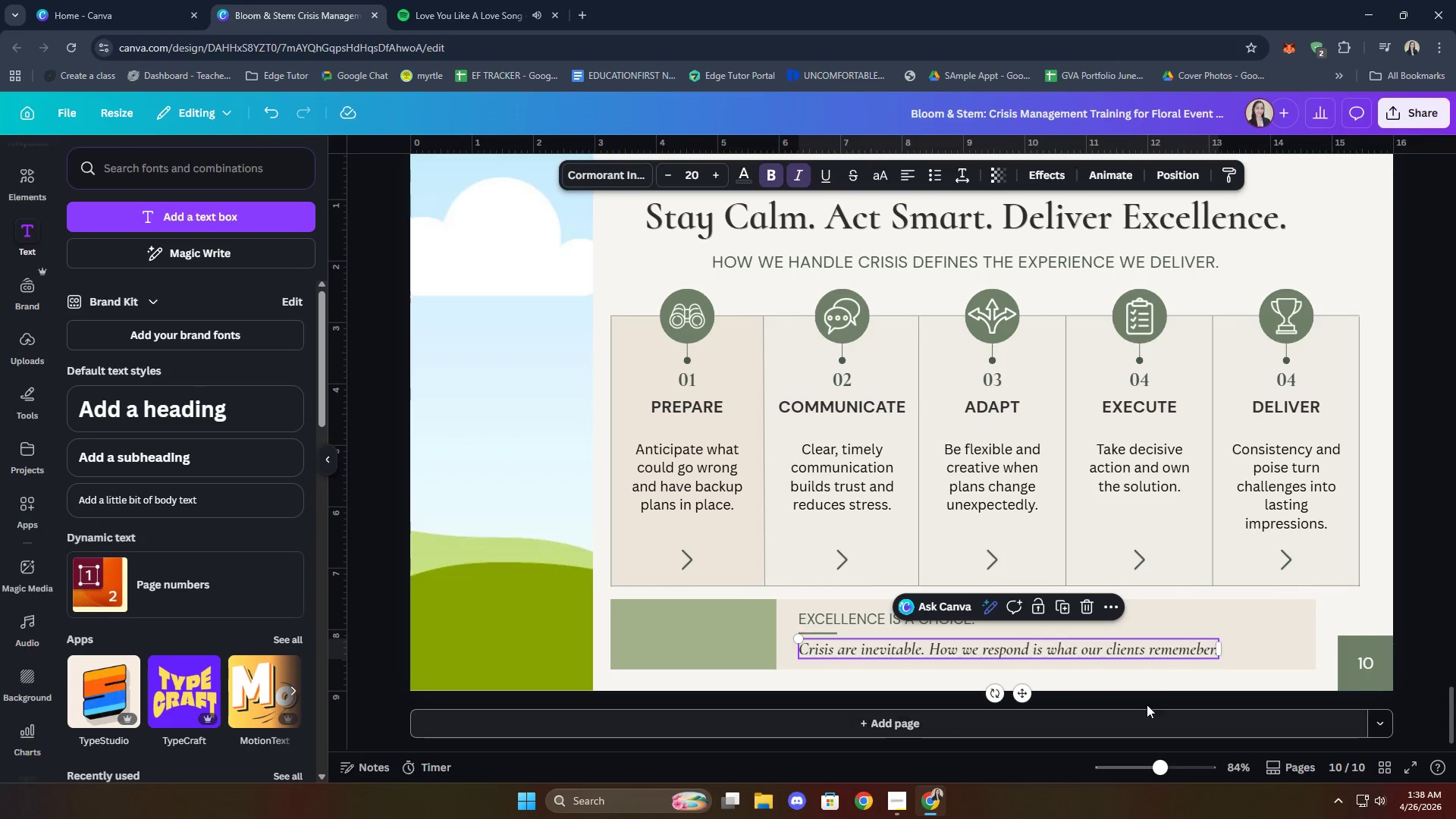 
left_click([1164, 684])
 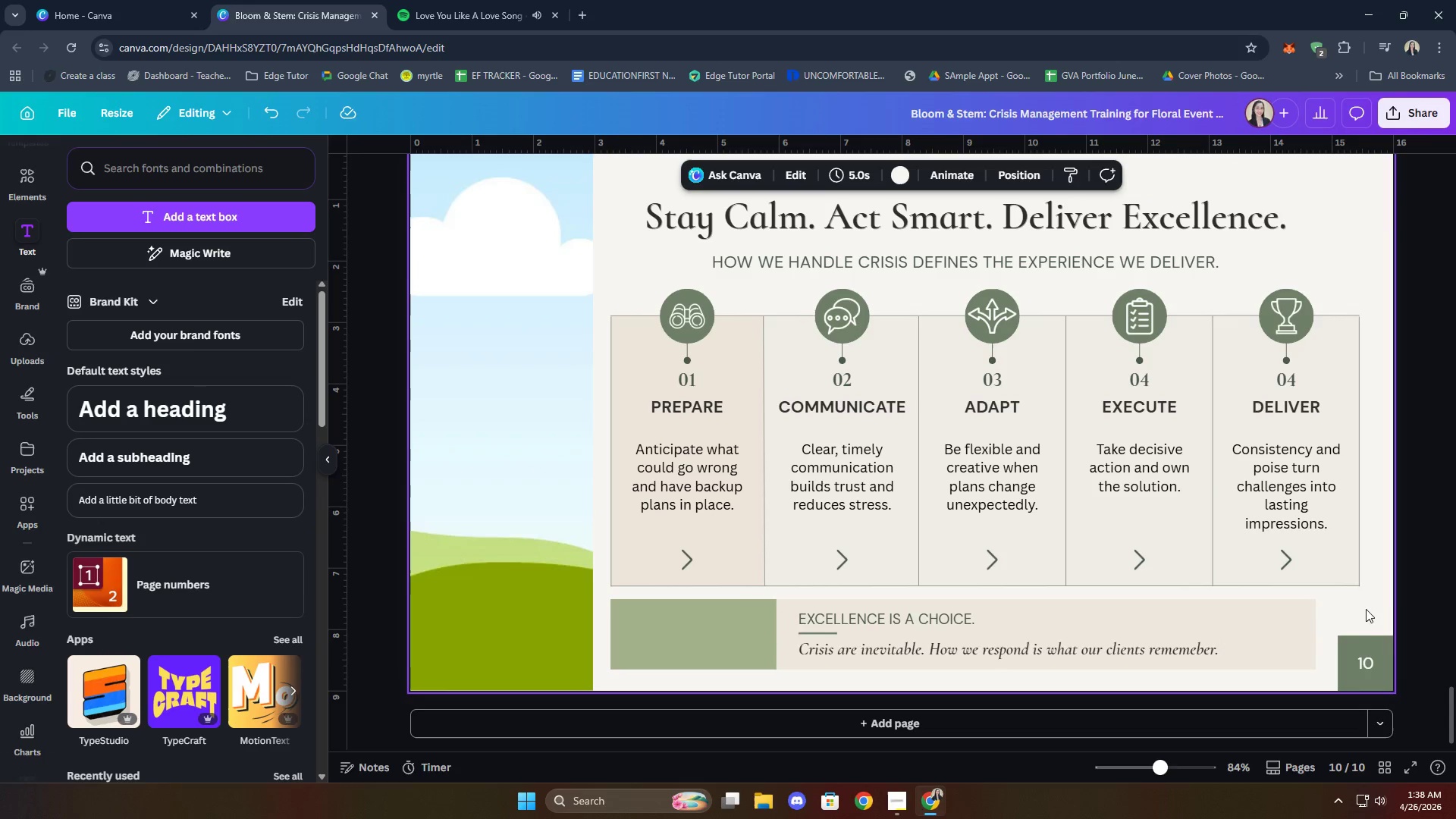 
scroll: coordinate [1375, 605], scroll_direction: down, amount: 1.0
 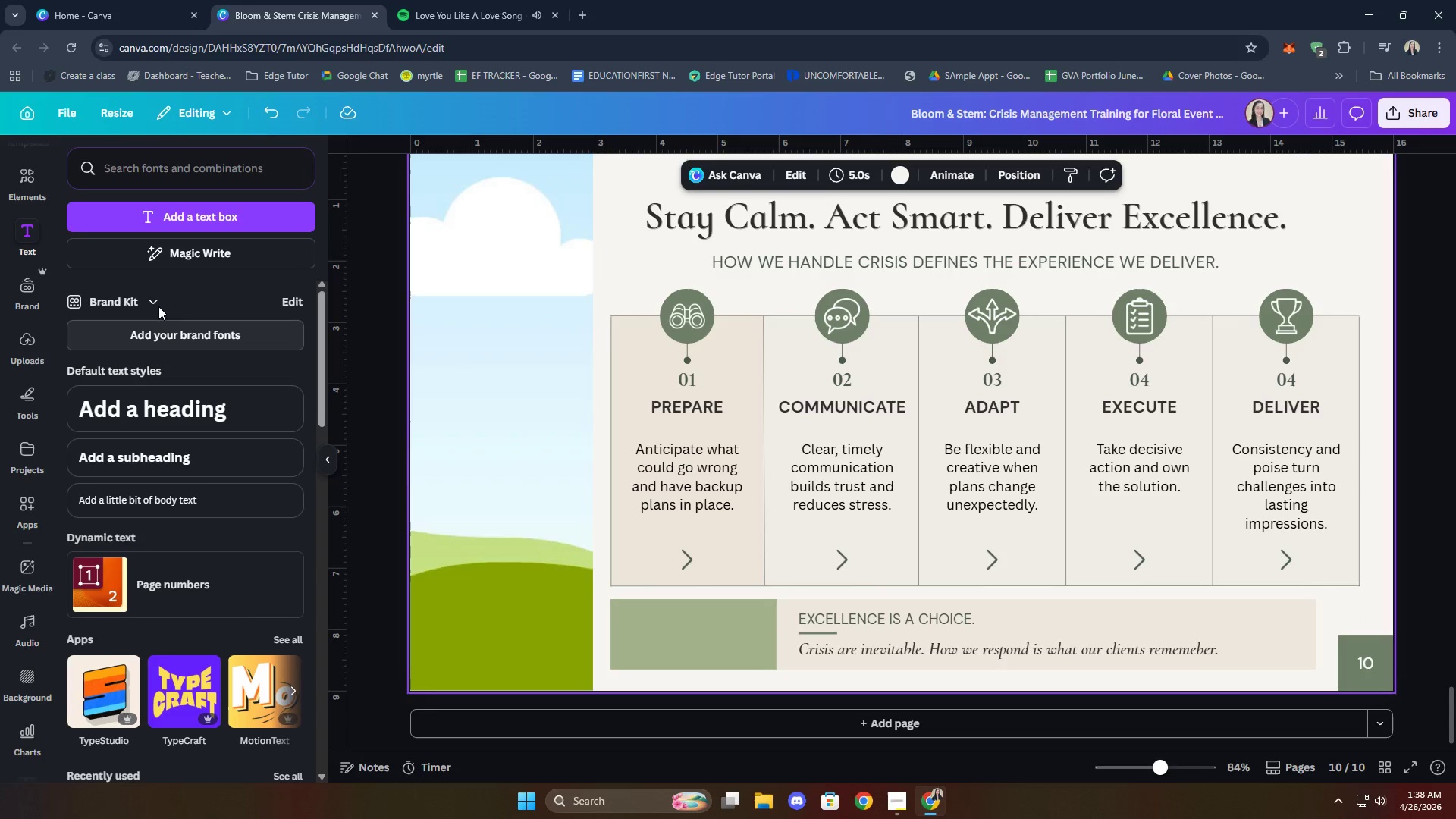 
left_click([19, 179])
 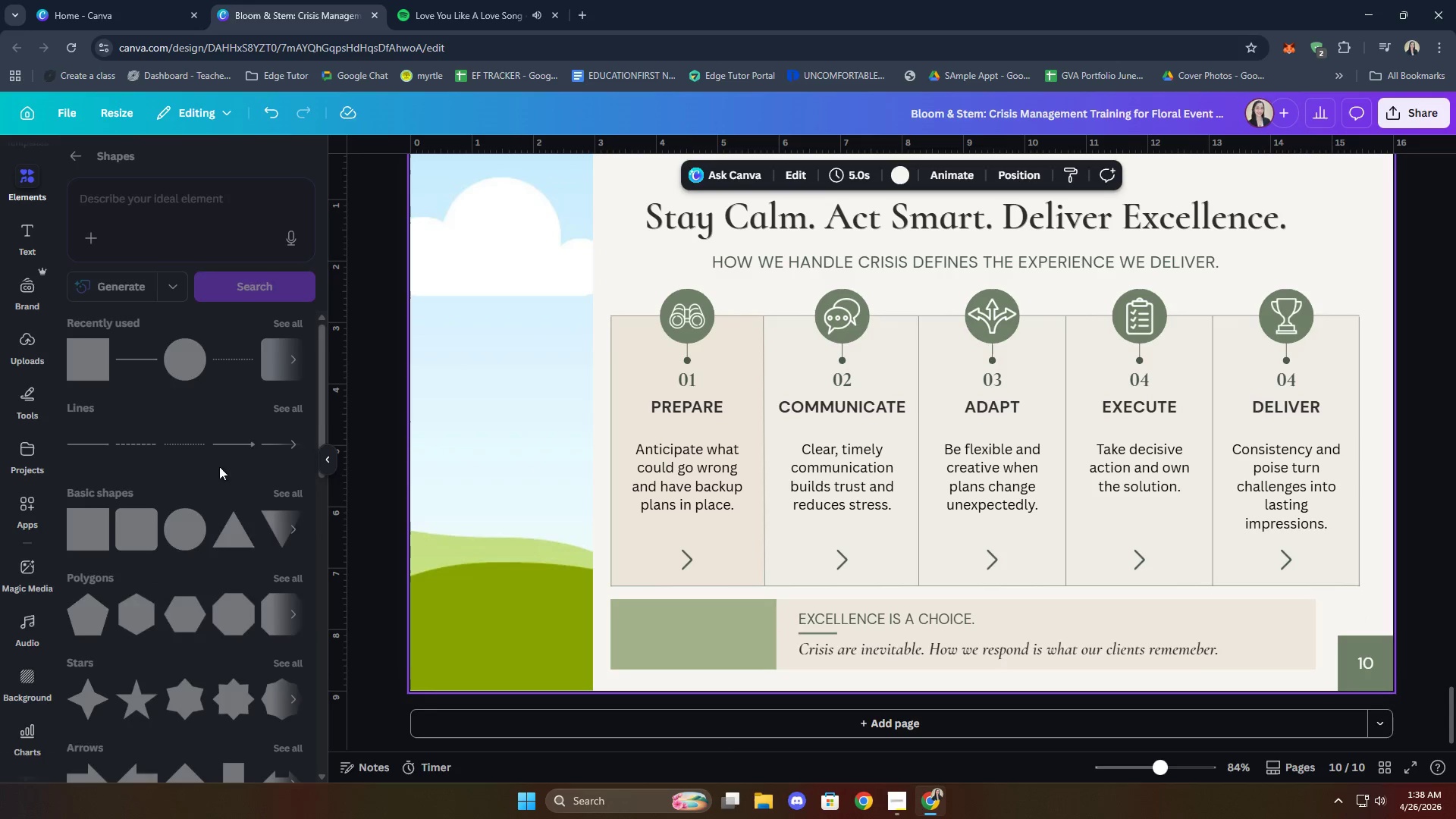 
scroll: coordinate [214, 364], scroll_direction: up, amount: 4.0
 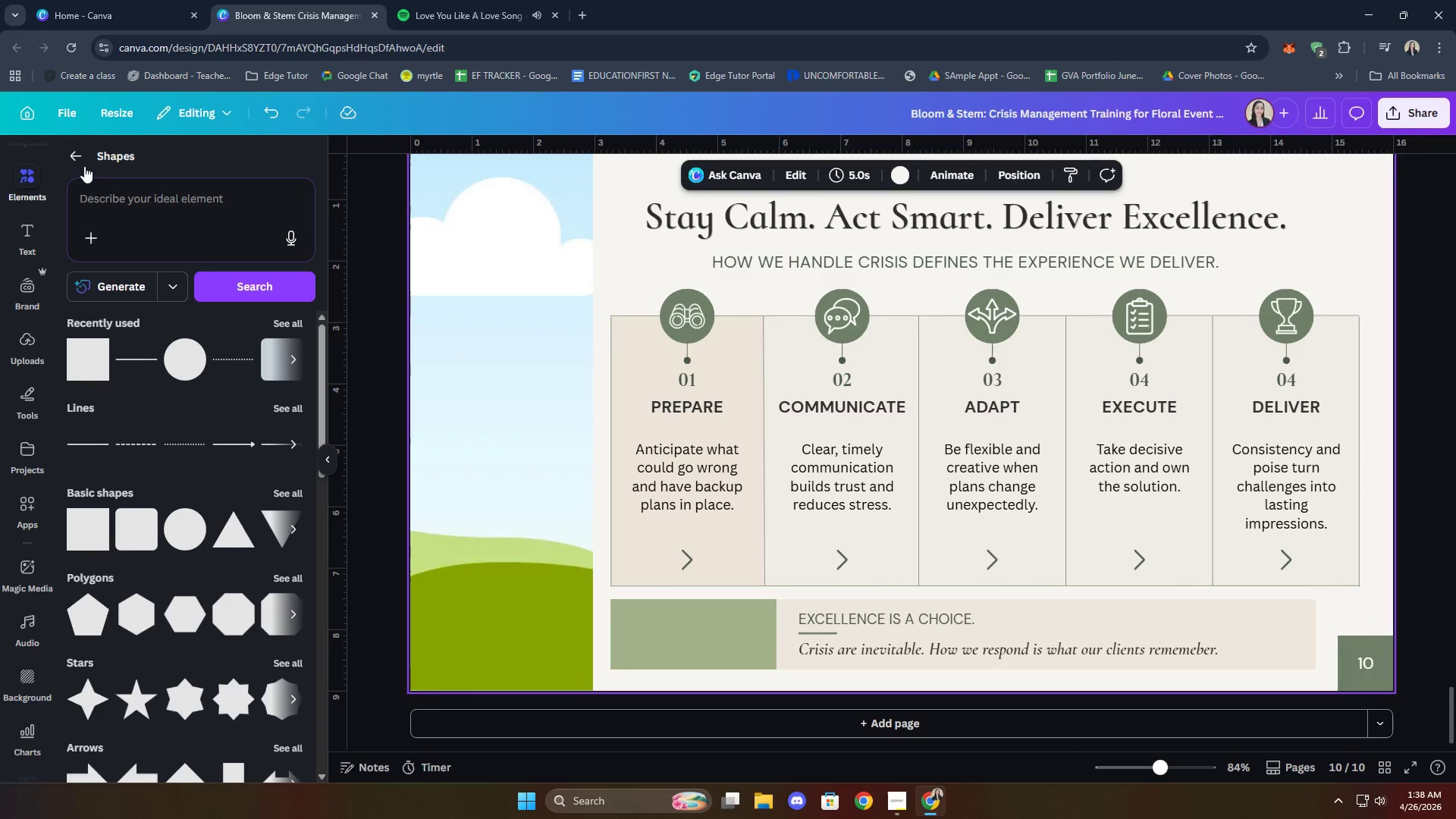 
left_click([80, 161])
 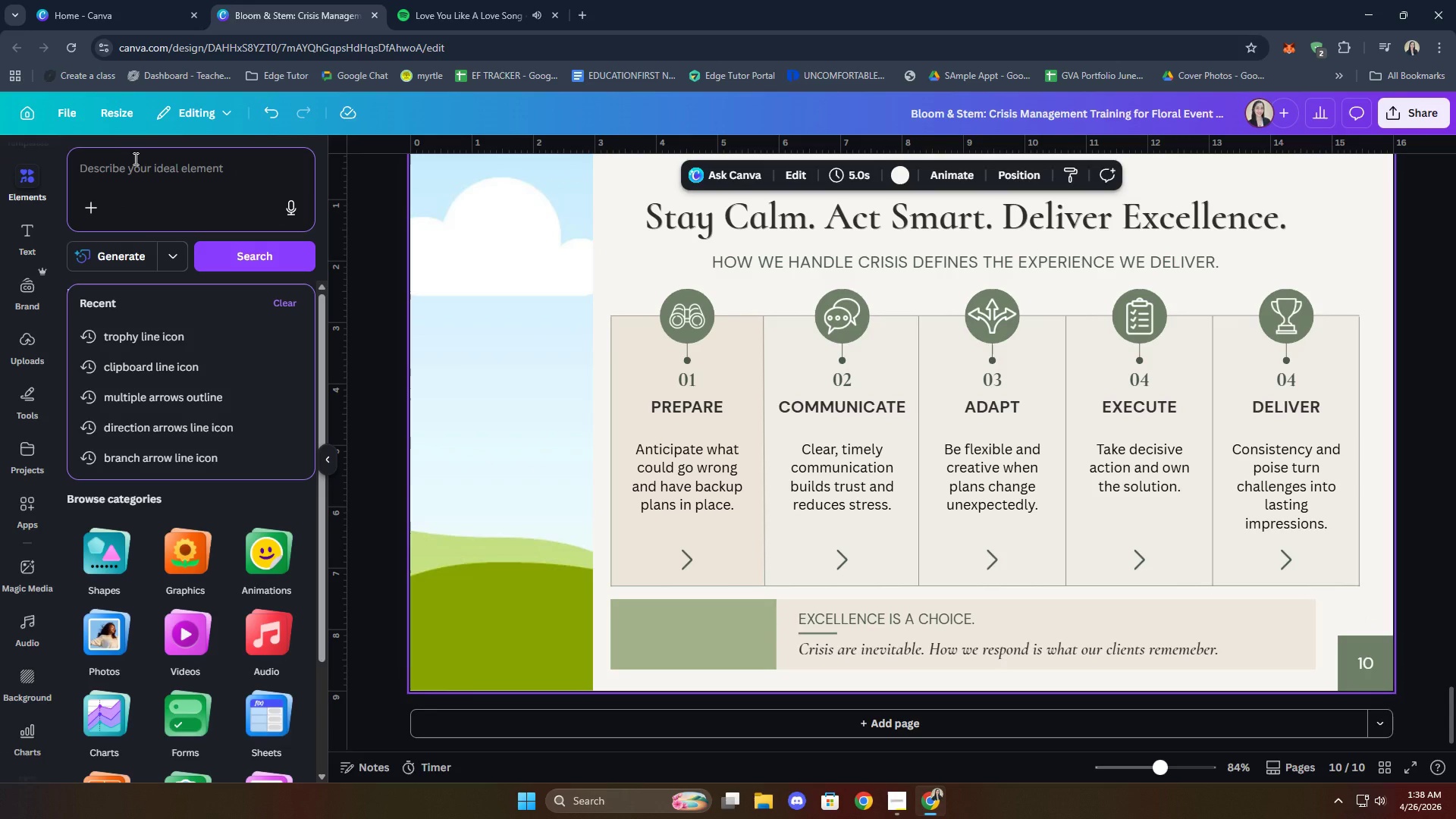 
type(botanical line art oran)
key(Backspace)
key(Backspace)
type(nament)
 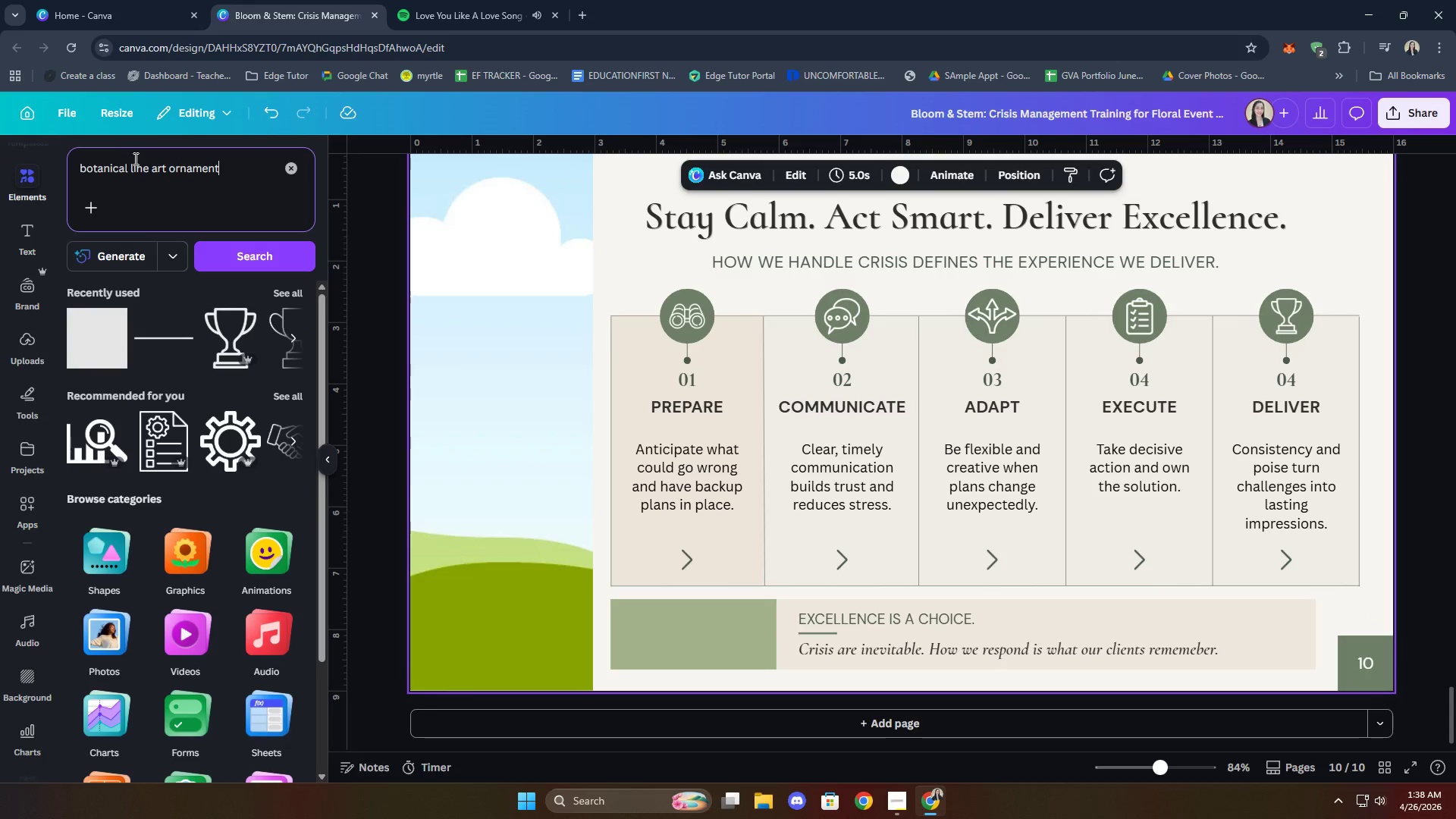 
key(Enter)
 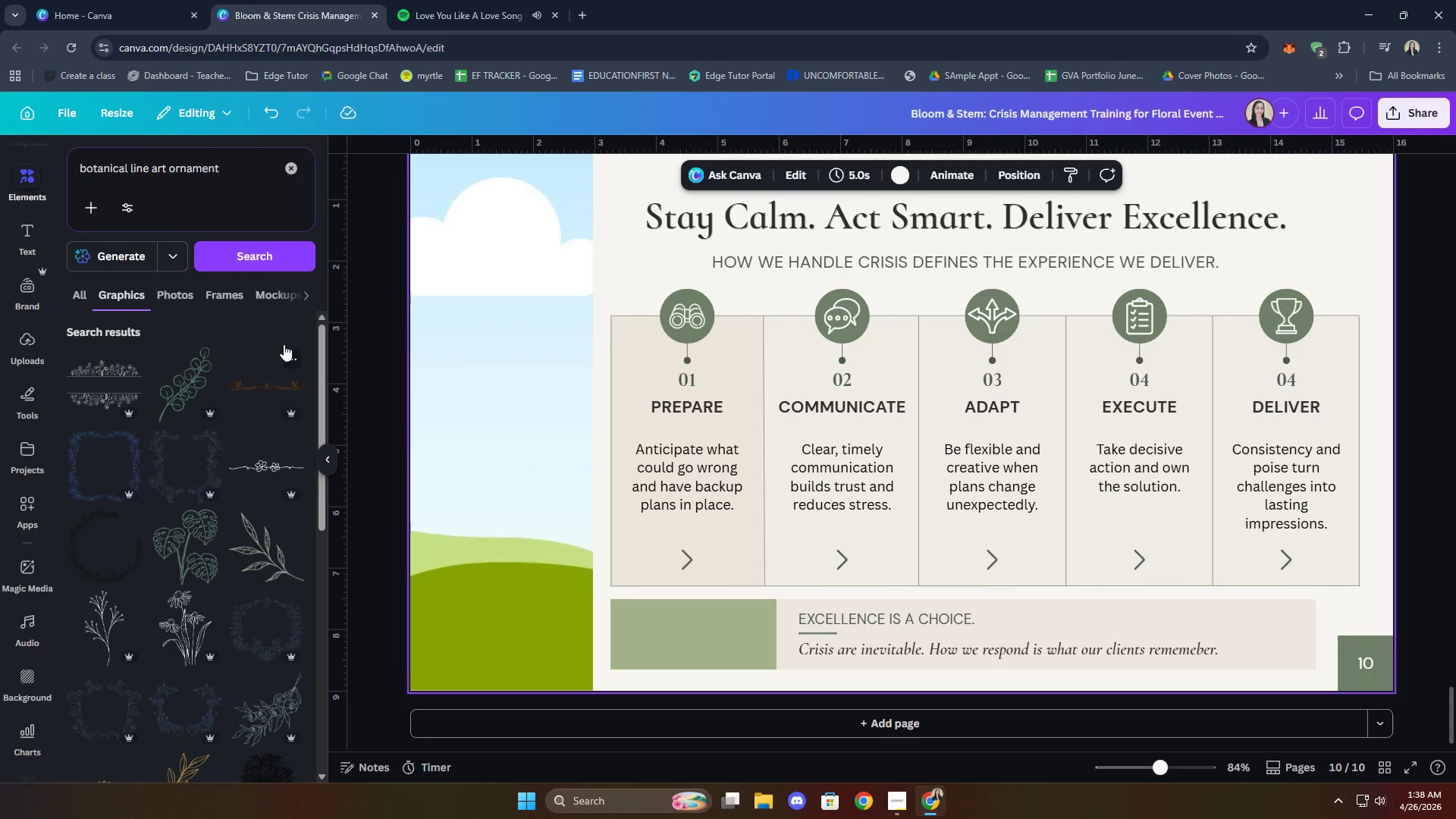 
wait(6.59)
 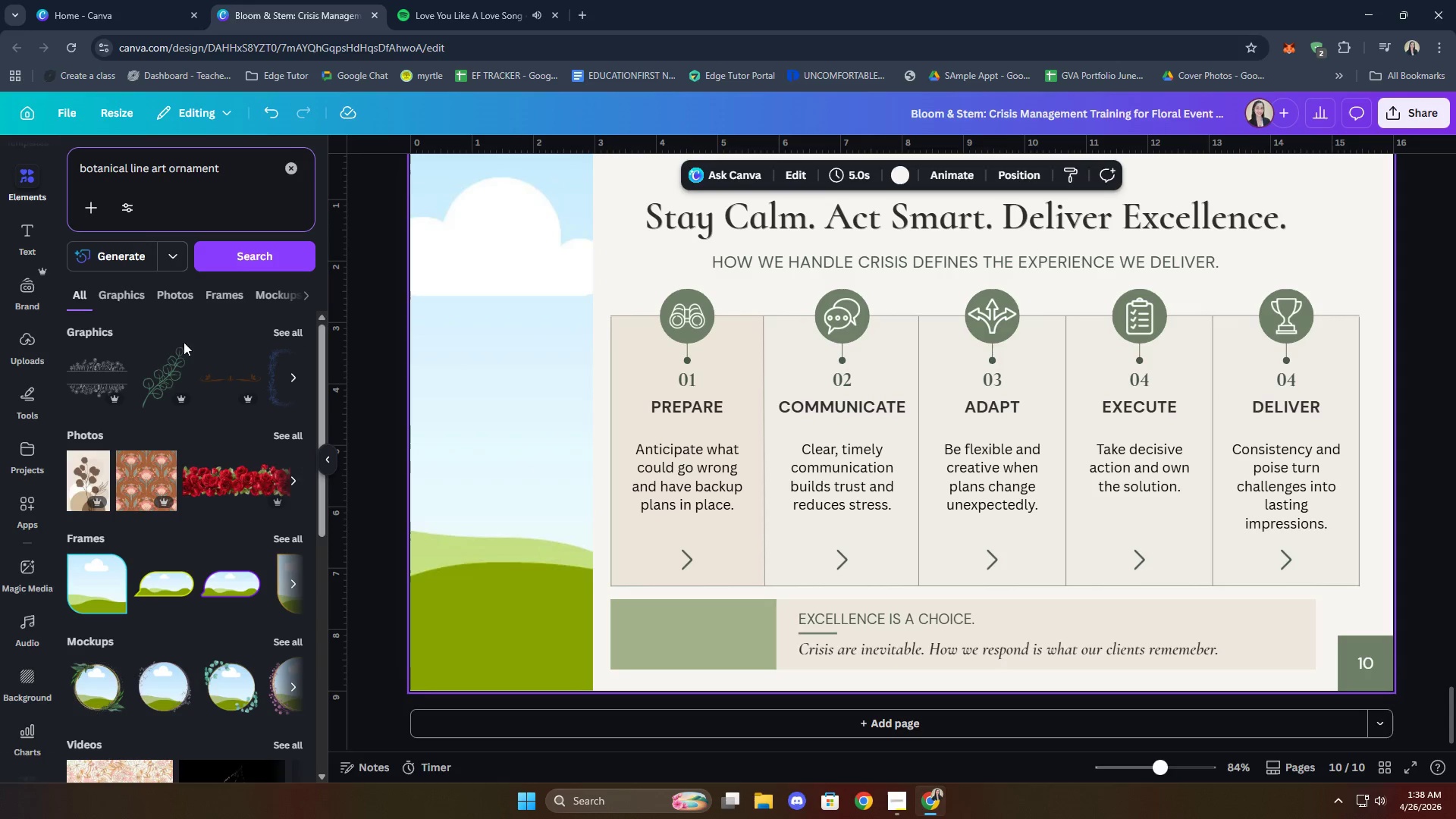 
scroll: coordinate [241, 618], scroll_direction: down, amount: 2.0
 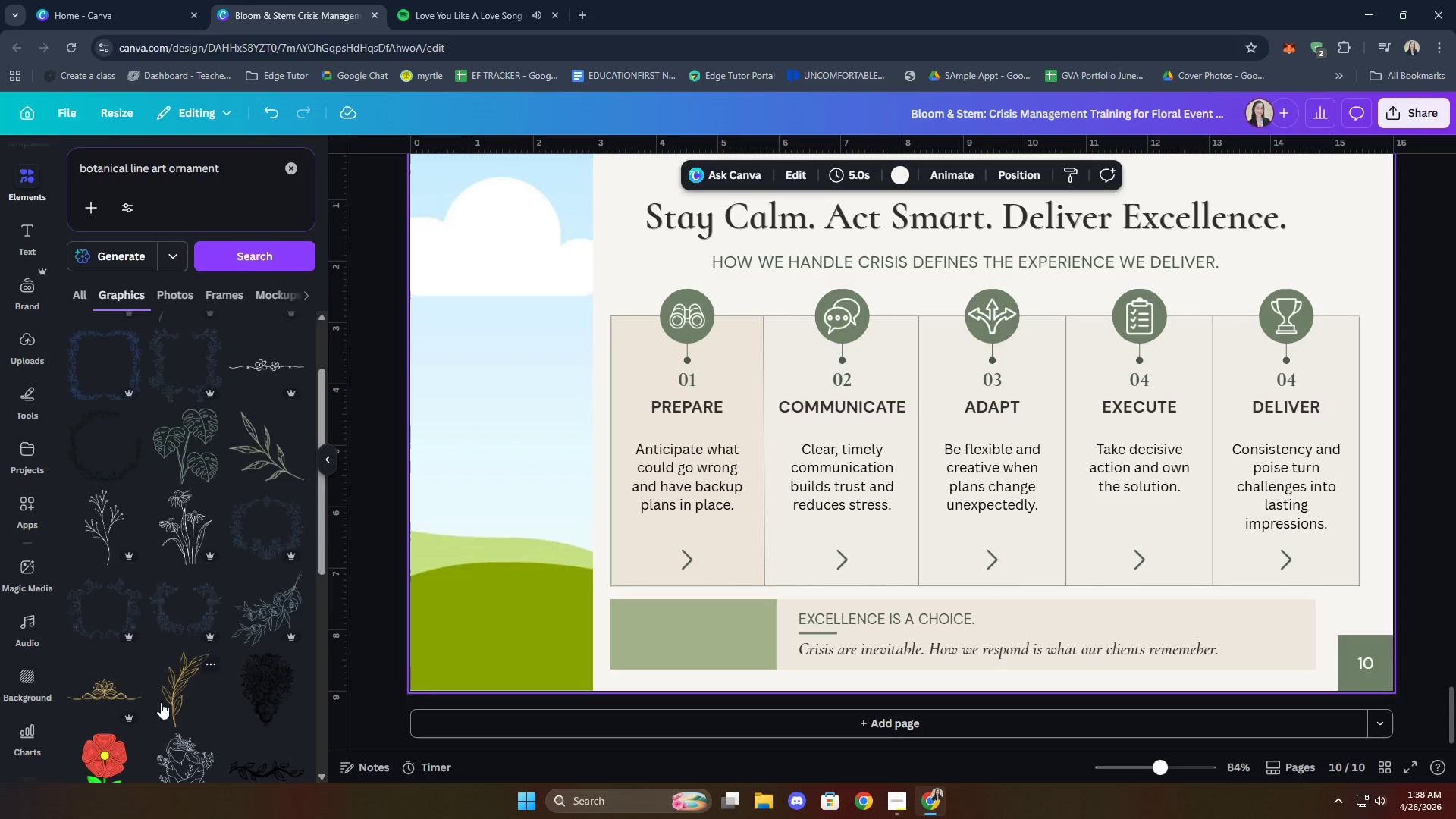 
mouse_move([28, 635])
 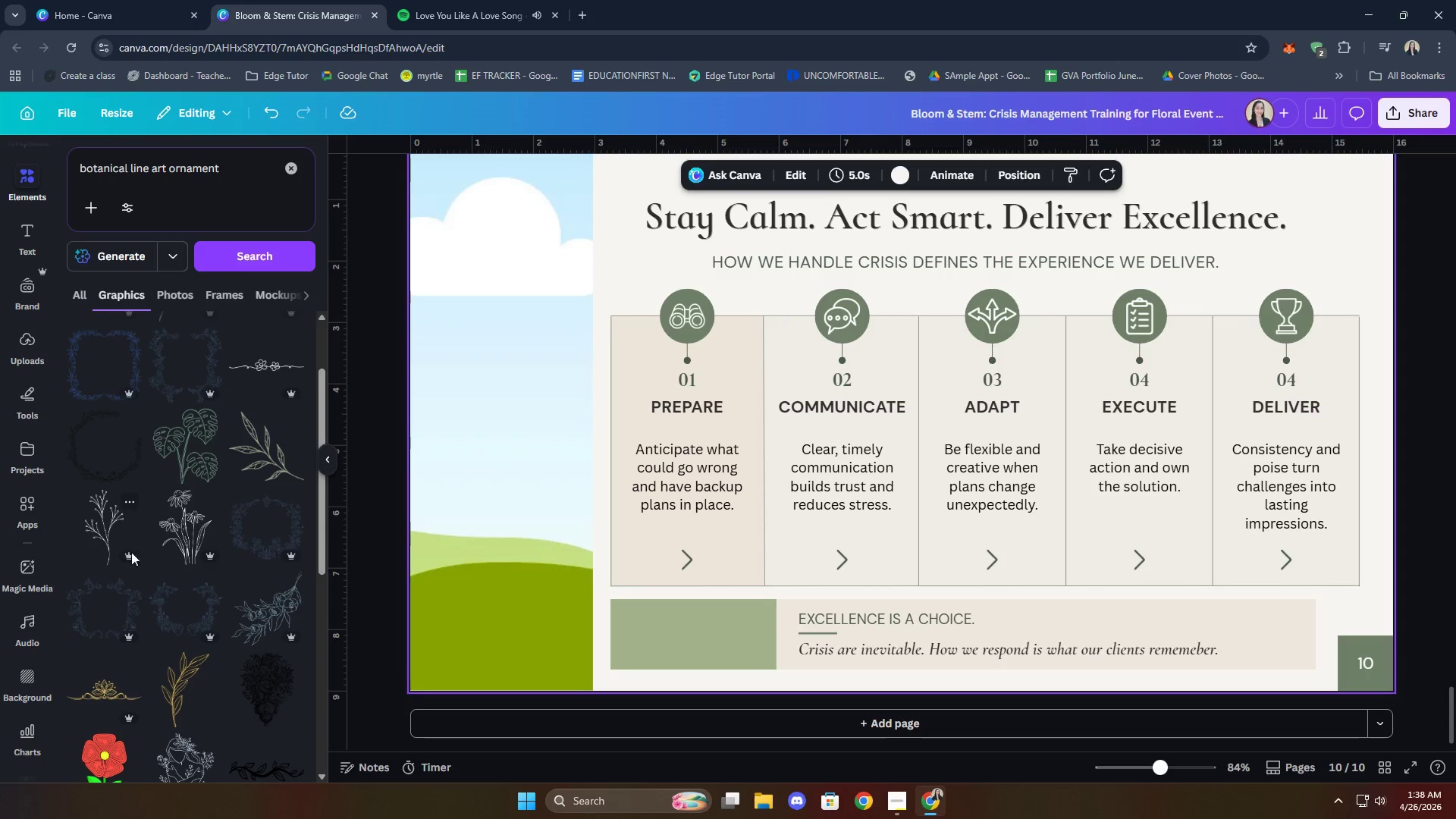 
scroll: coordinate [214, 557], scroll_direction: down, amount: 8.0
 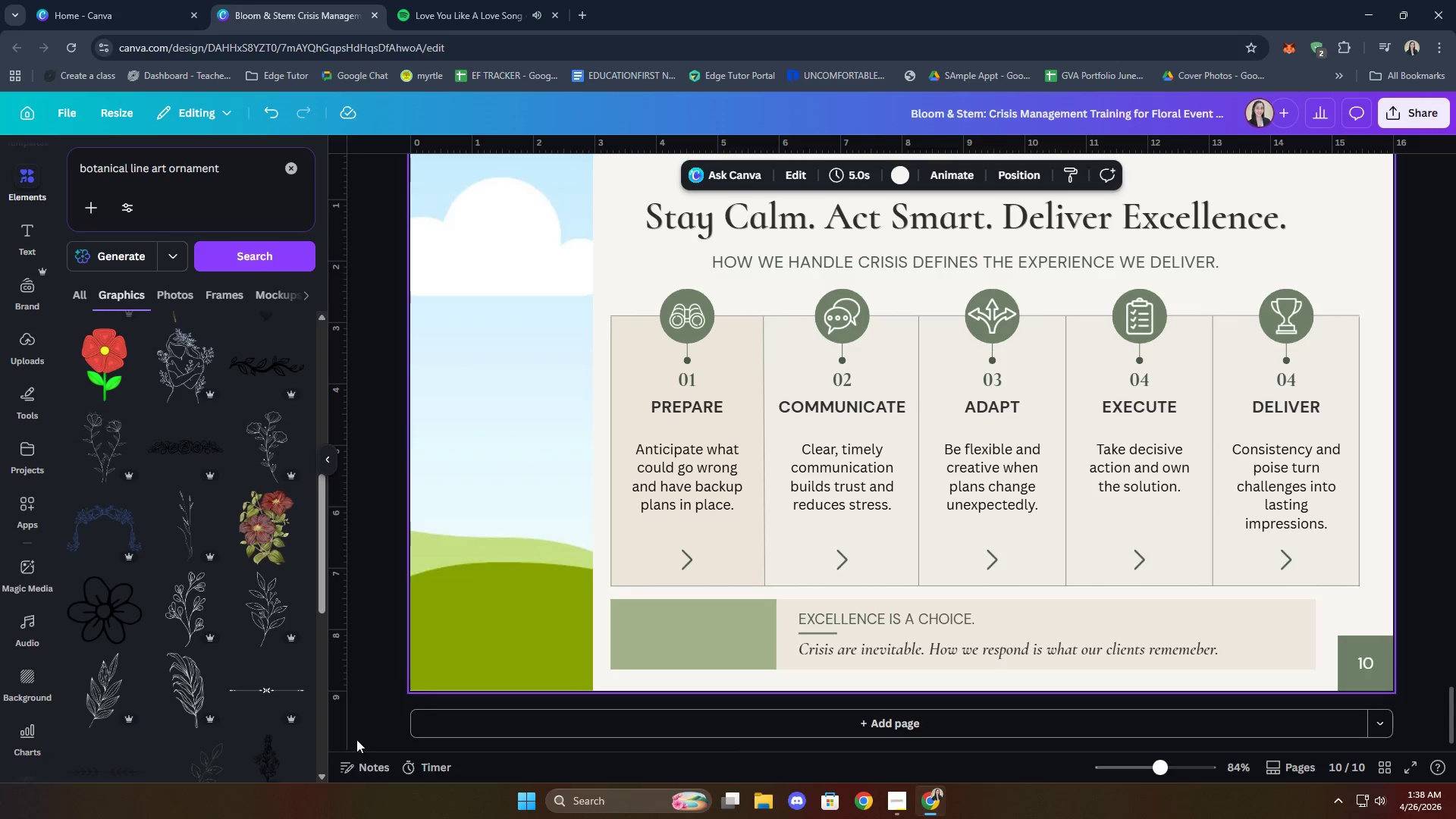 
left_click([185, 612])
 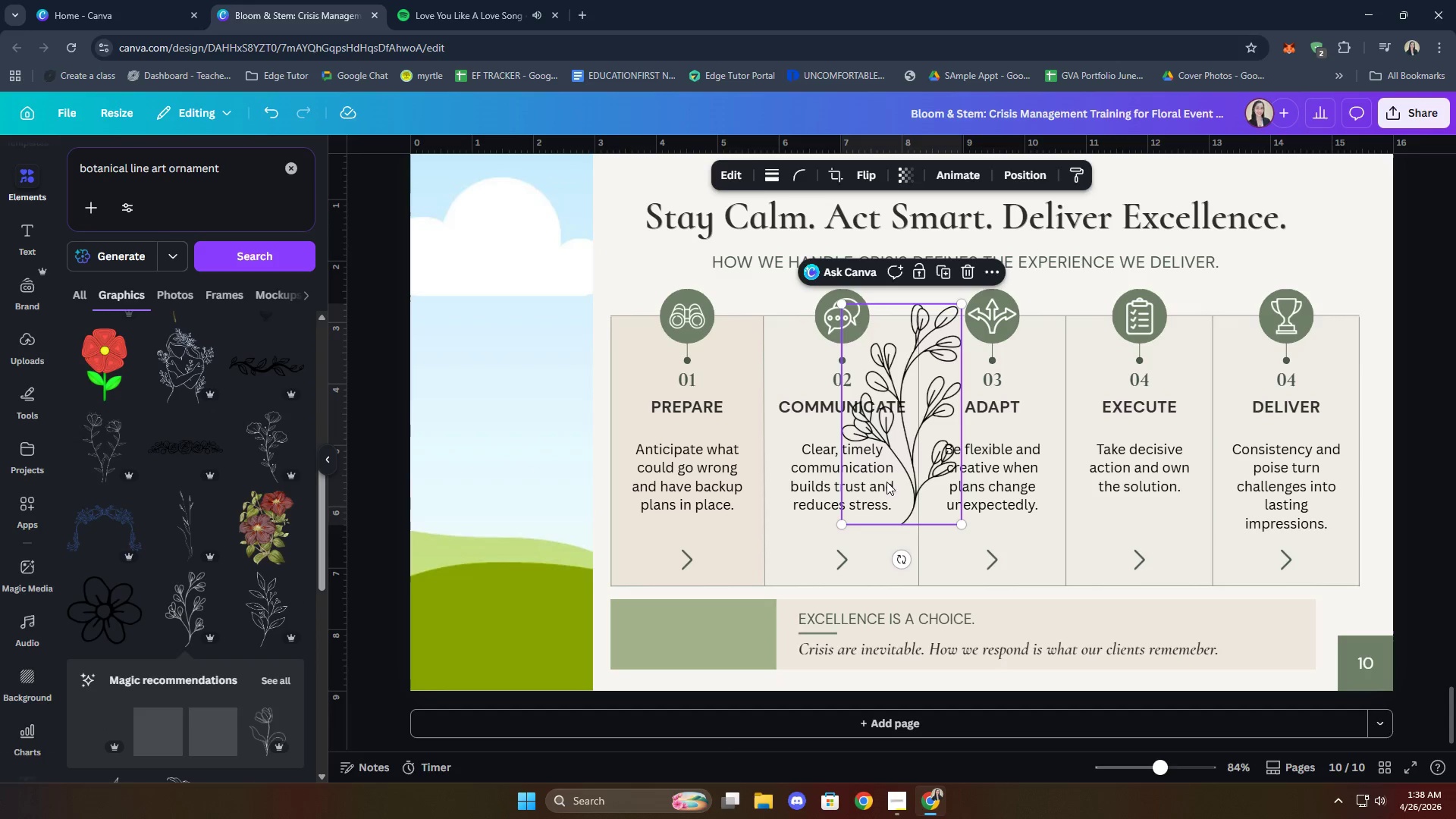 
left_click_drag(start_coordinate=[895, 472], to_coordinate=[673, 664])
 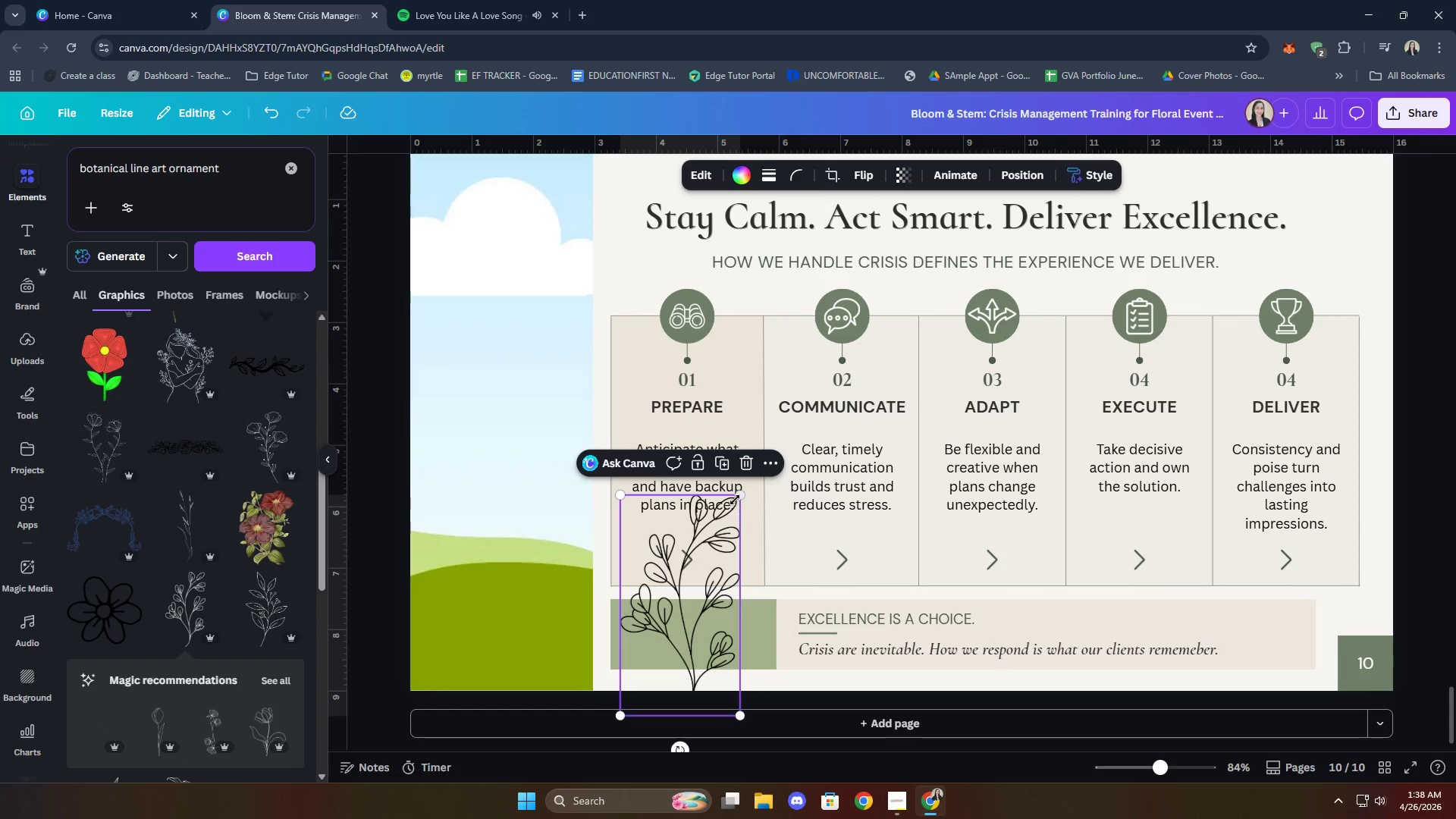 
left_click_drag(start_coordinate=[739, 495], to_coordinate=[663, 642])
 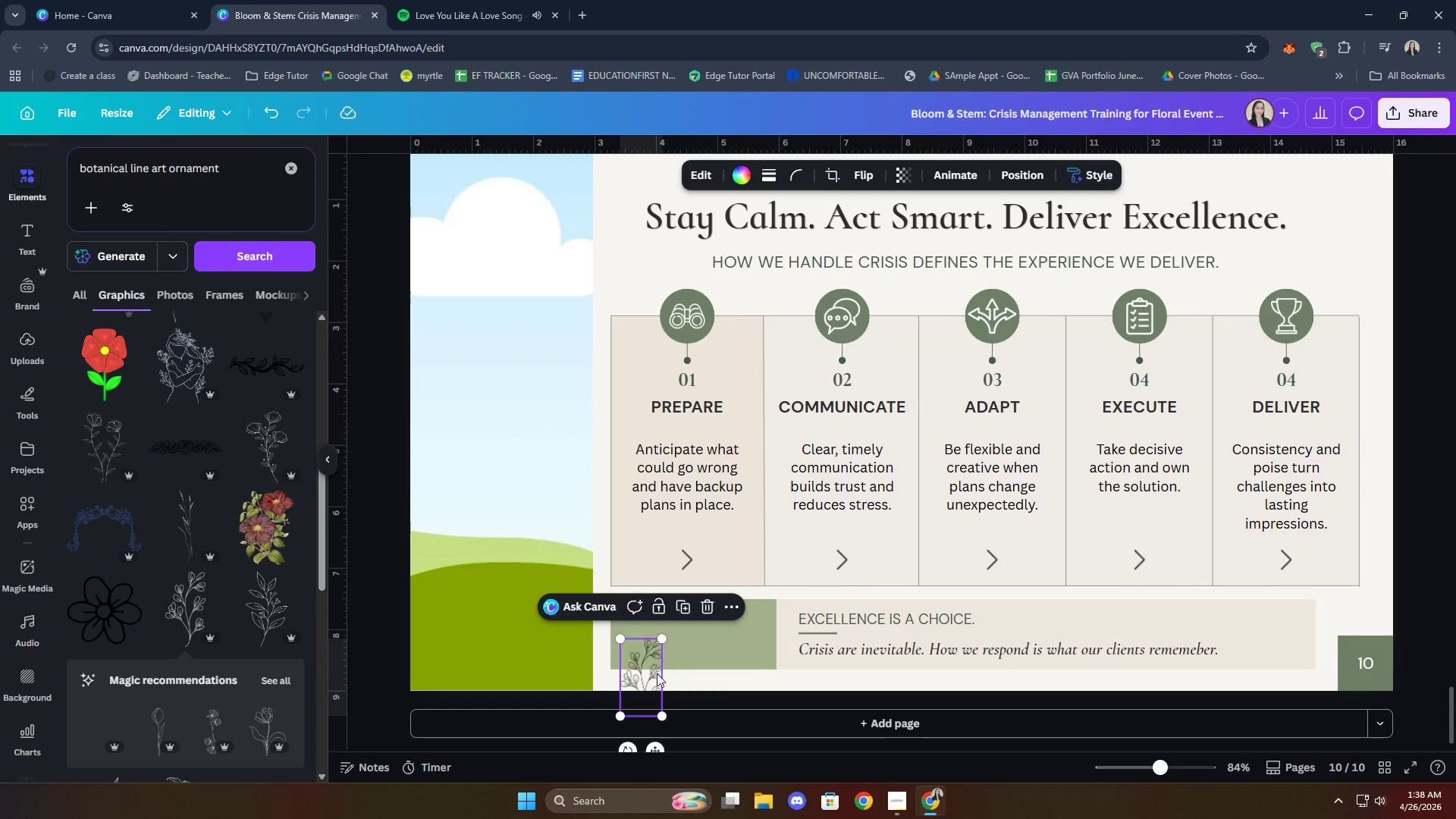 
left_click_drag(start_coordinate=[652, 676], to_coordinate=[708, 634])
 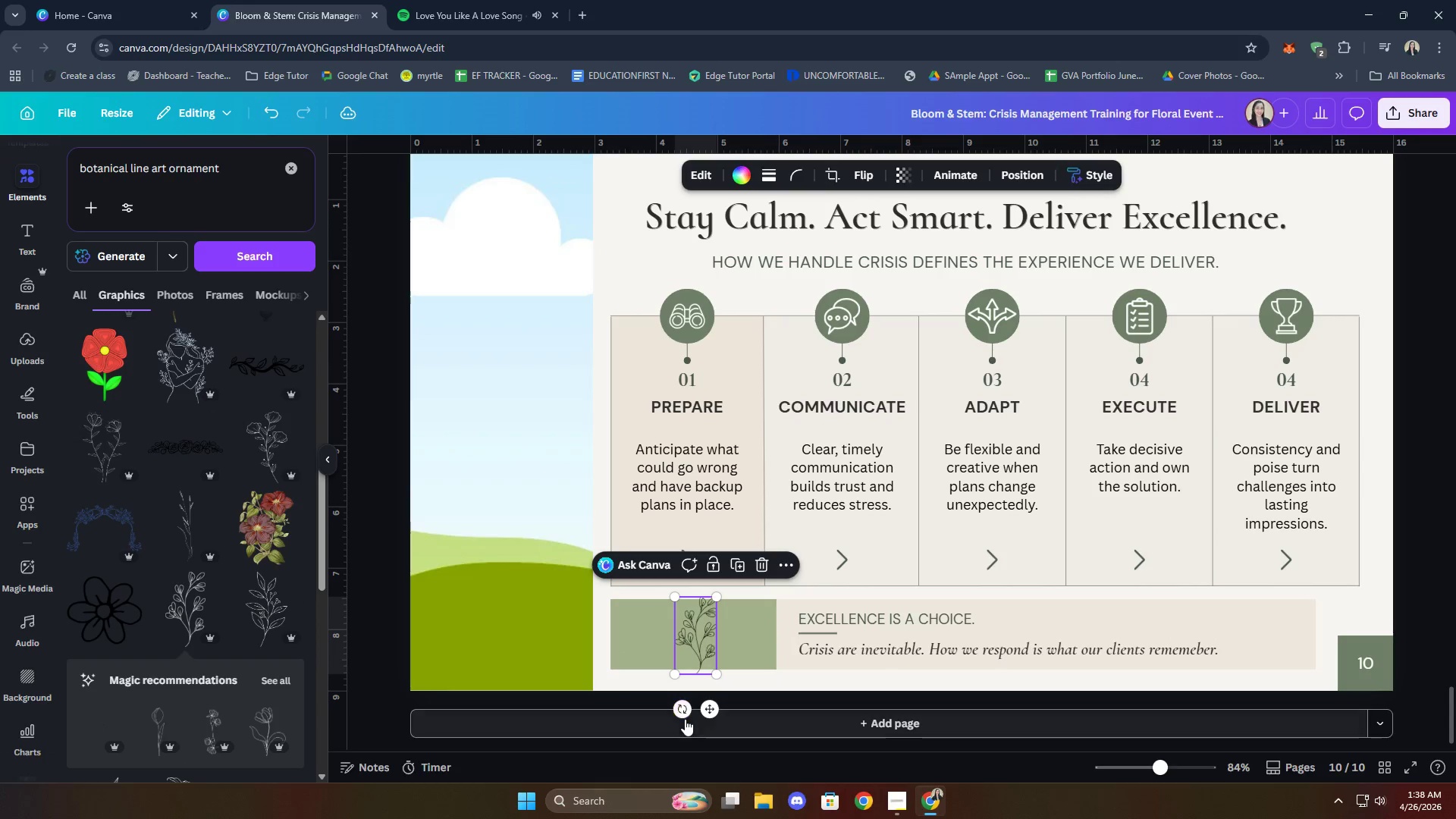 
left_click_drag(start_coordinate=[685, 707], to_coordinate=[629, 668])
 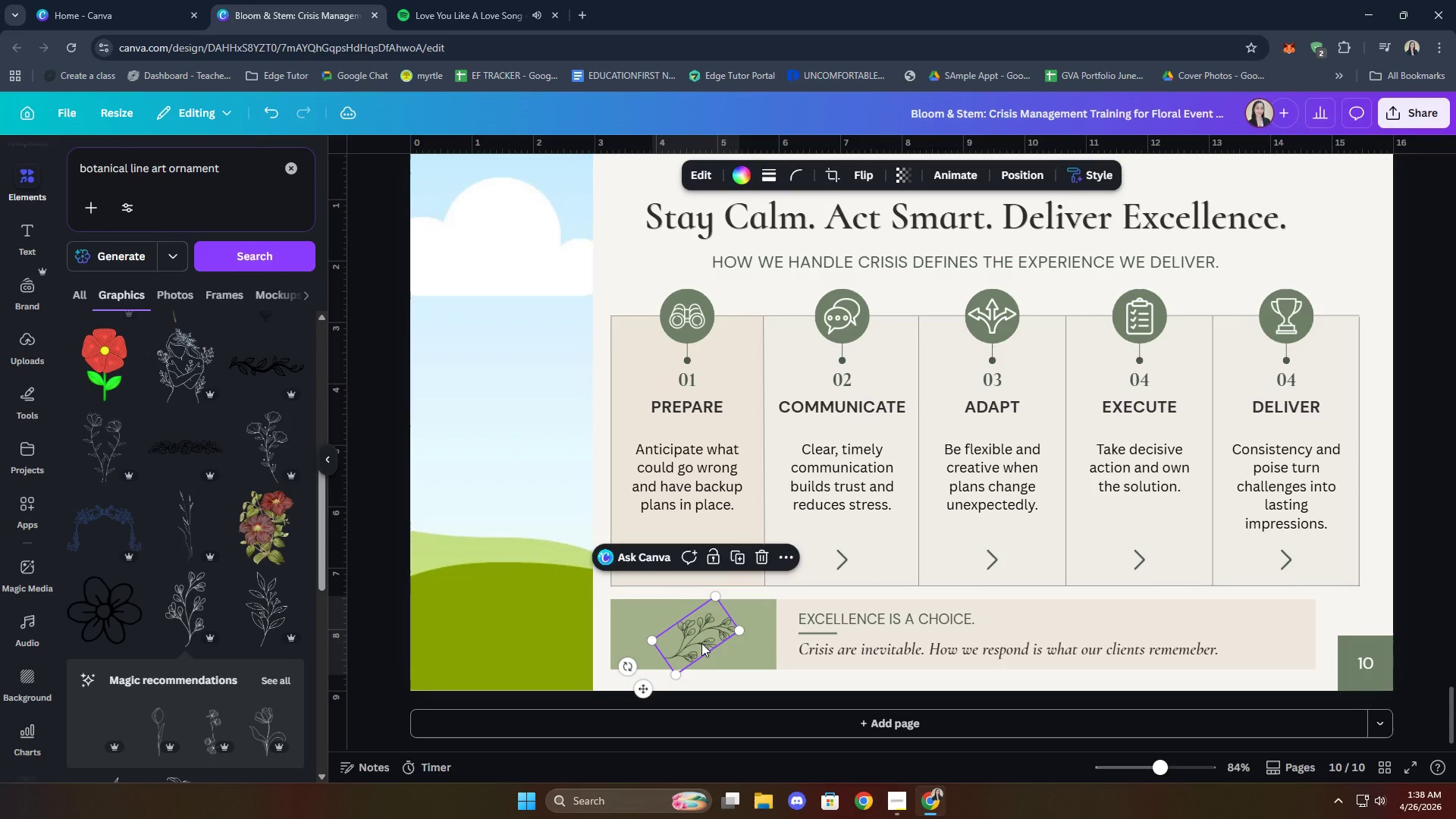 
left_click_drag(start_coordinate=[707, 640], to_coordinate=[693, 641])
 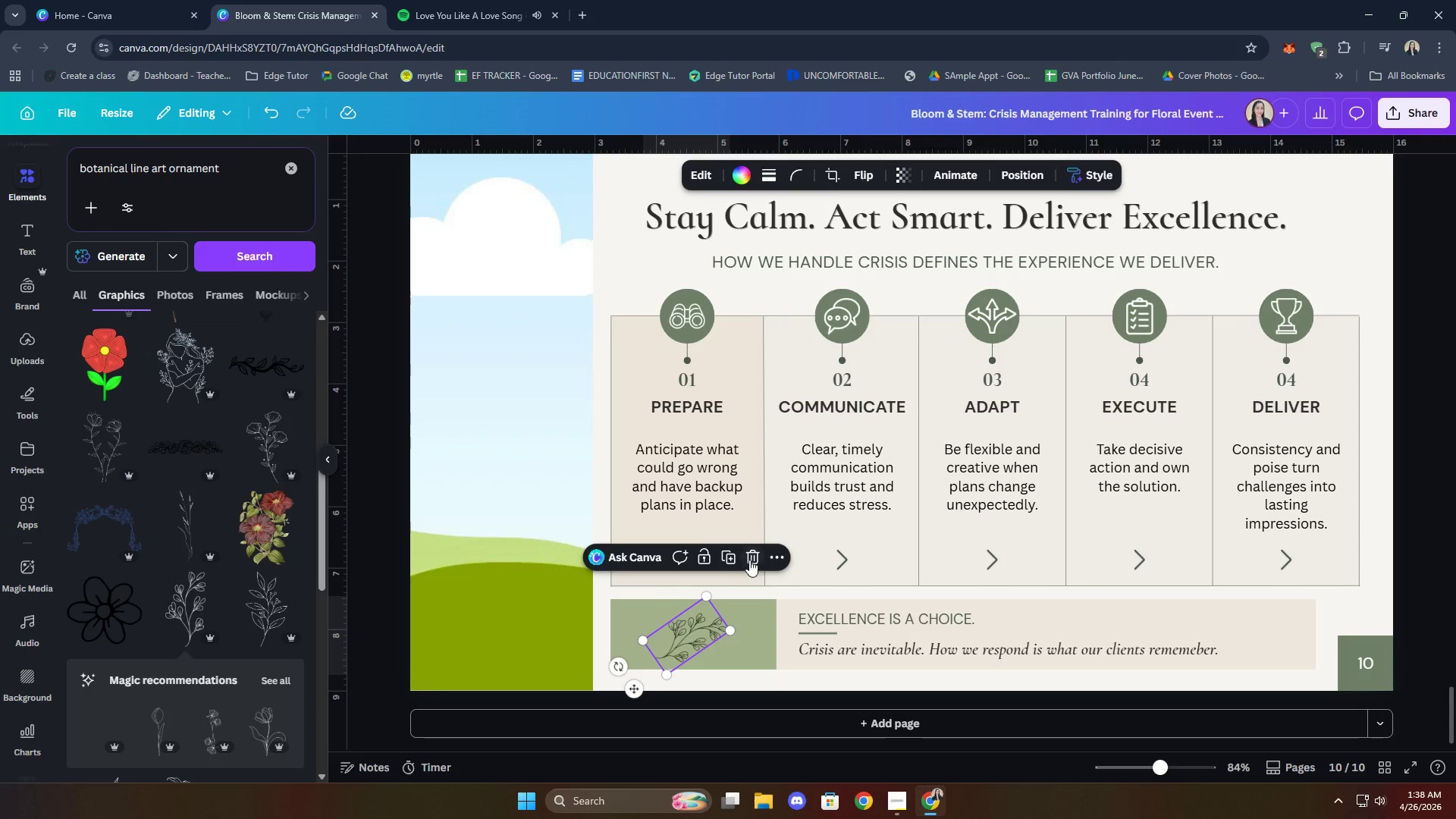 
left_click([752, 558])
 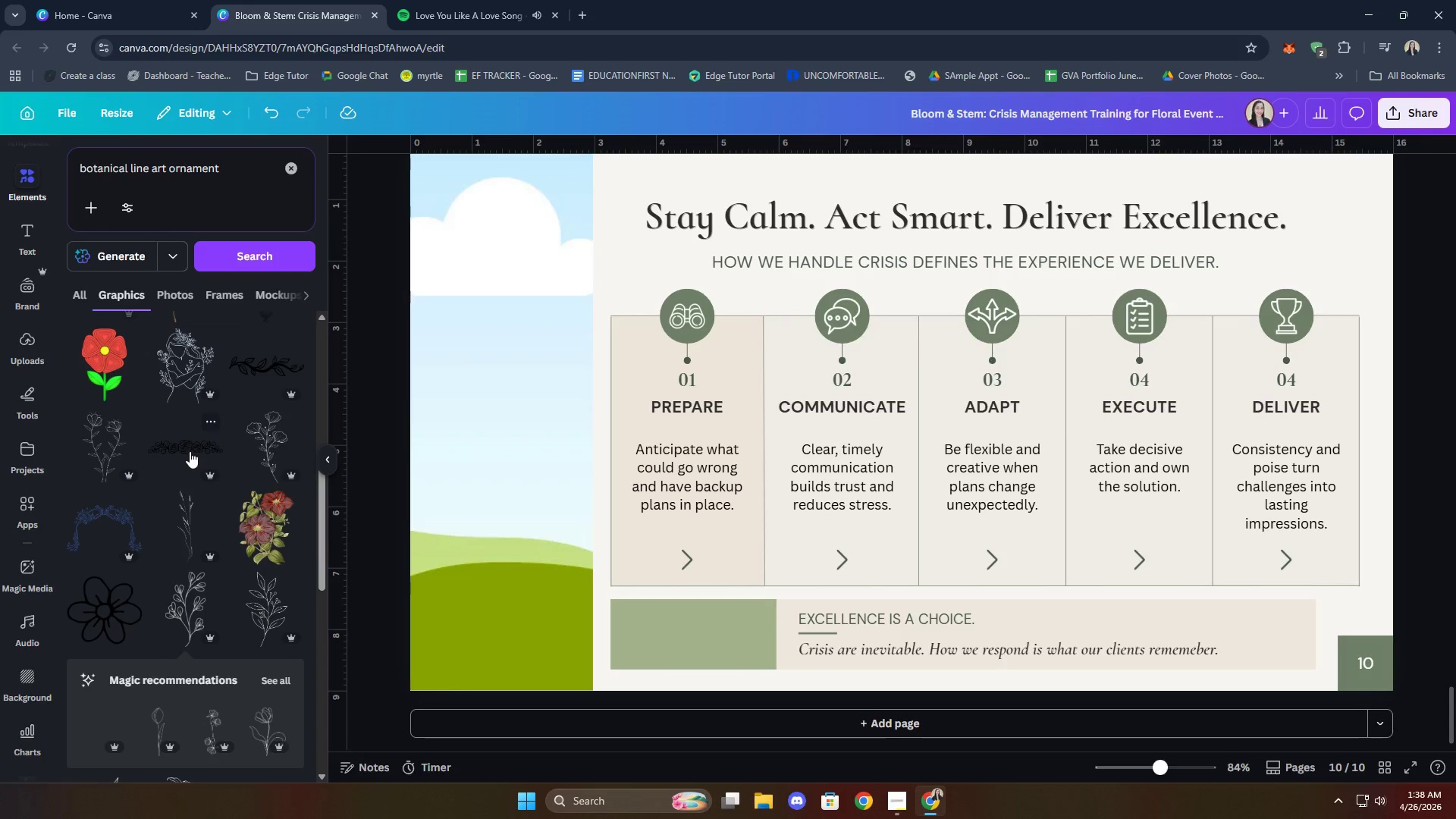 
left_click_drag(start_coordinate=[896, 417], to_coordinate=[692, 642])
 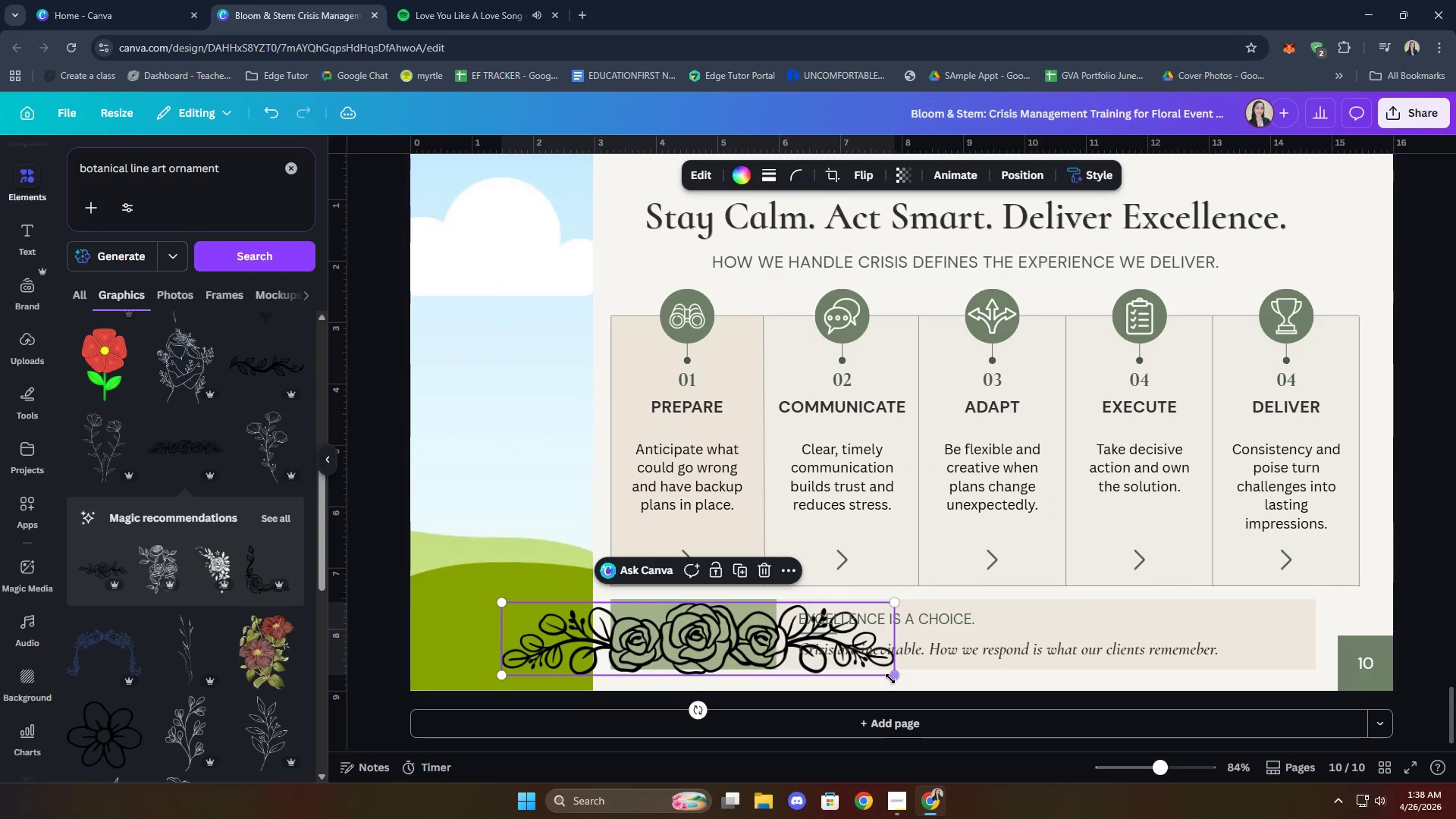 
left_click_drag(start_coordinate=[893, 677], to_coordinate=[661, 625])
 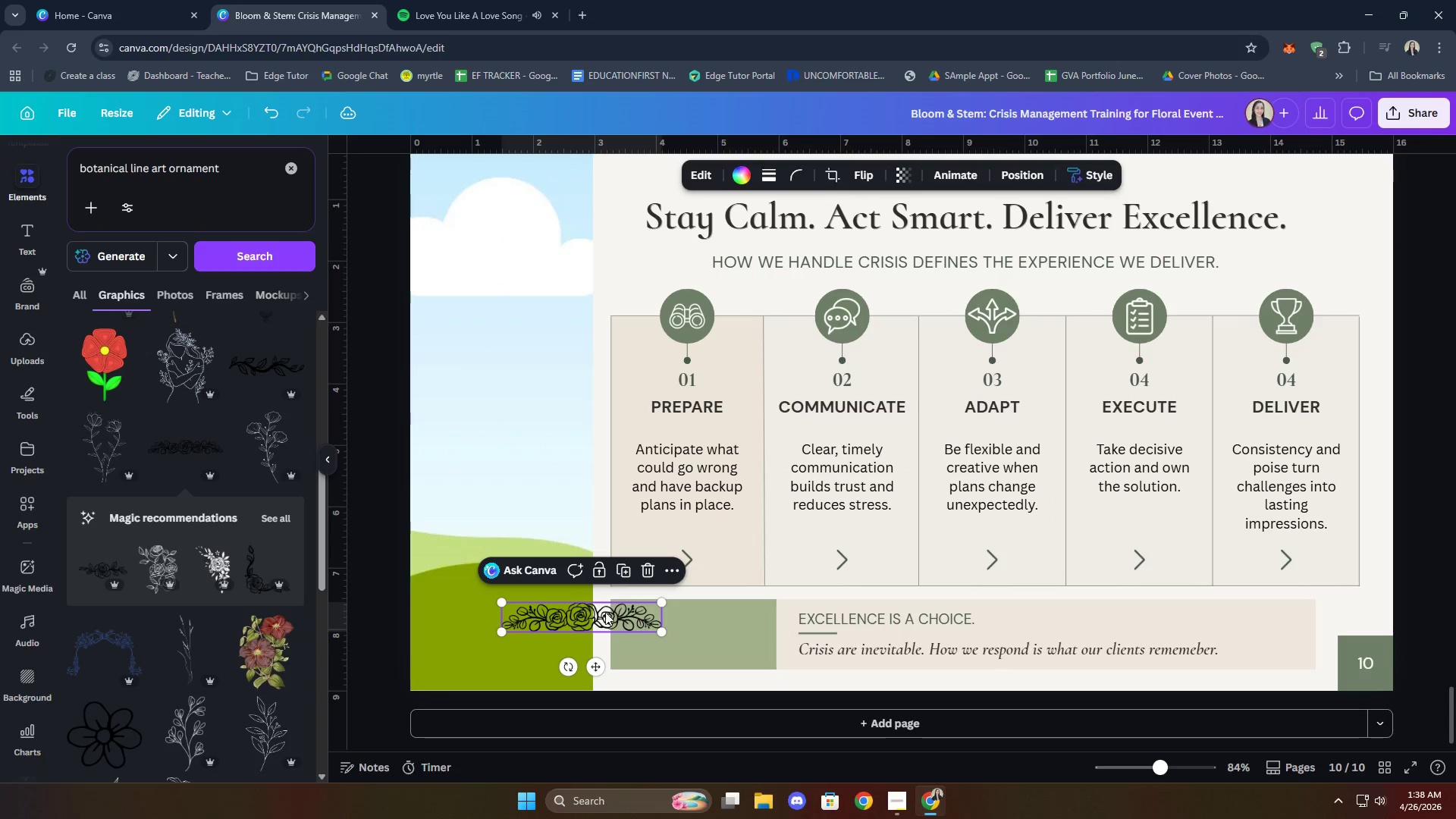 
left_click_drag(start_coordinate=[604, 612], to_coordinate=[714, 629])
 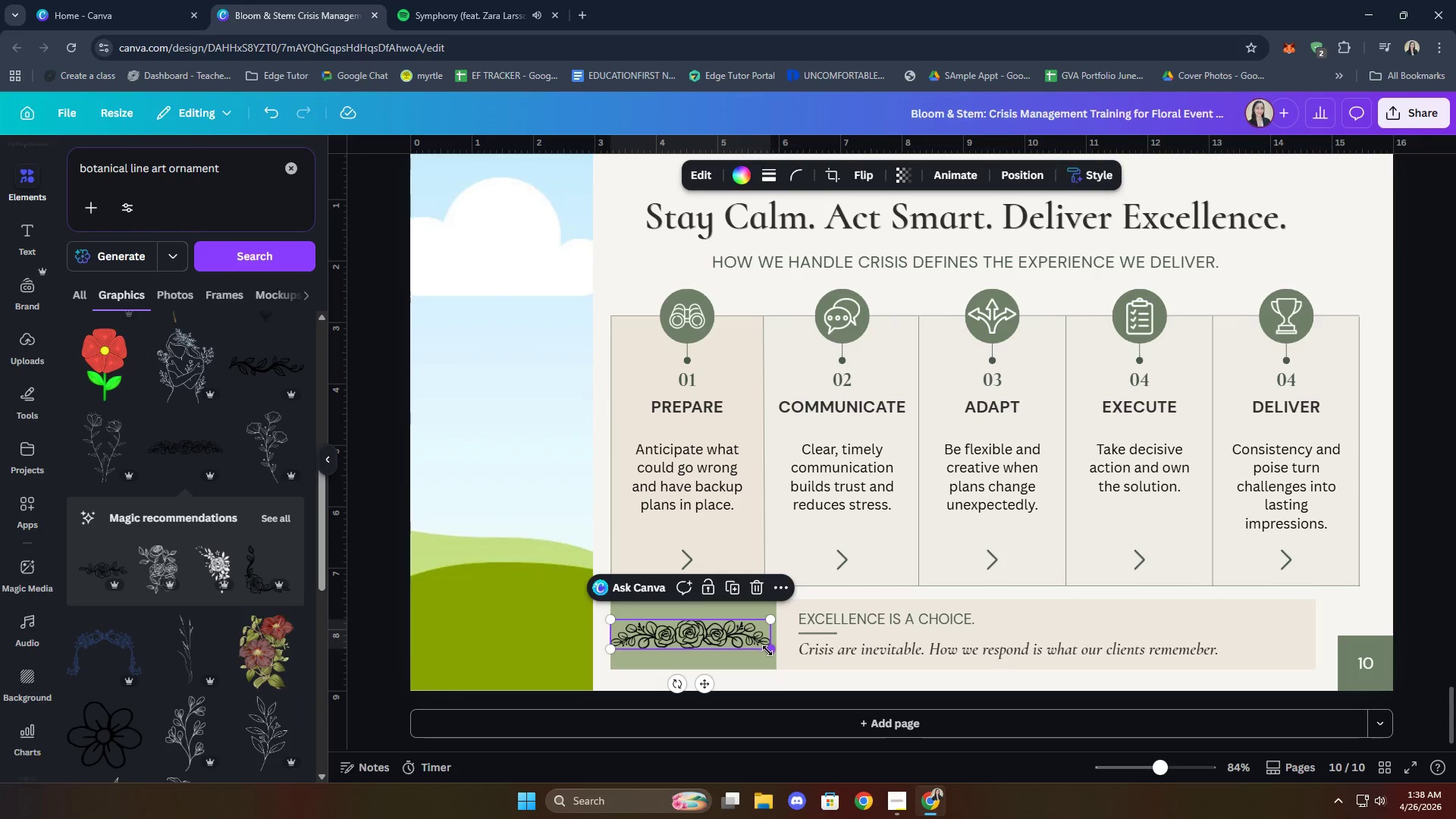 
left_click_drag(start_coordinate=[767, 651], to_coordinate=[717, 635])
 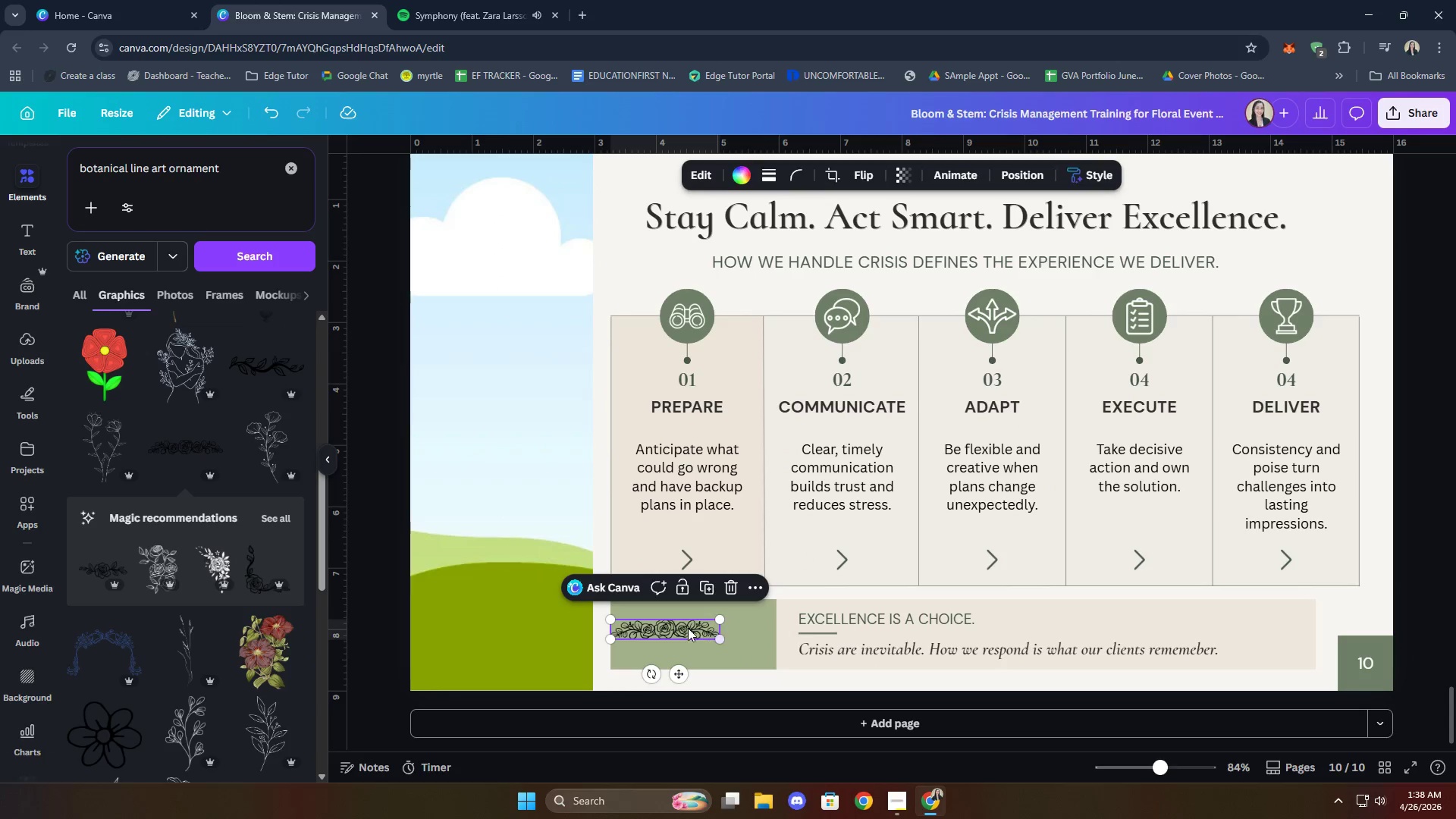 
left_click_drag(start_coordinate=[687, 628], to_coordinate=[714, 631])
 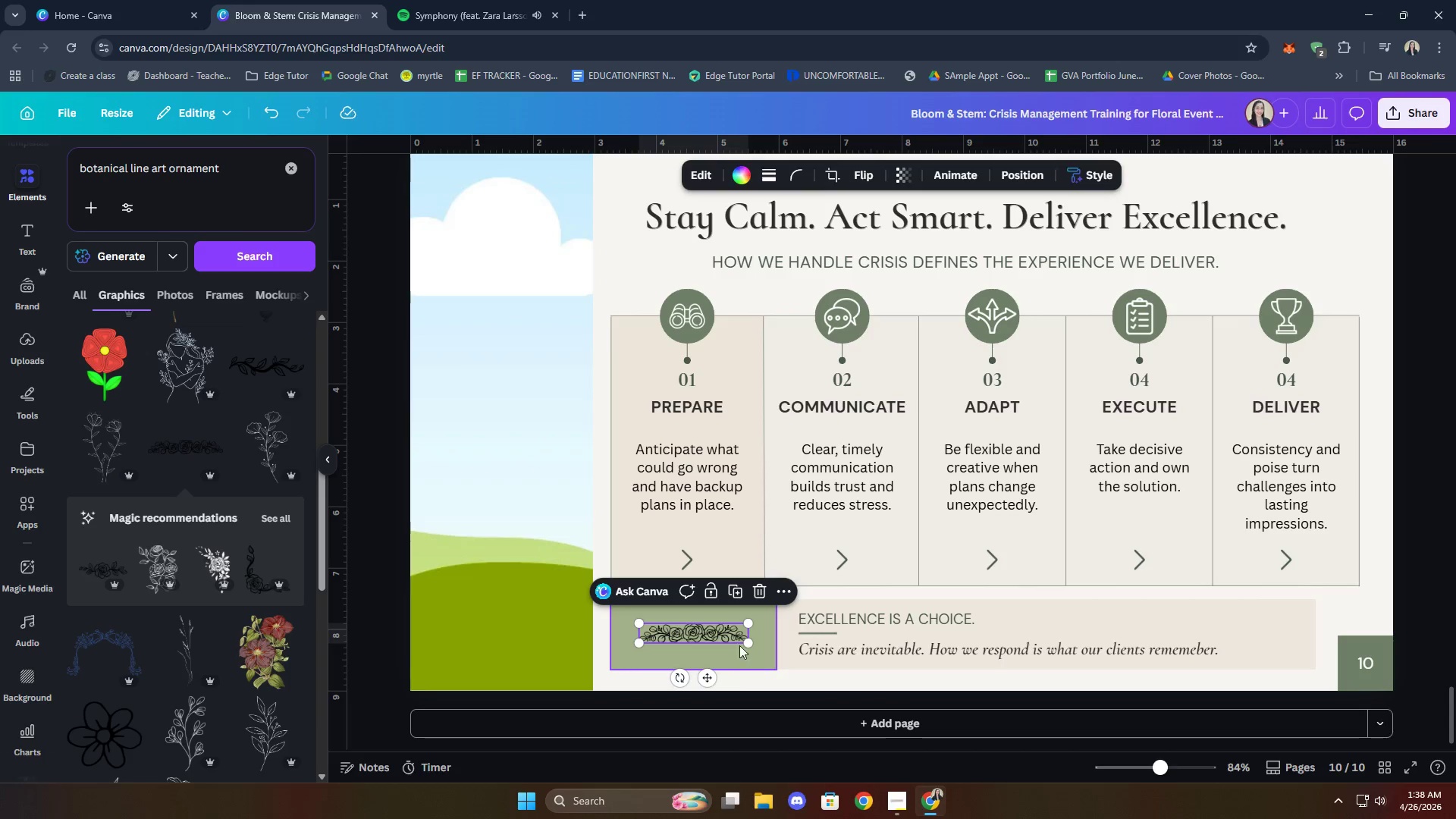 
left_click([716, 628])
 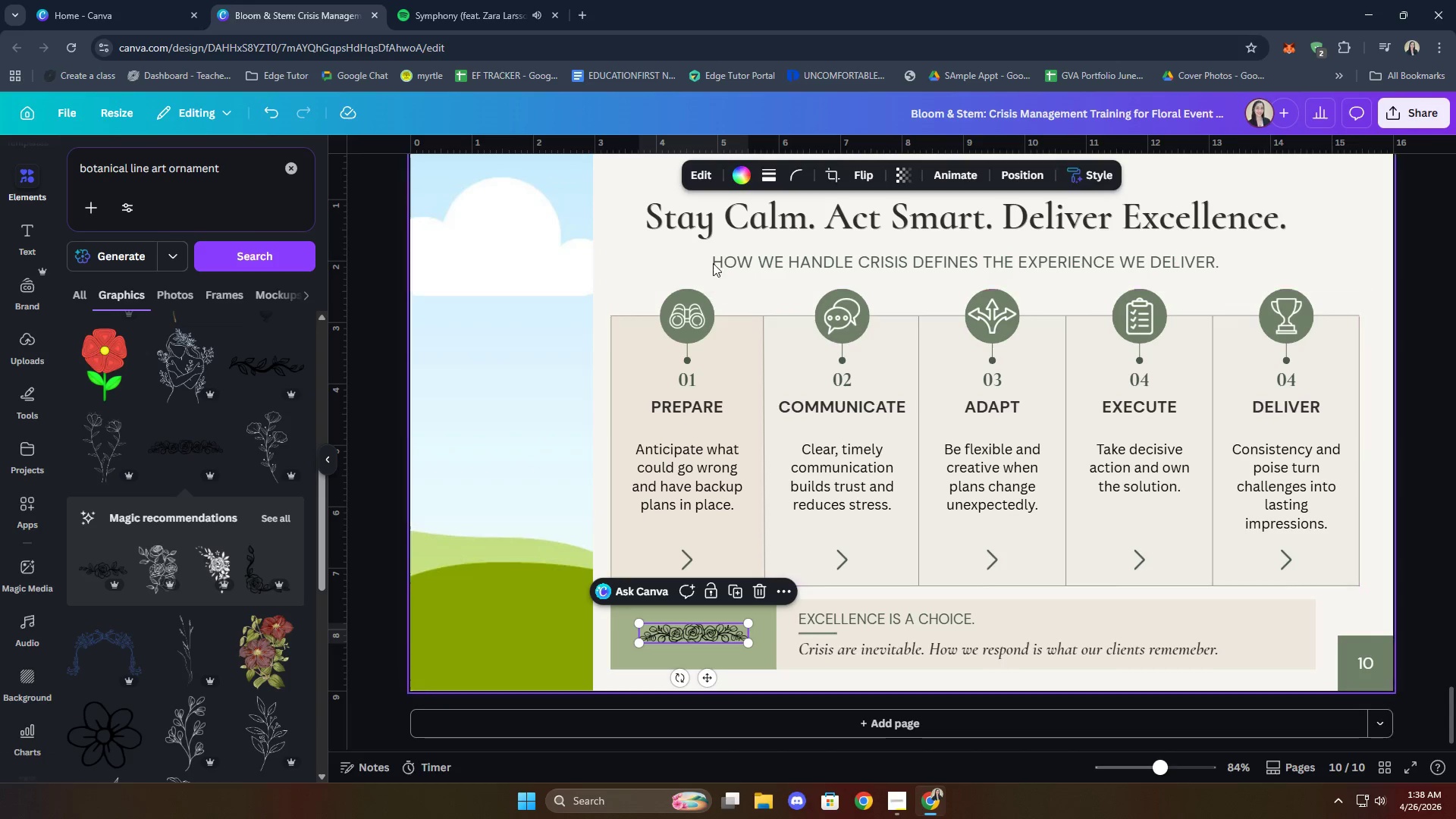 
left_click([740, 168])
 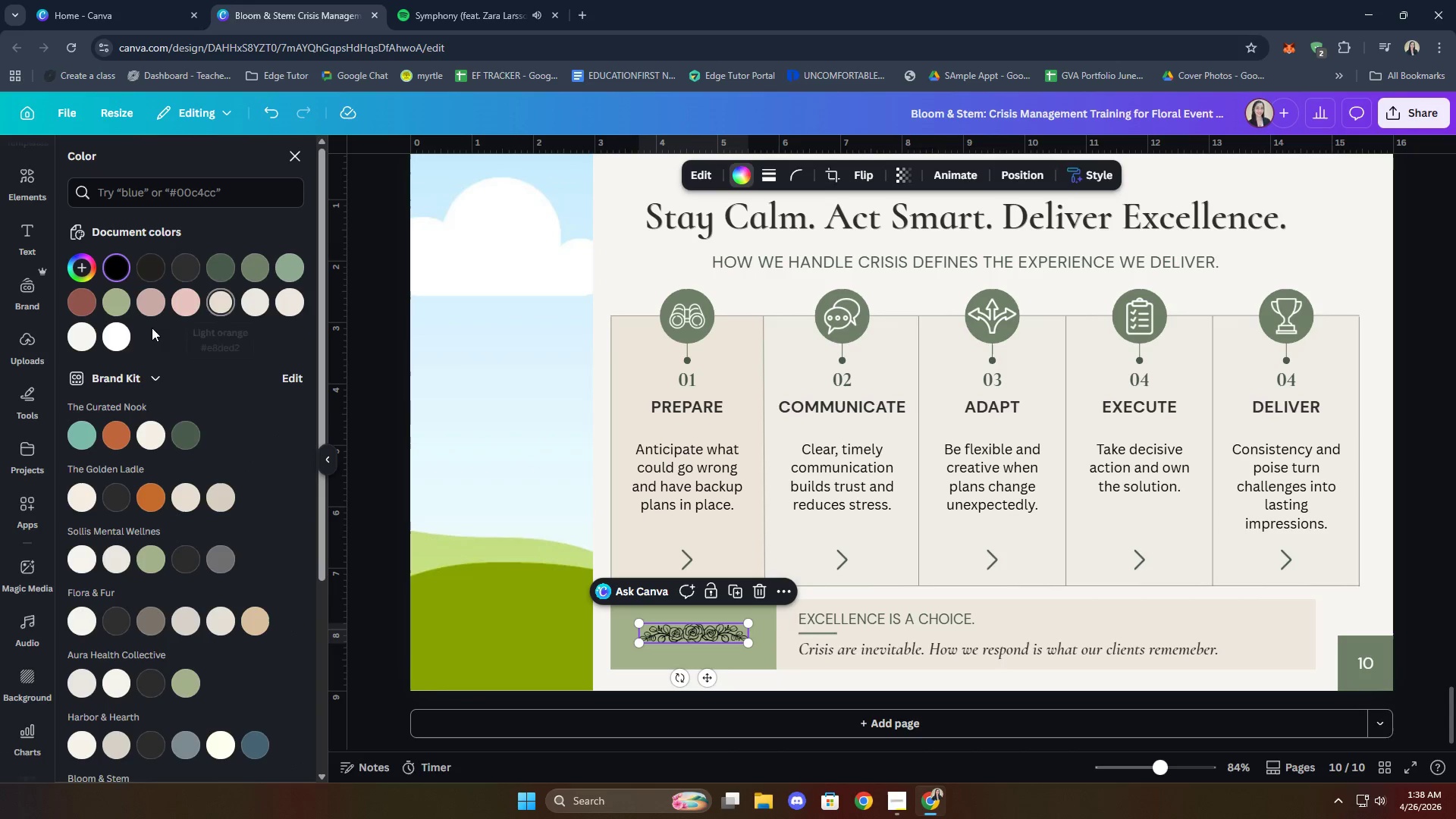 
left_click([121, 332])
 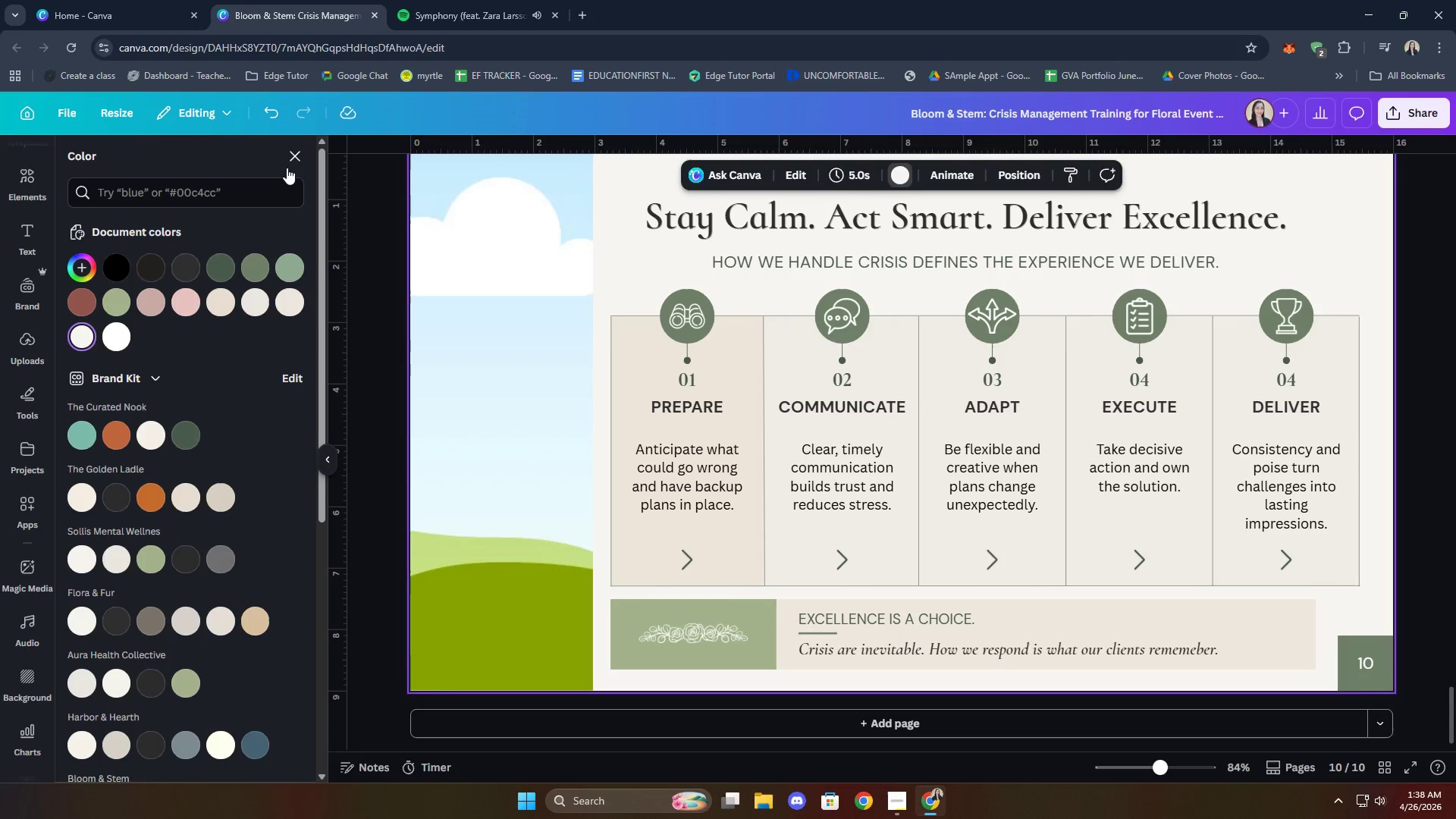 
scroll: coordinate [168, 410], scroll_direction: down, amount: 7.0
 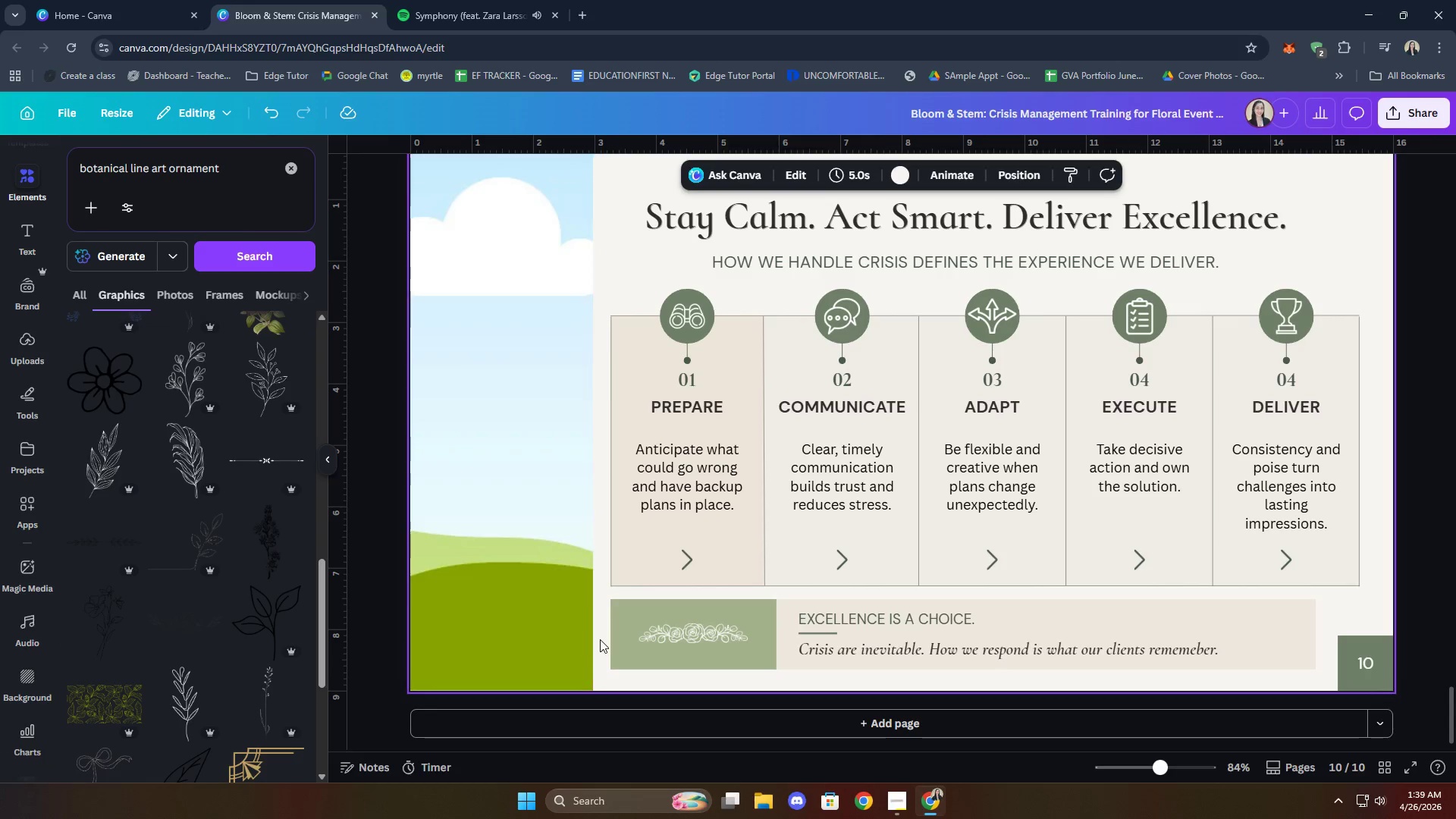 
left_click([731, 629])
 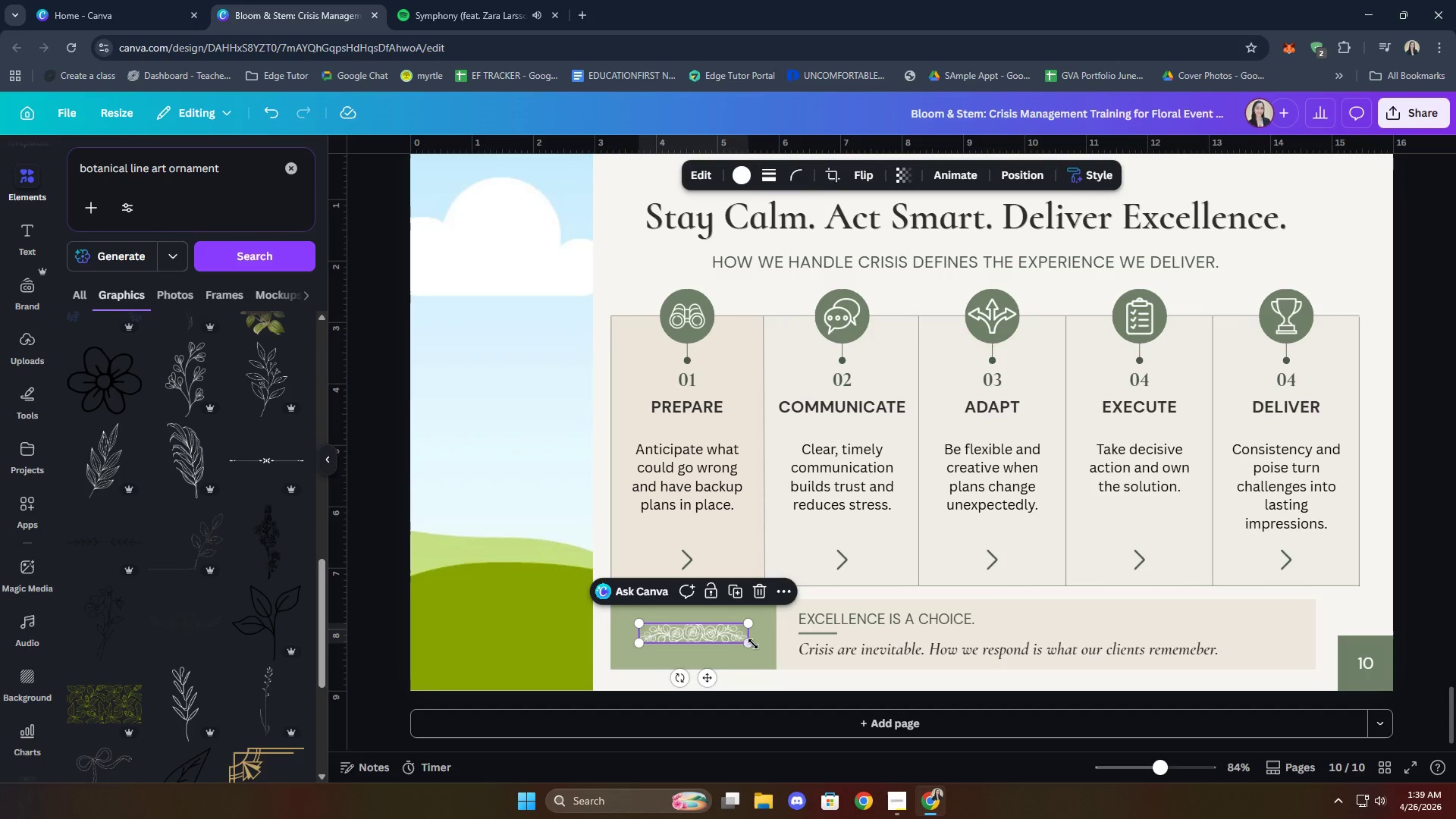 
left_click_drag(start_coordinate=[751, 642], to_coordinate=[756, 654])
 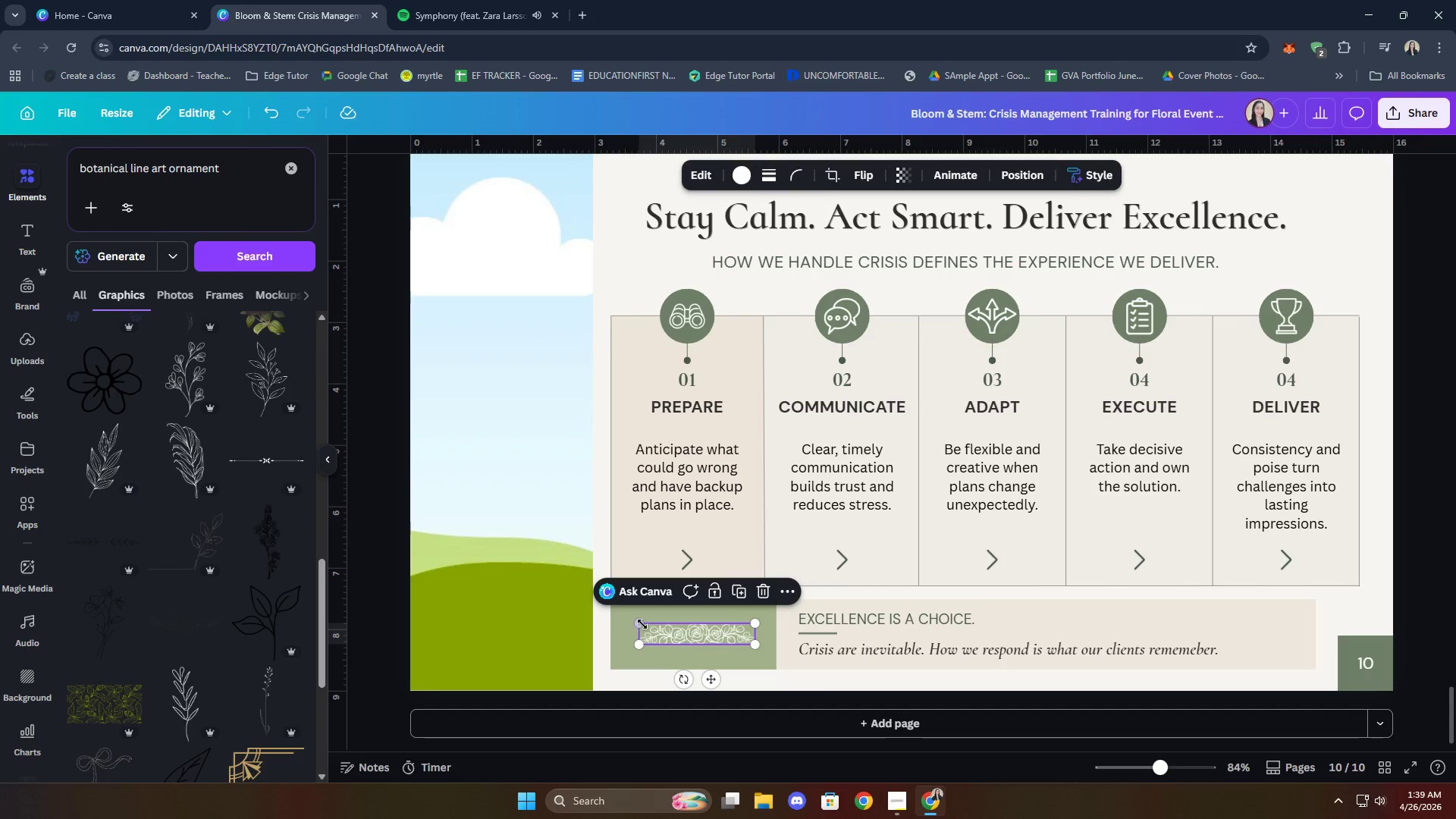 
left_click_drag(start_coordinate=[641, 623], to_coordinate=[628, 617])
 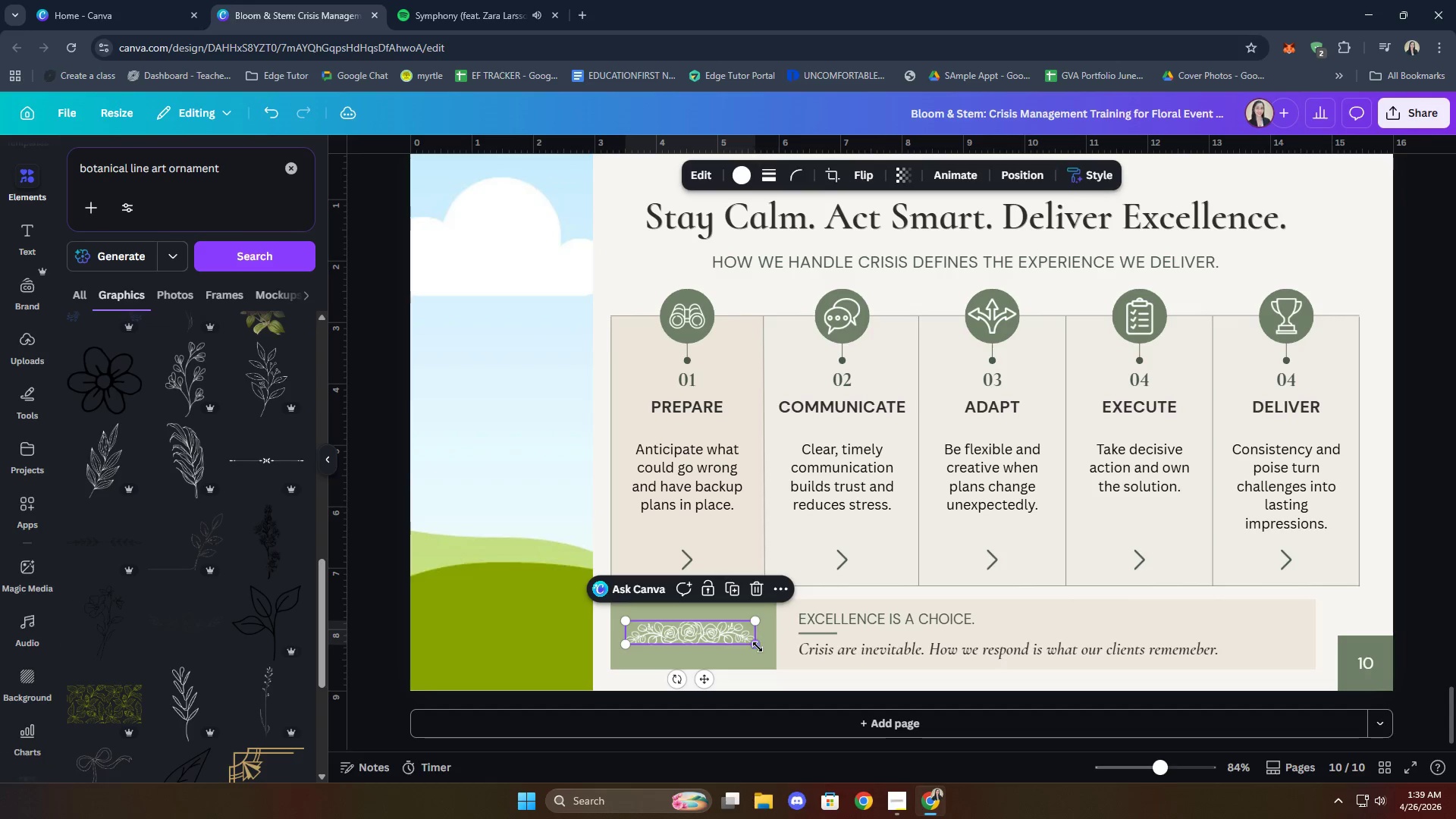 
left_click_drag(start_coordinate=[757, 645], to_coordinate=[761, 654])
 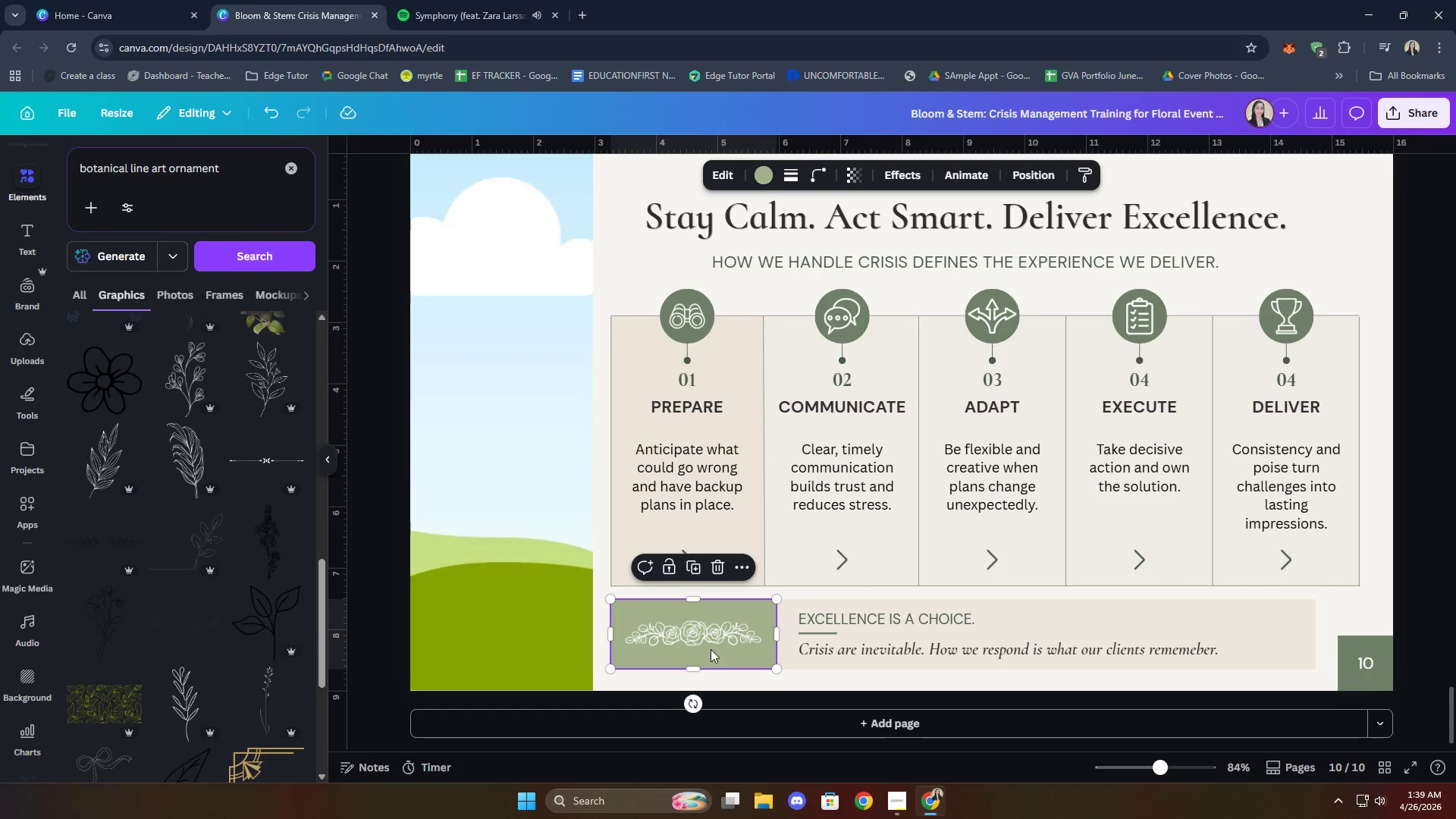 
left_click([707, 635])
 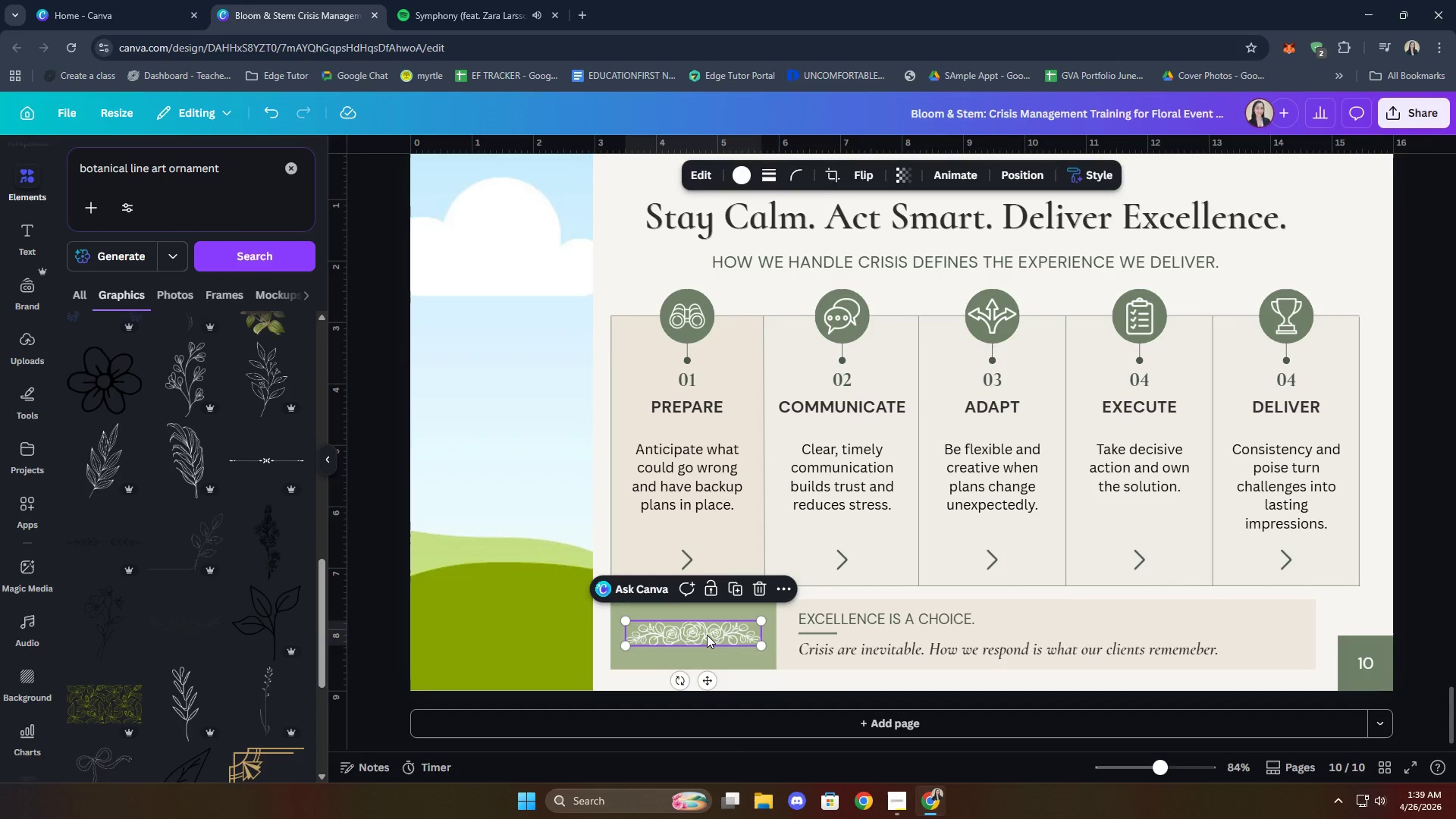 
hold_key(key=ShiftLeft, duration=0.58)
 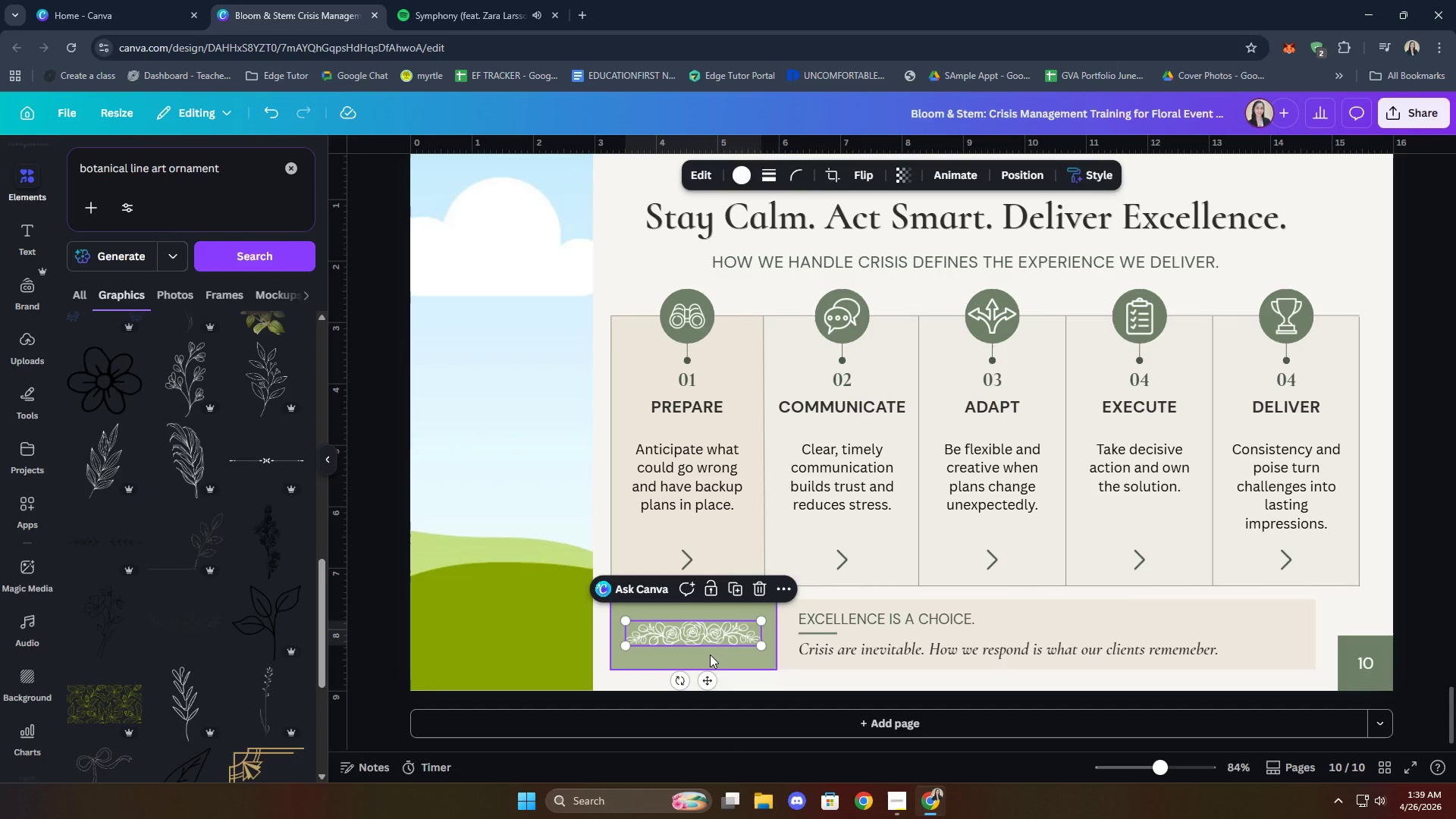 
hold_key(key=ShiftLeft, duration=0.56)
left_click([710, 654])
 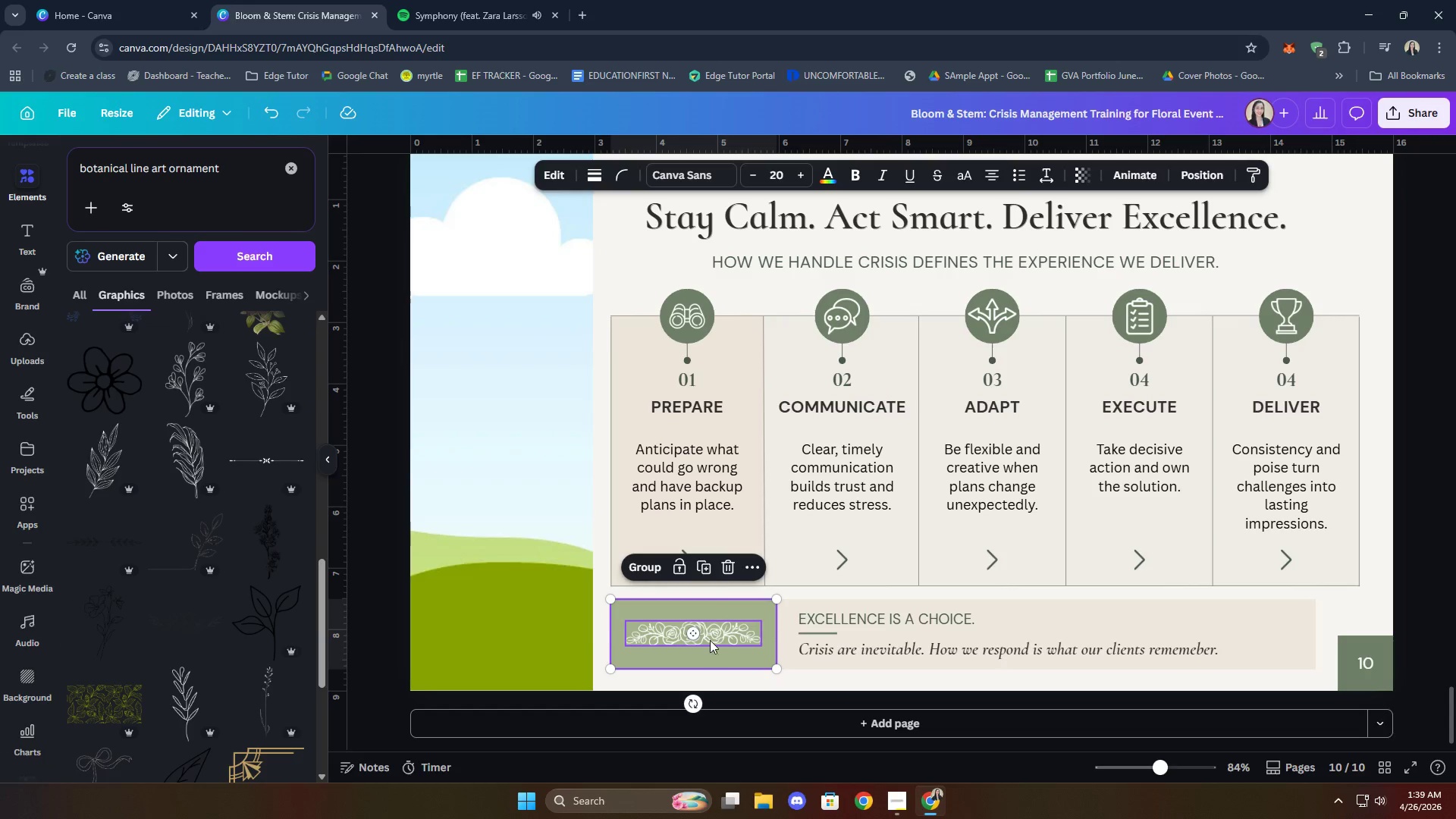 
right_click([710, 637])
 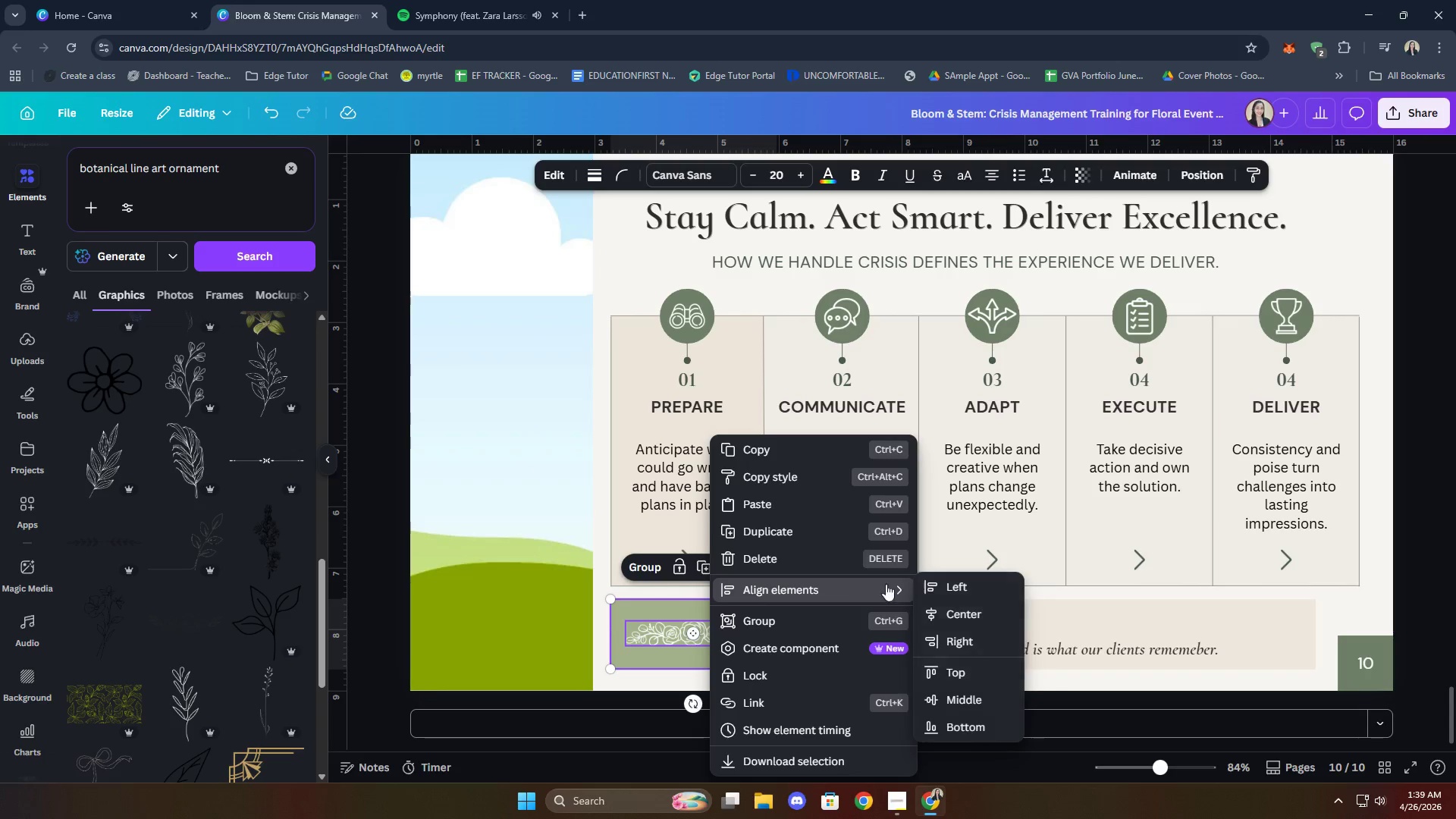 
left_click([974, 616])
 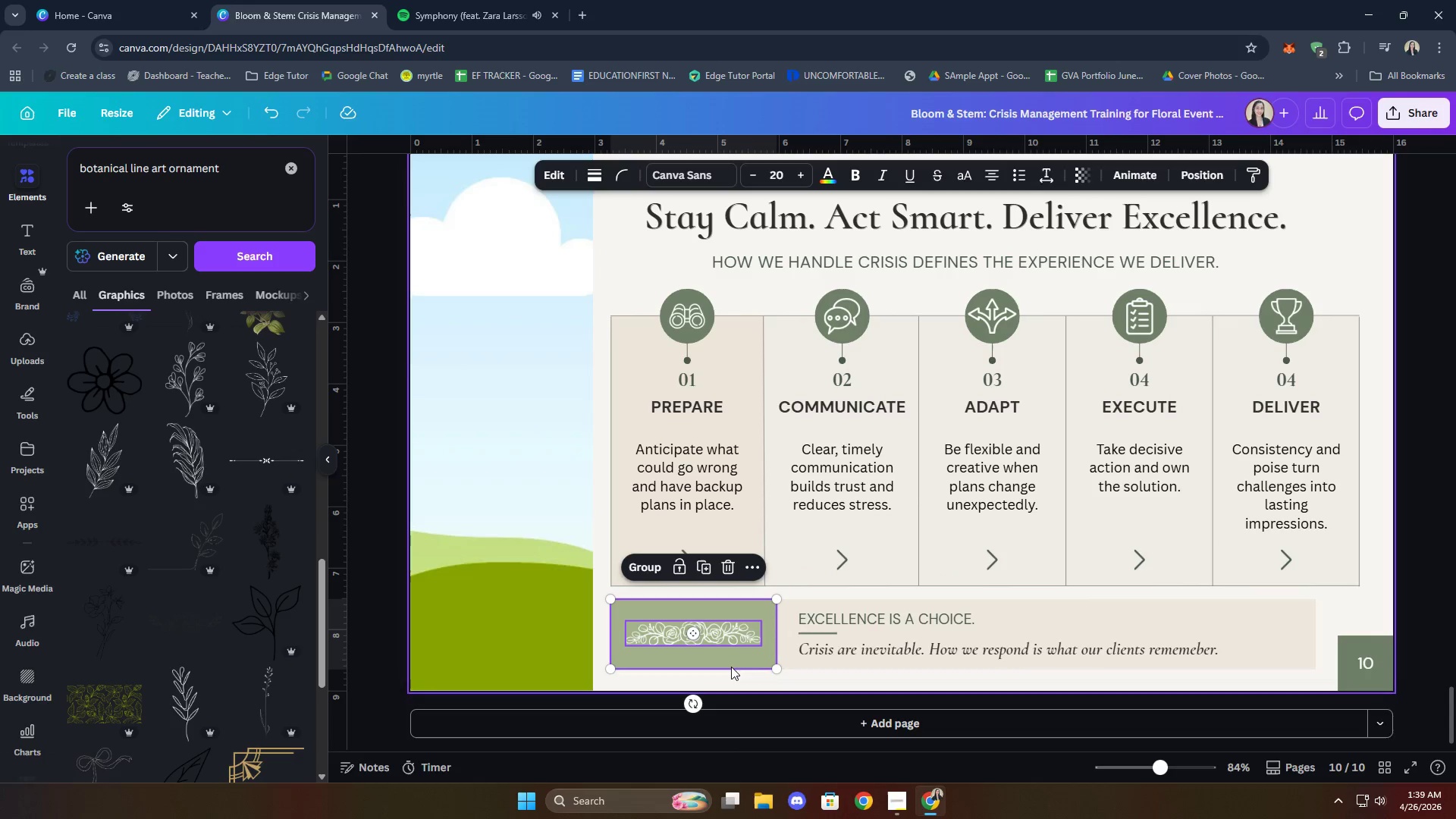 
right_click([734, 632])
 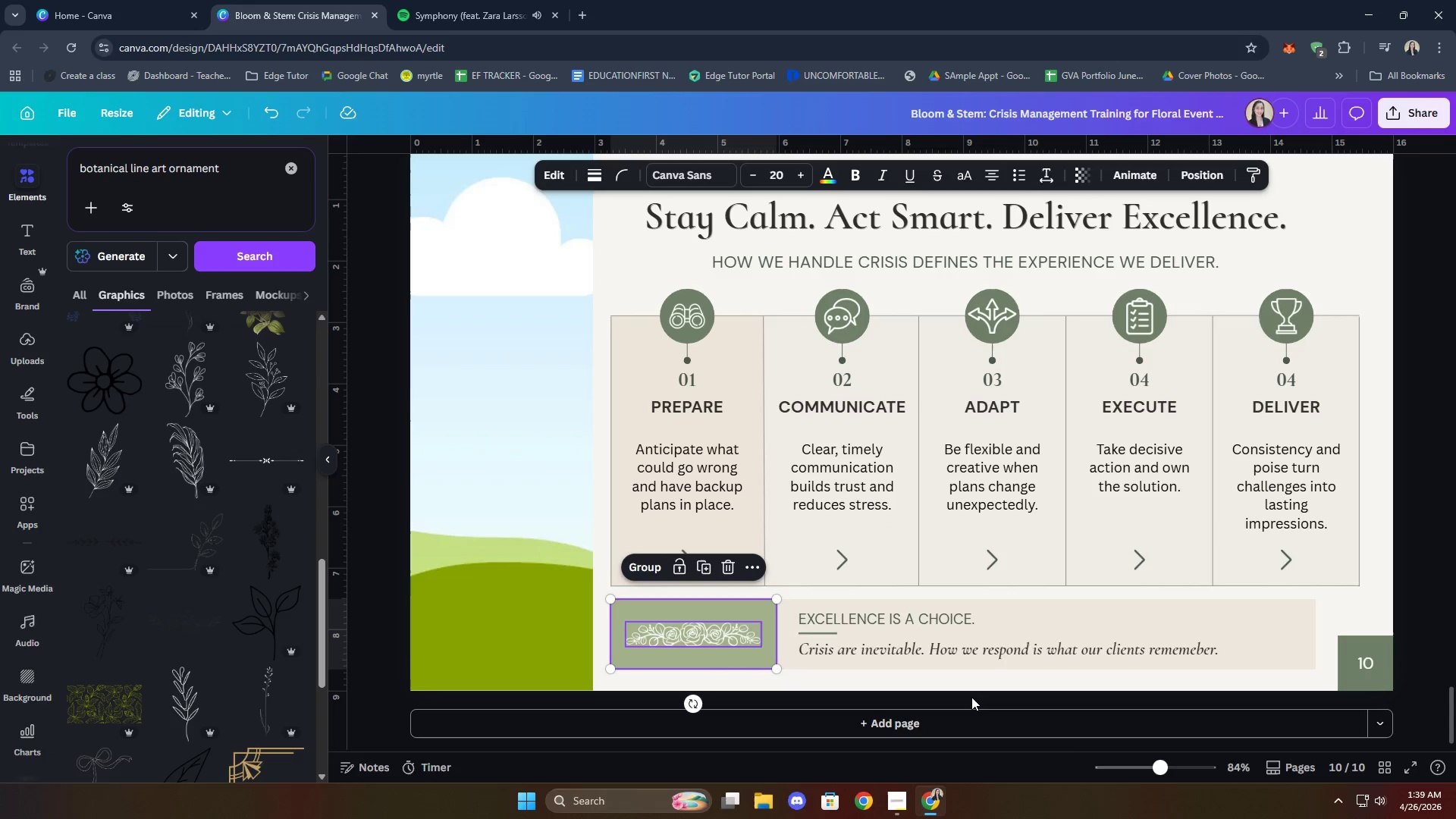 
left_click([843, 679])
 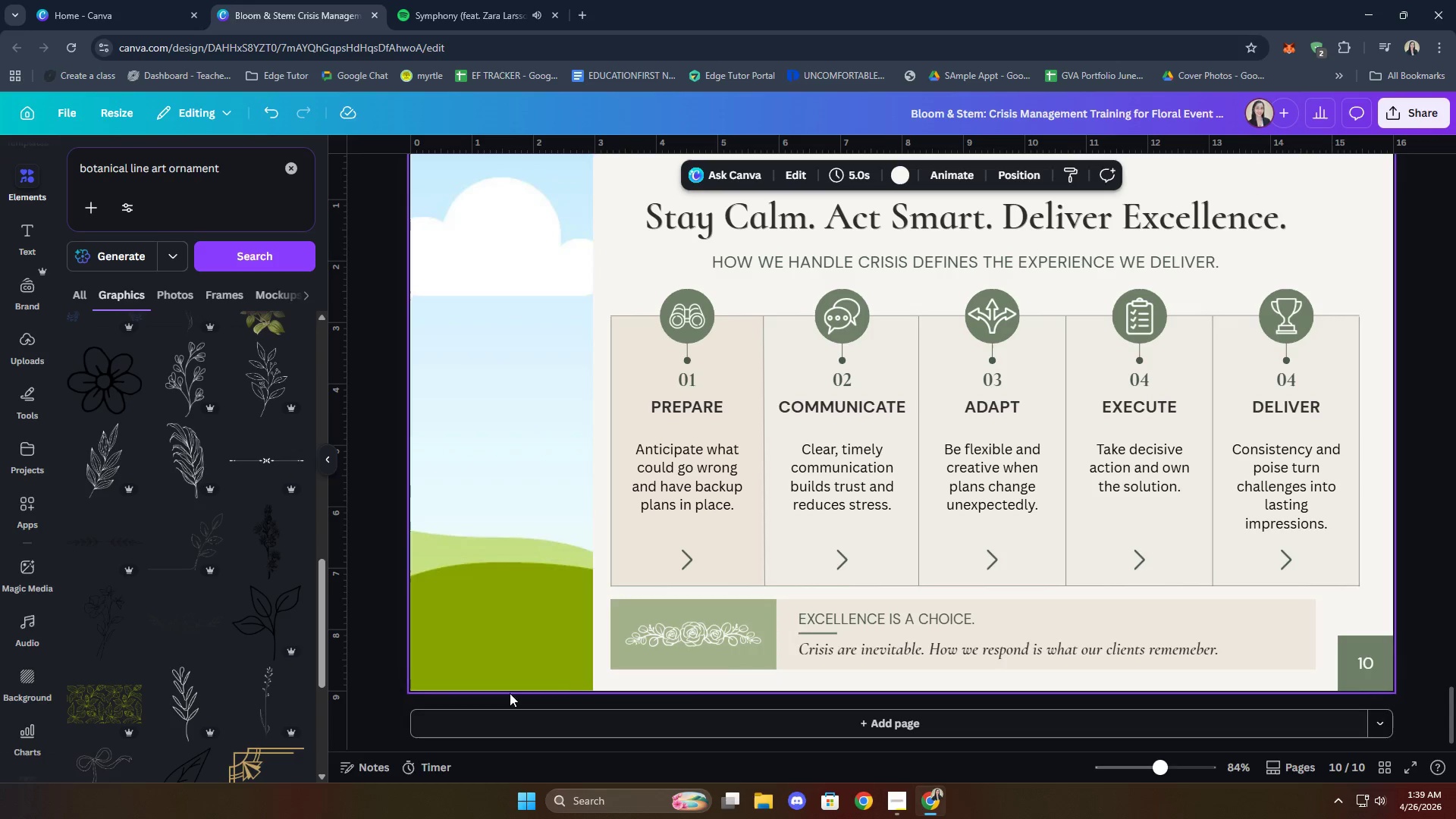 
scroll: coordinate [220, 397], scroll_direction: down, amount: 15.0
 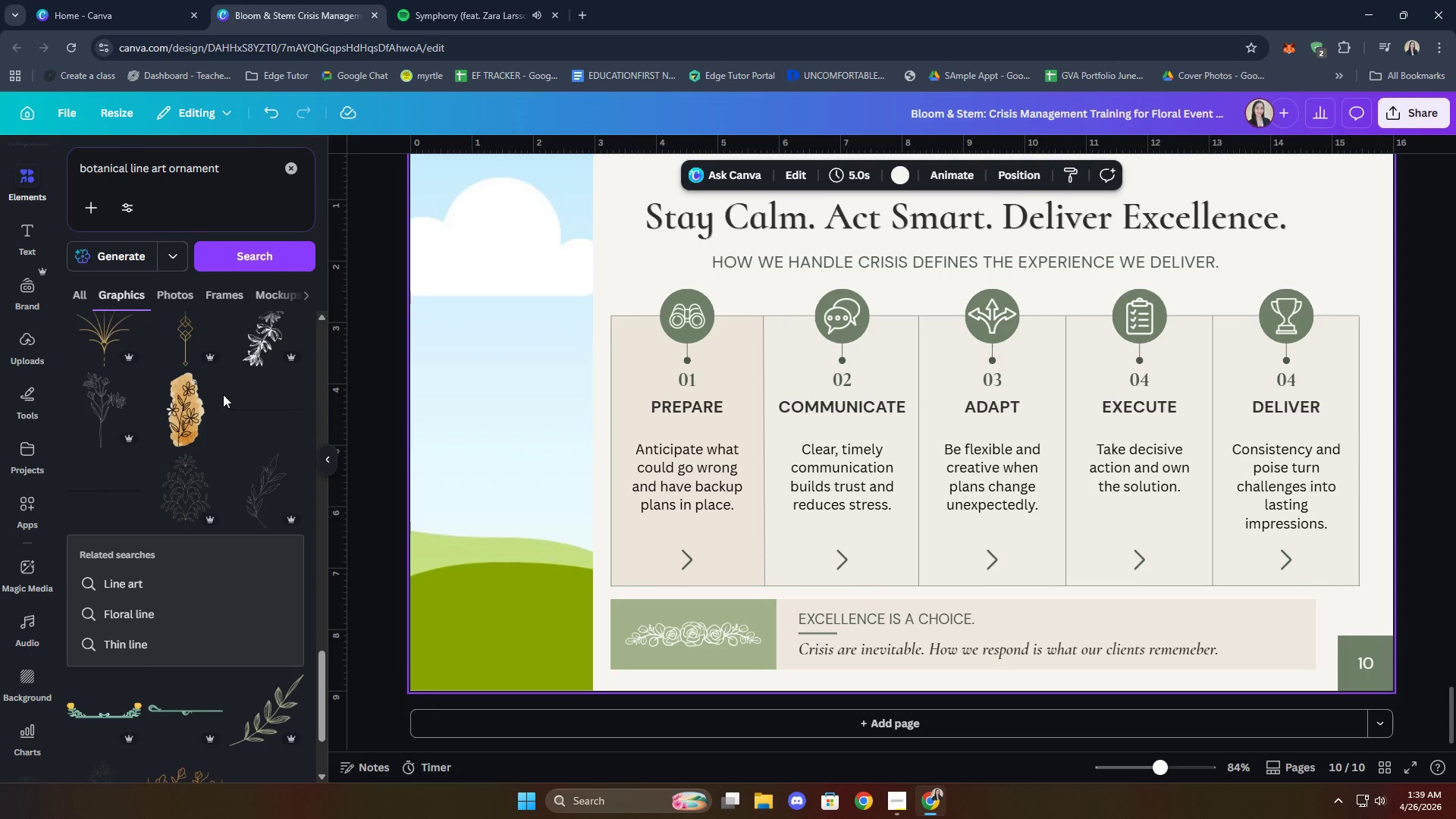 
scroll: coordinate [223, 394], scroll_direction: down, amount: 9.0
 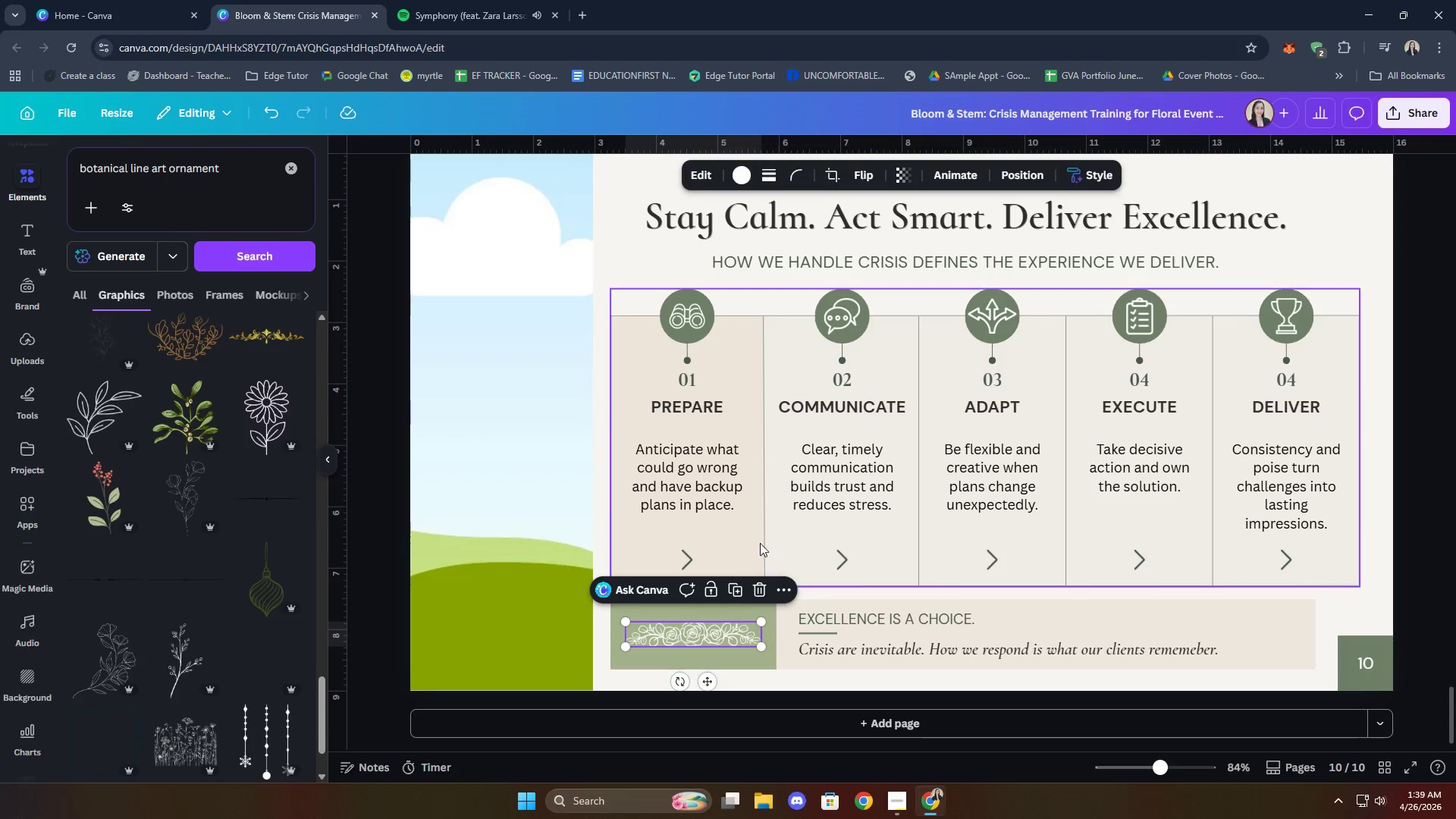 
left_click([115, 662])
 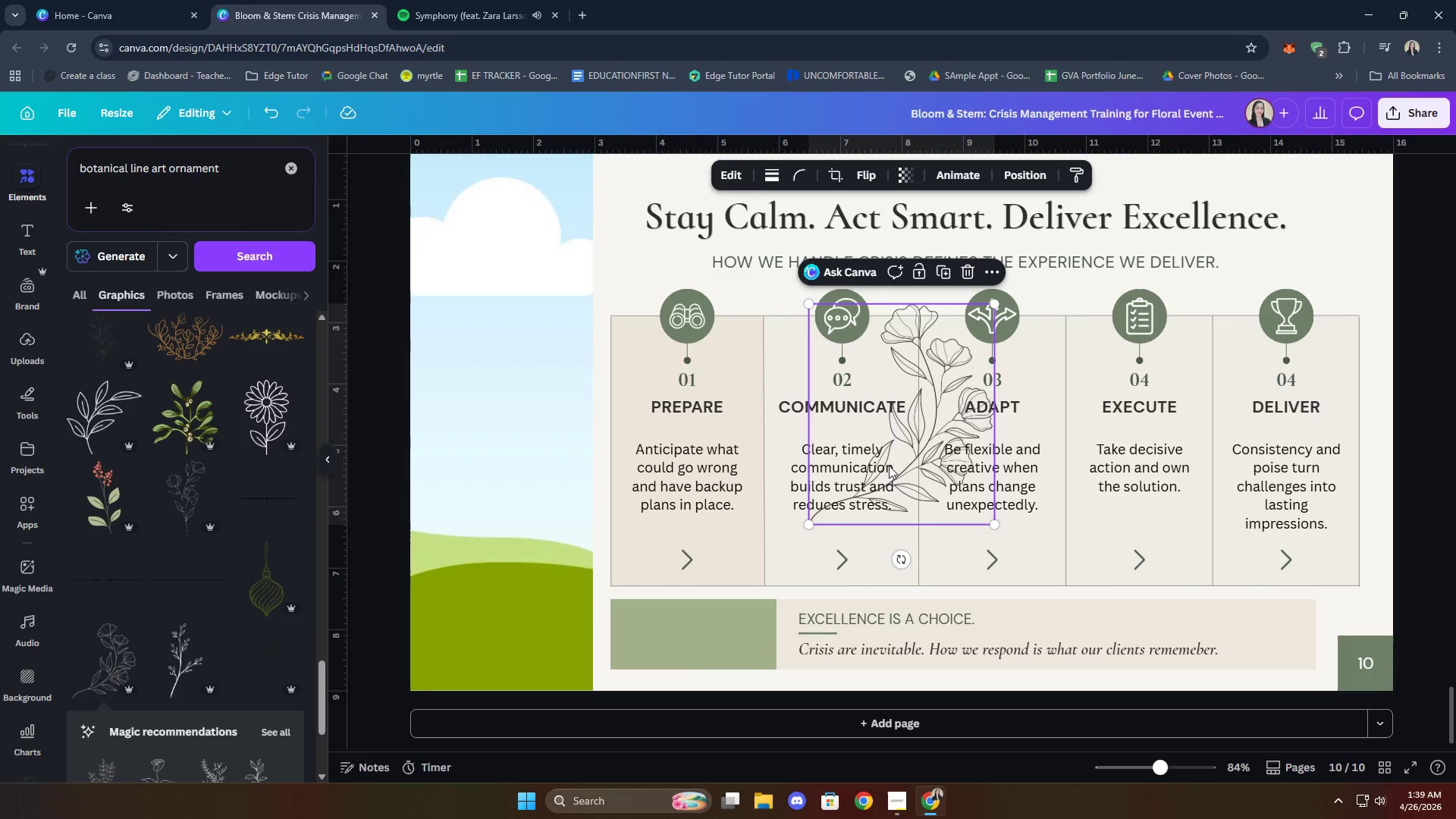 
left_click_drag(start_coordinate=[930, 428], to_coordinate=[777, 593])
 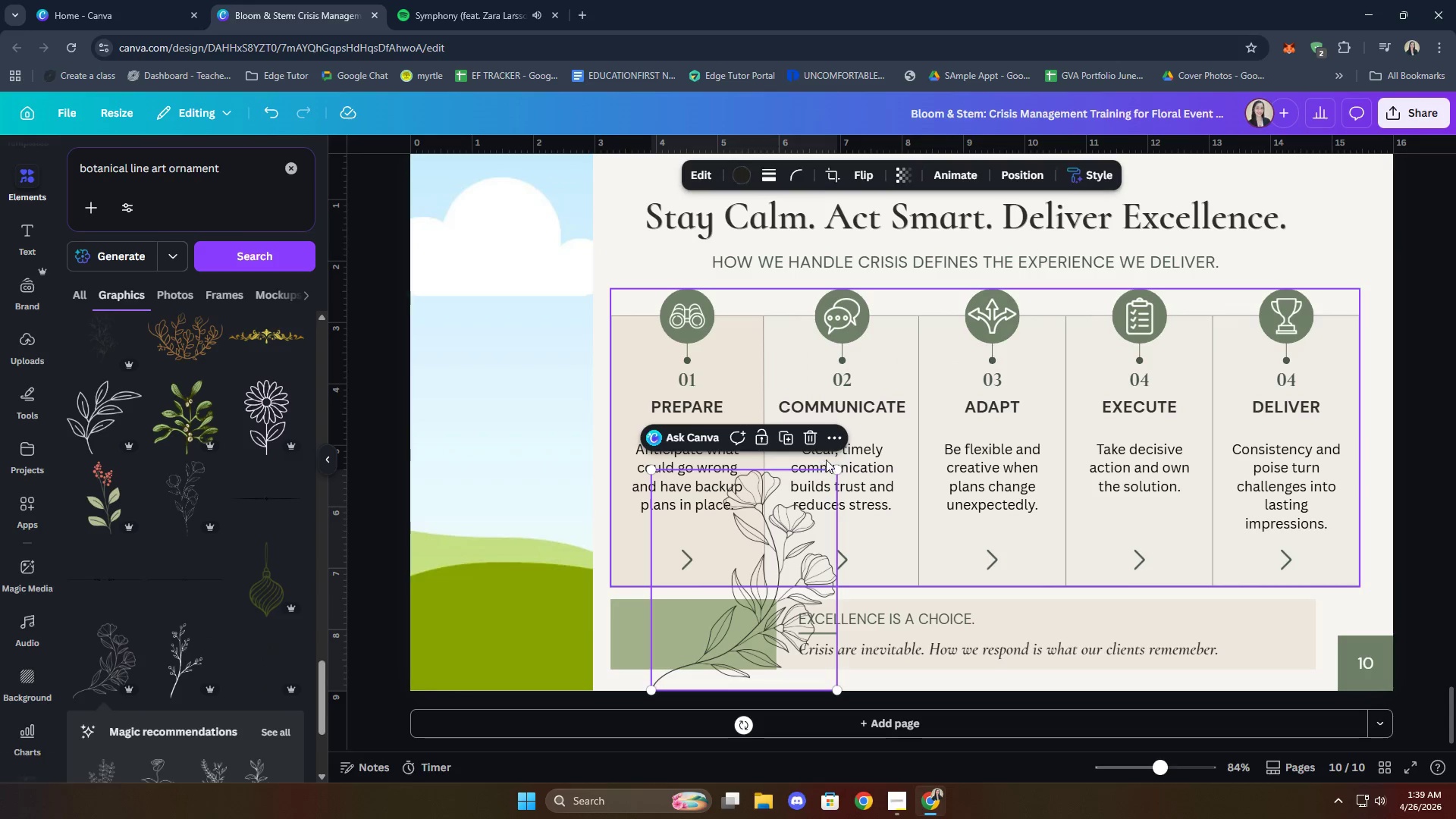 
left_click_drag(start_coordinate=[834, 472], to_coordinate=[705, 631])
 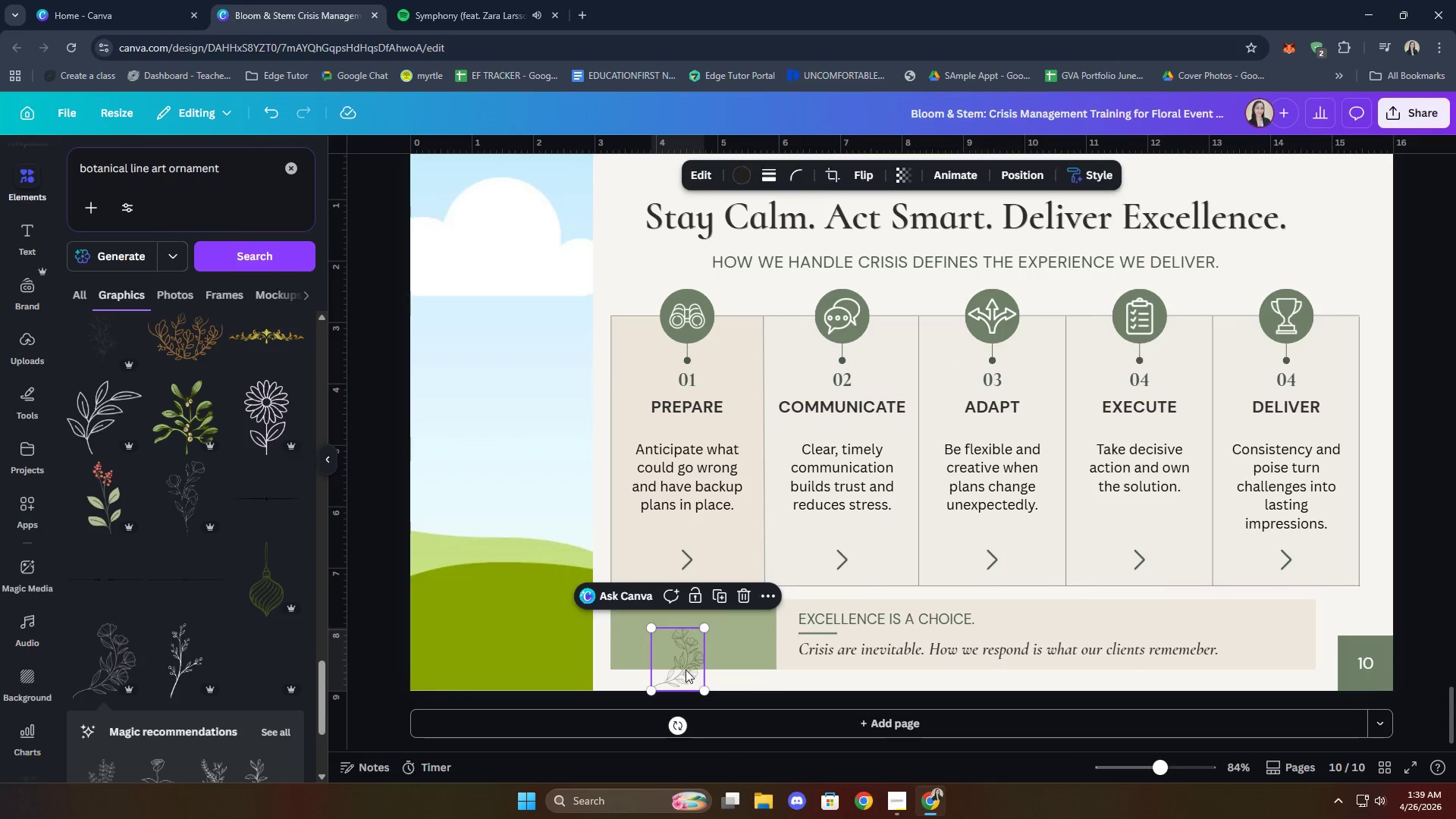 
left_click_drag(start_coordinate=[686, 670], to_coordinate=[690, 643])
 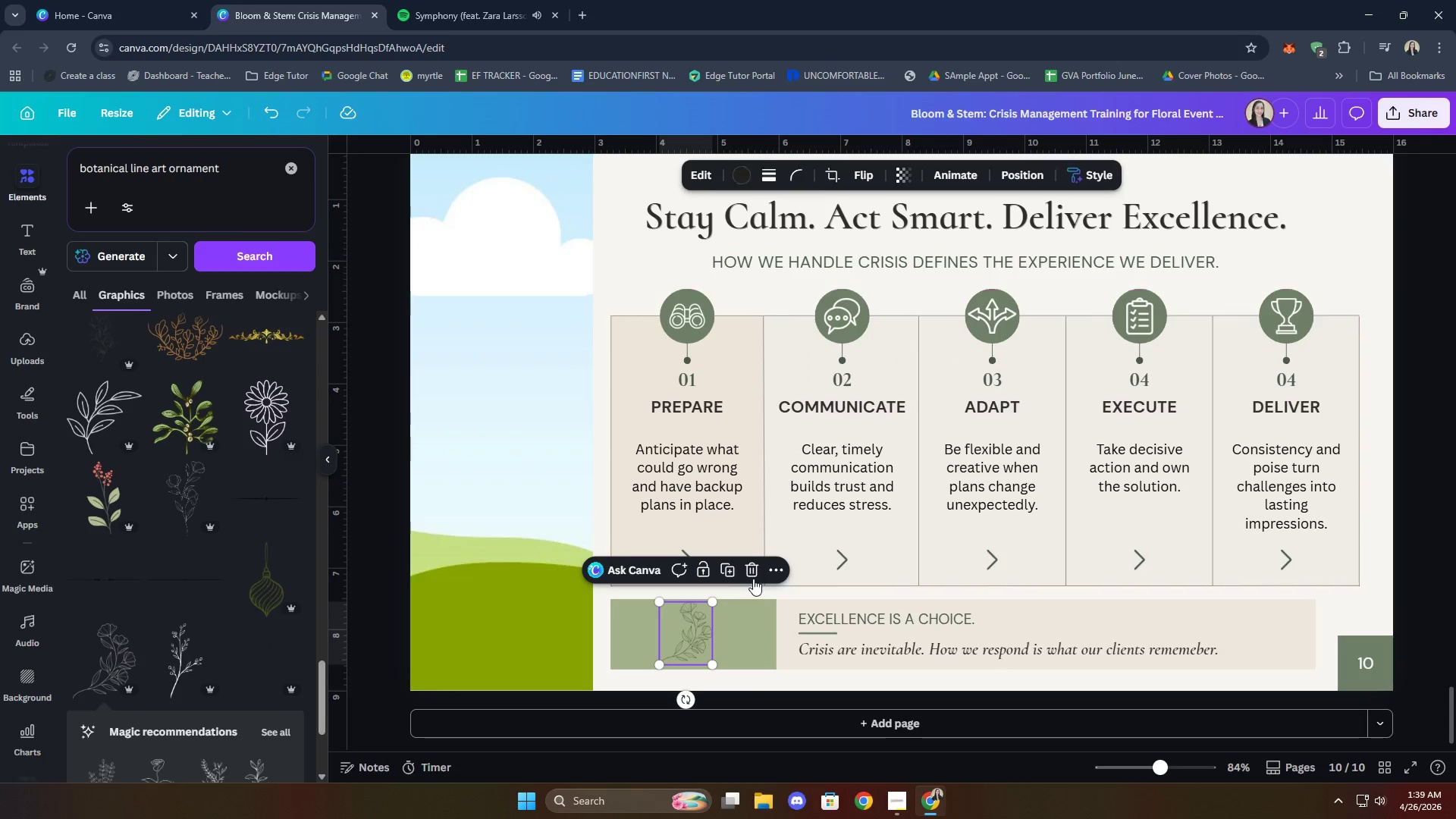 
left_click([755, 569])
 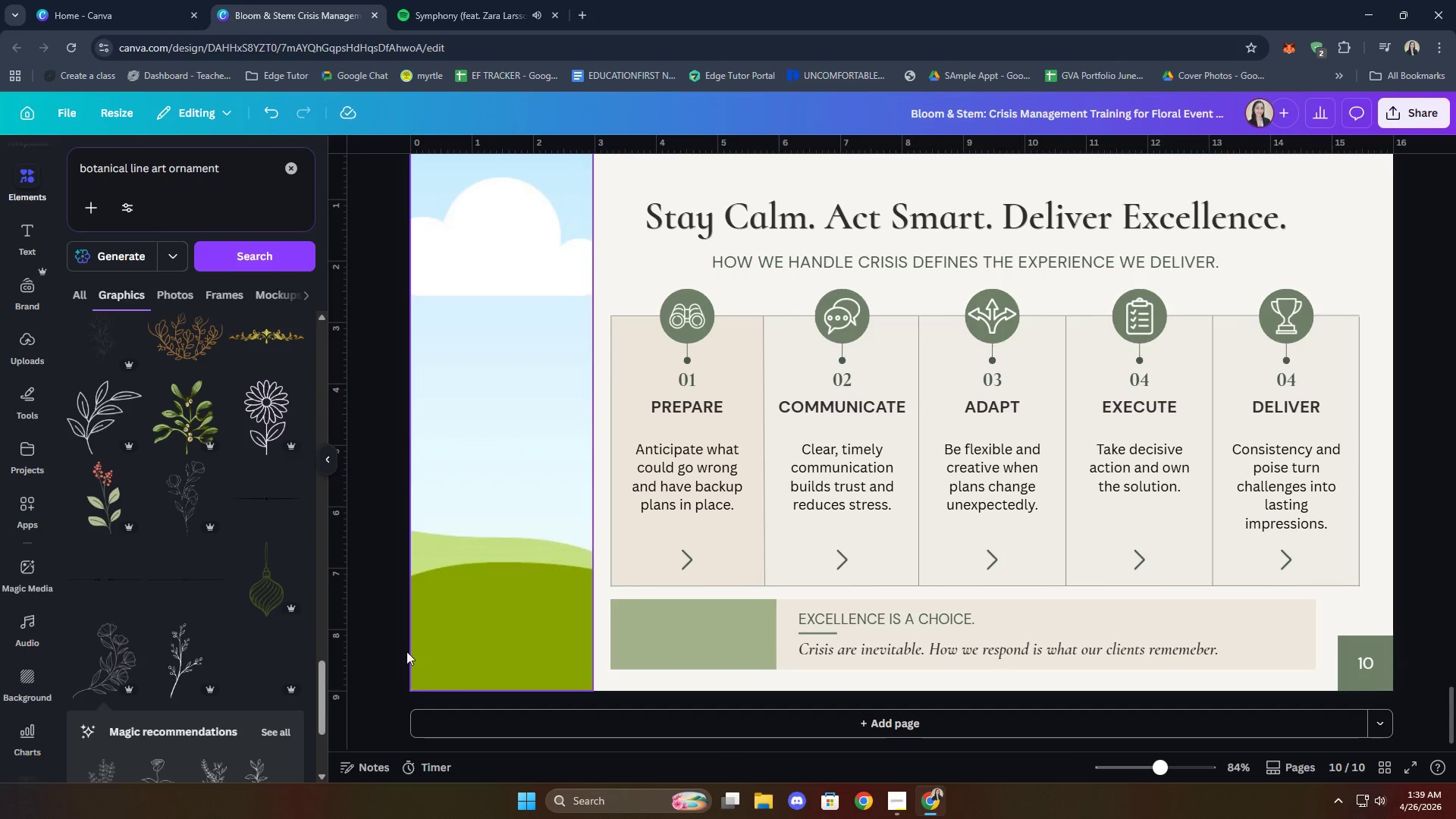 
scroll: coordinate [202, 571], scroll_direction: down, amount: 3.0
 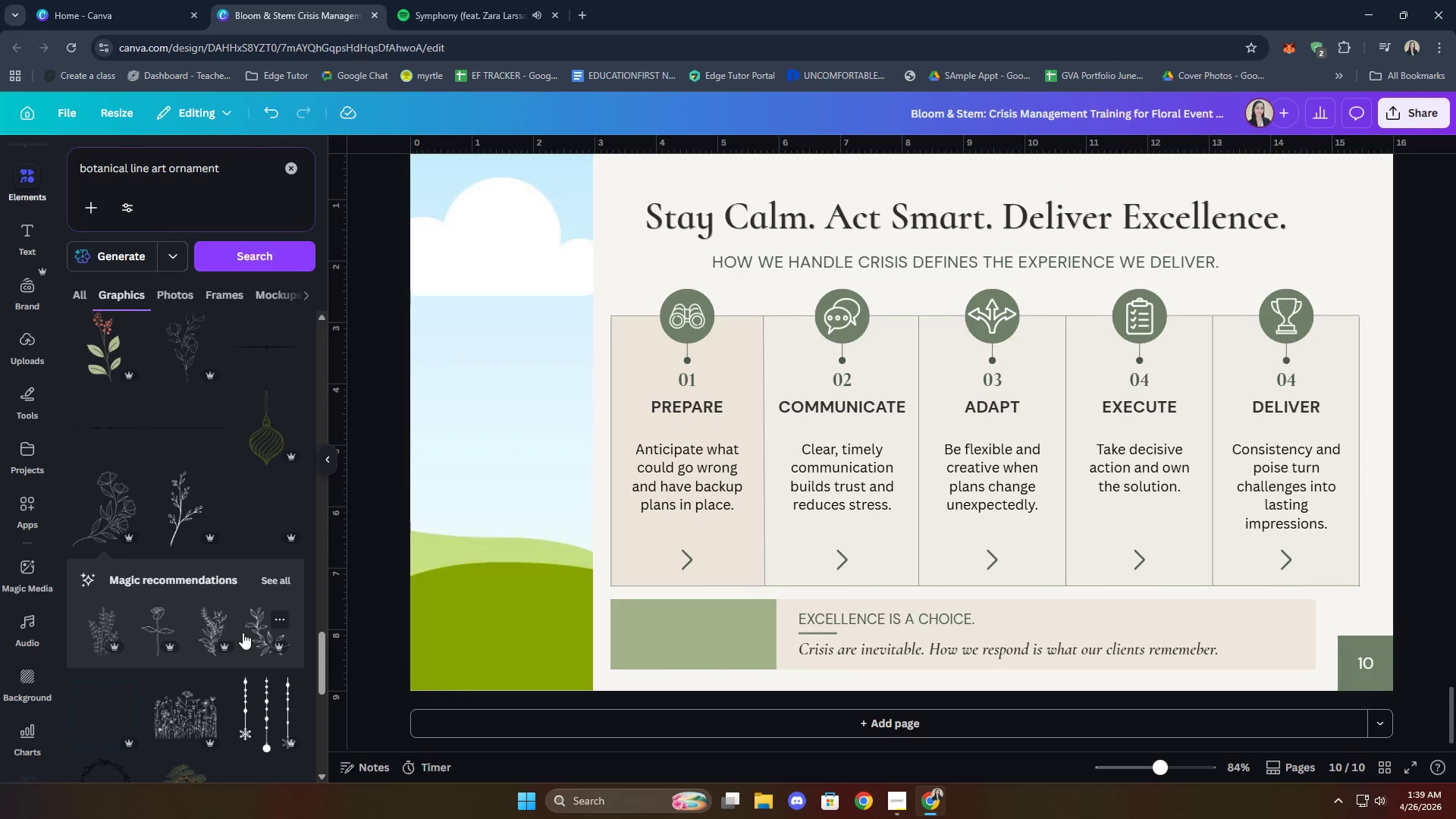 
left_click([262, 626])
 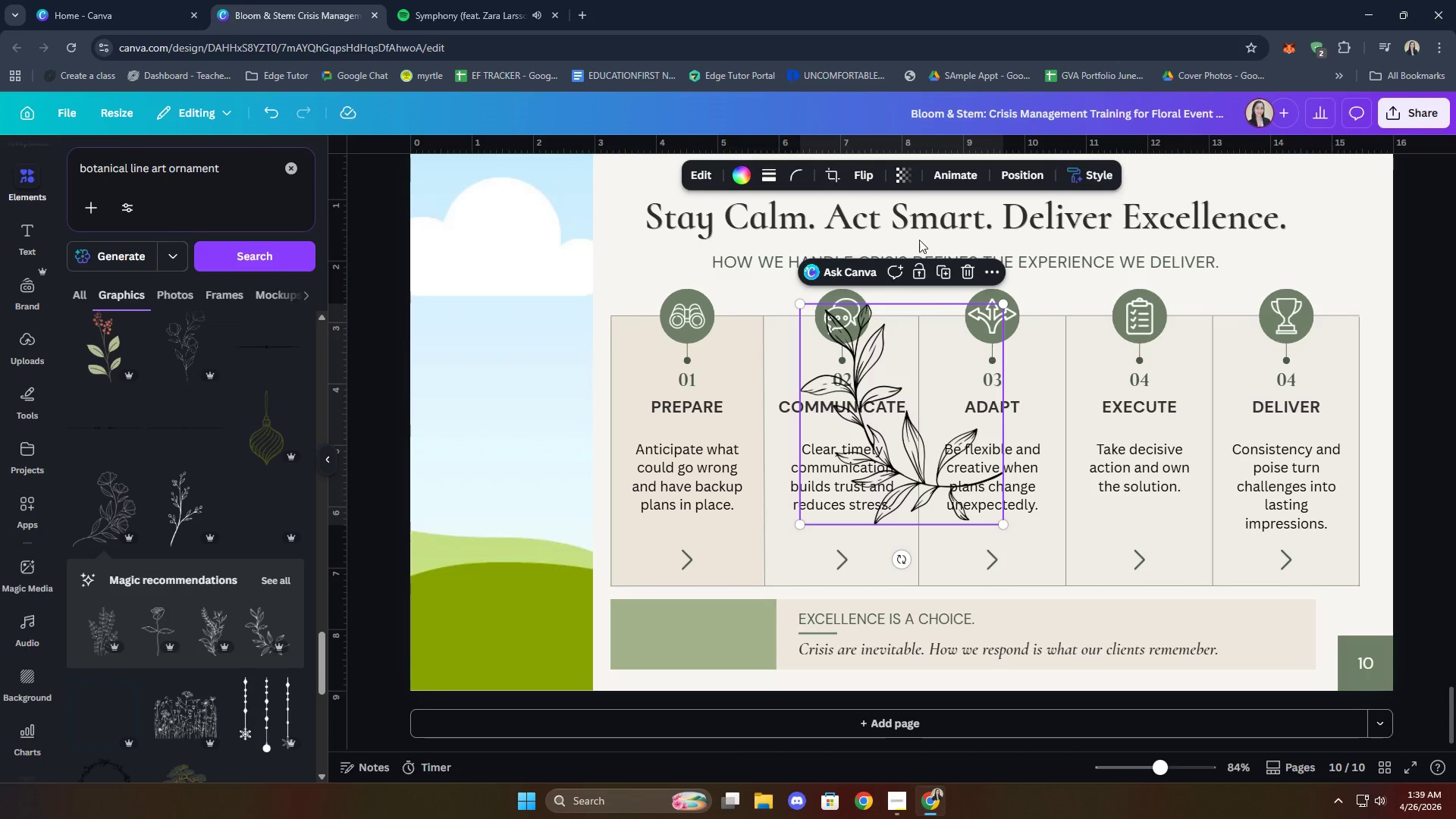 
left_click([862, 182])
 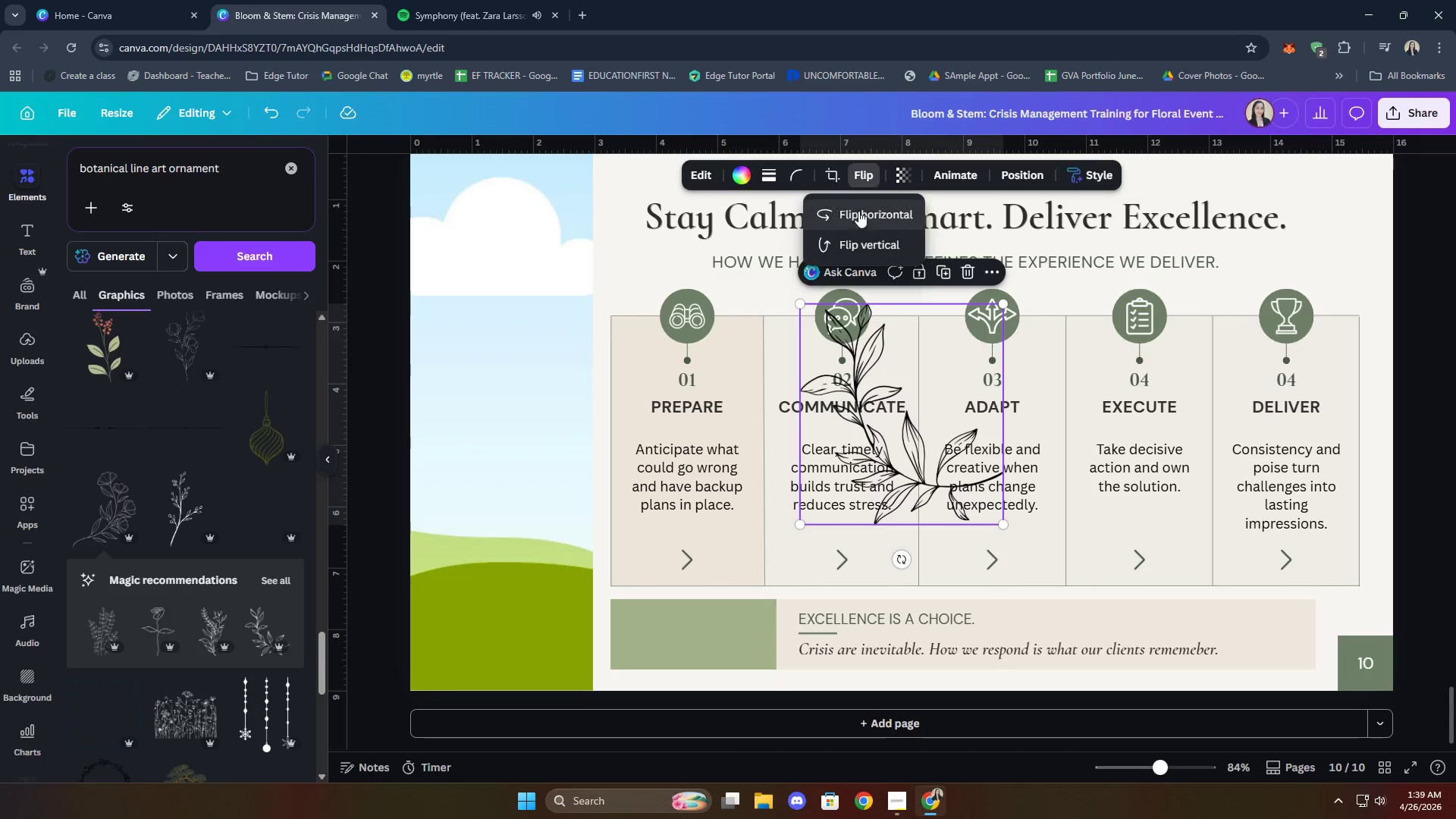 
left_click([862, 217])
 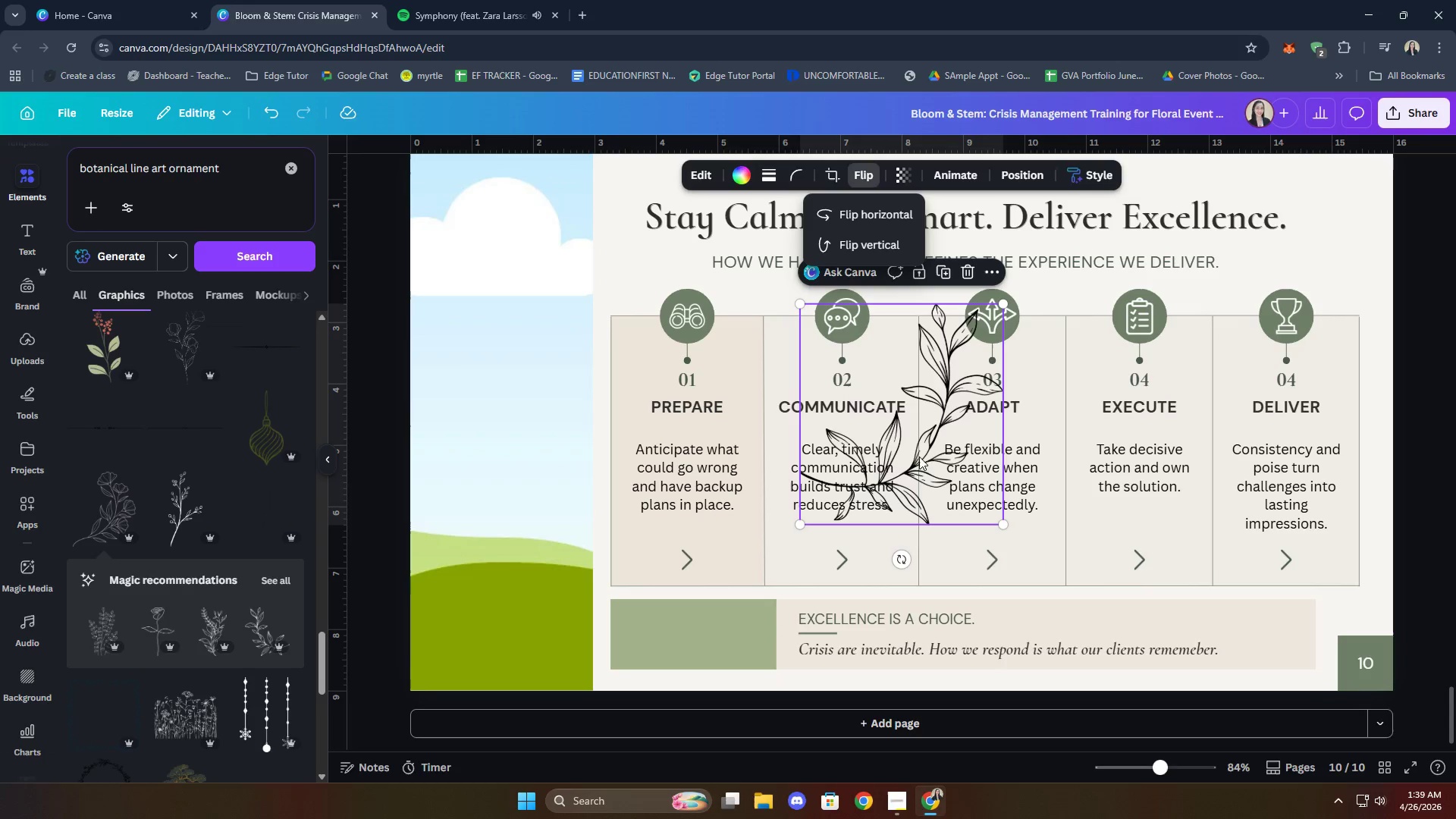 
left_click_drag(start_coordinate=[926, 448], to_coordinate=[742, 617])
 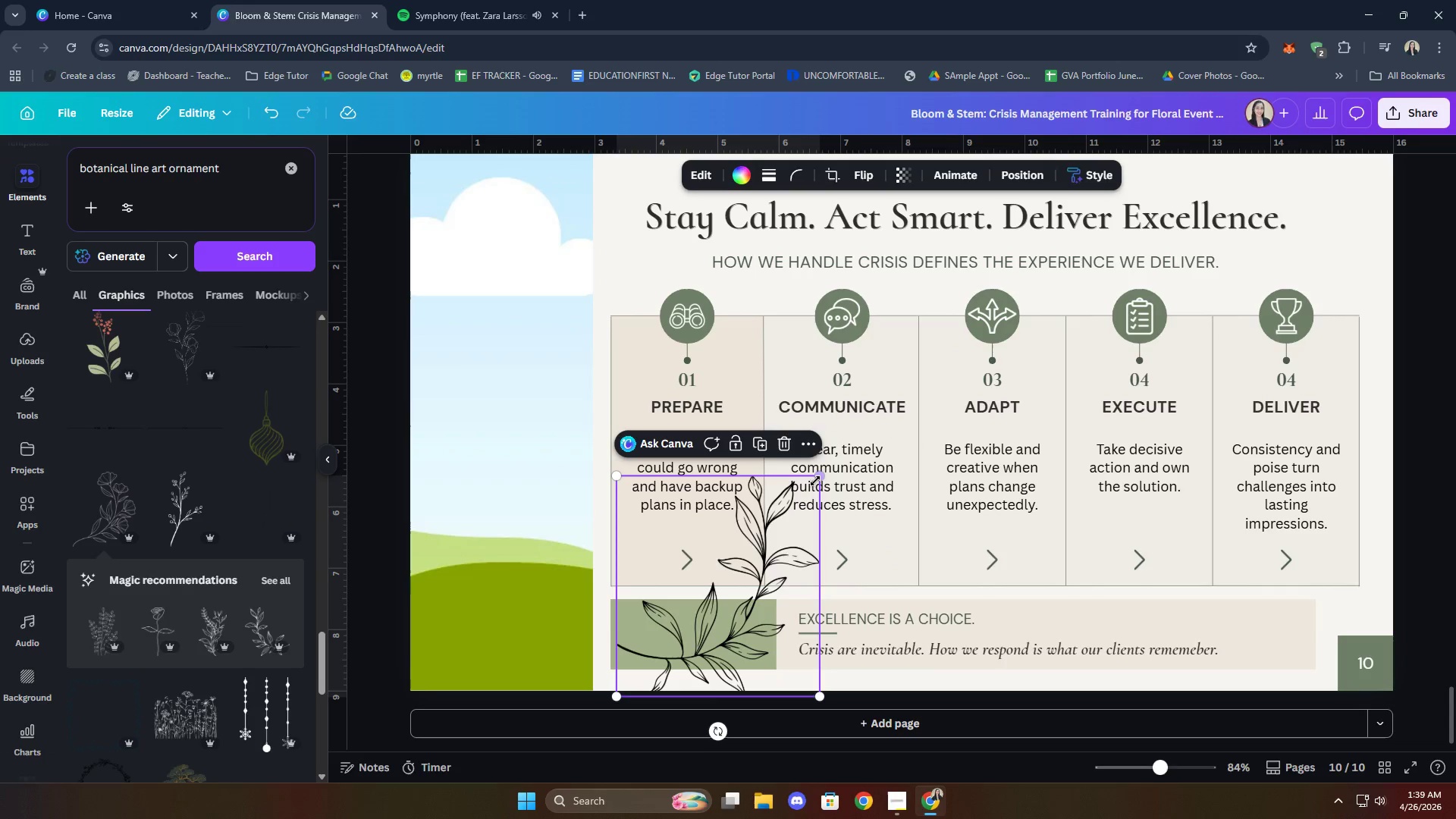 
left_click_drag(start_coordinate=[817, 480], to_coordinate=[772, 600])
 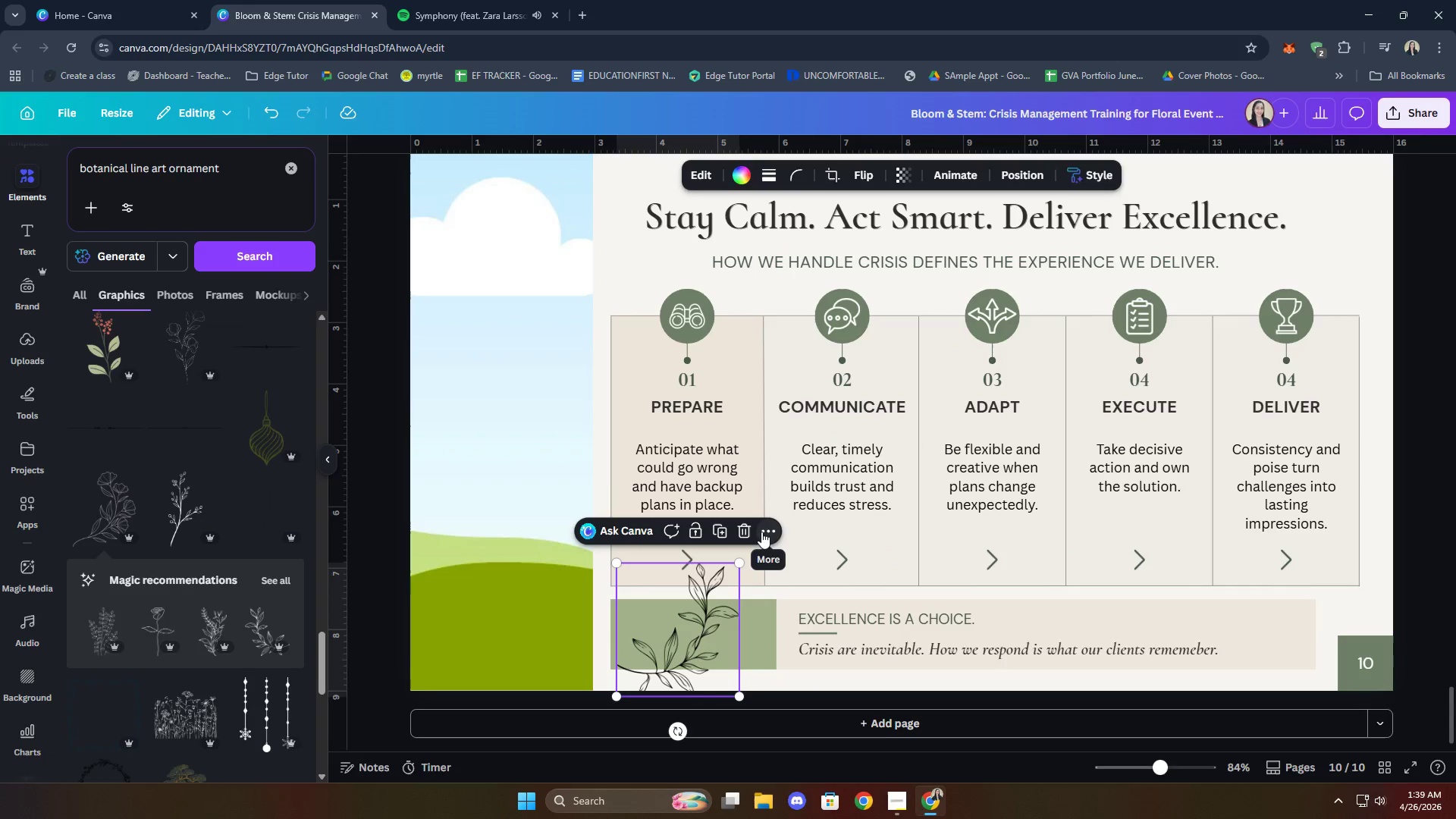 
left_click([741, 532])
 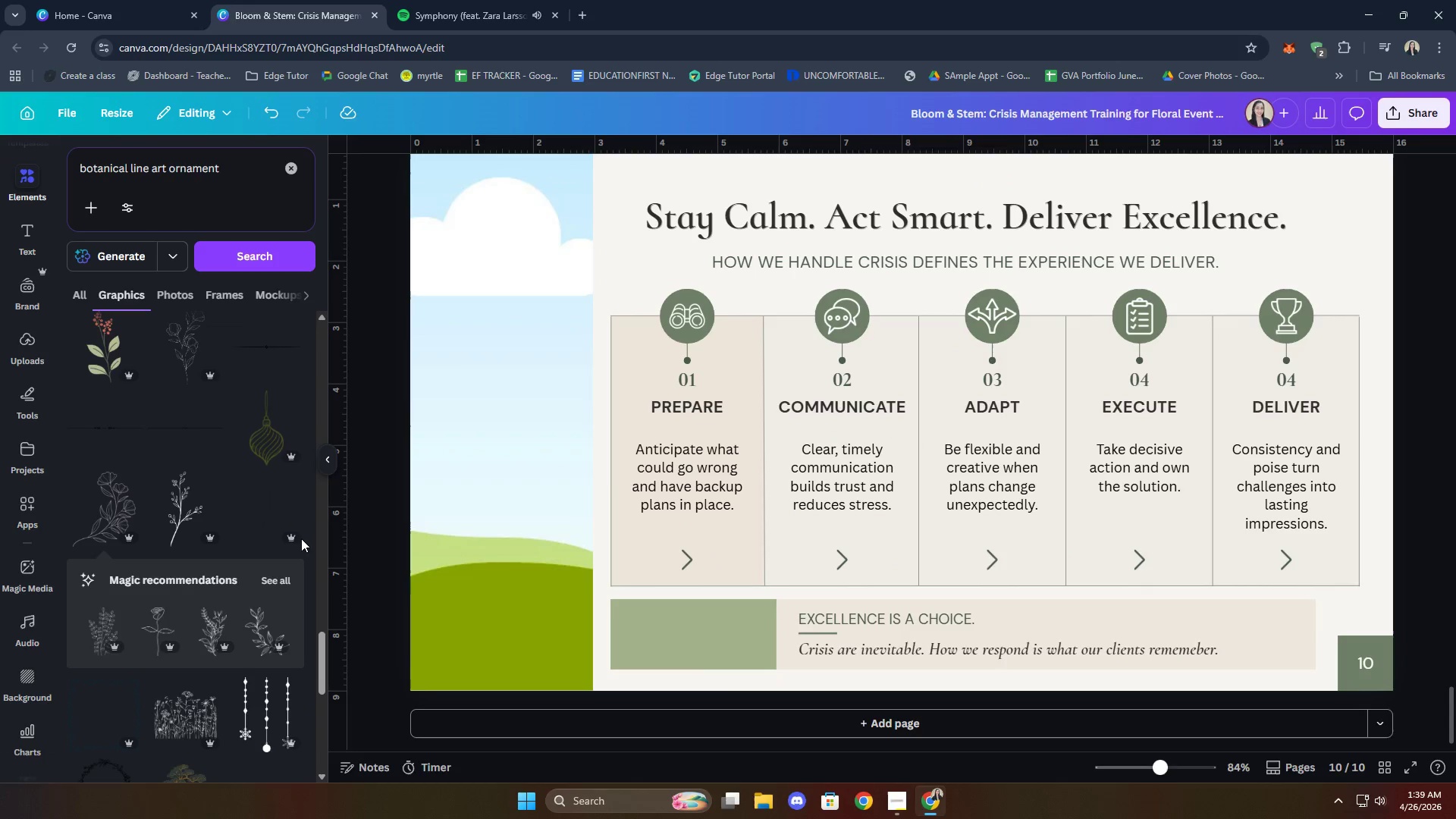 
scroll: coordinate [212, 535], scroll_direction: down, amount: 4.0
 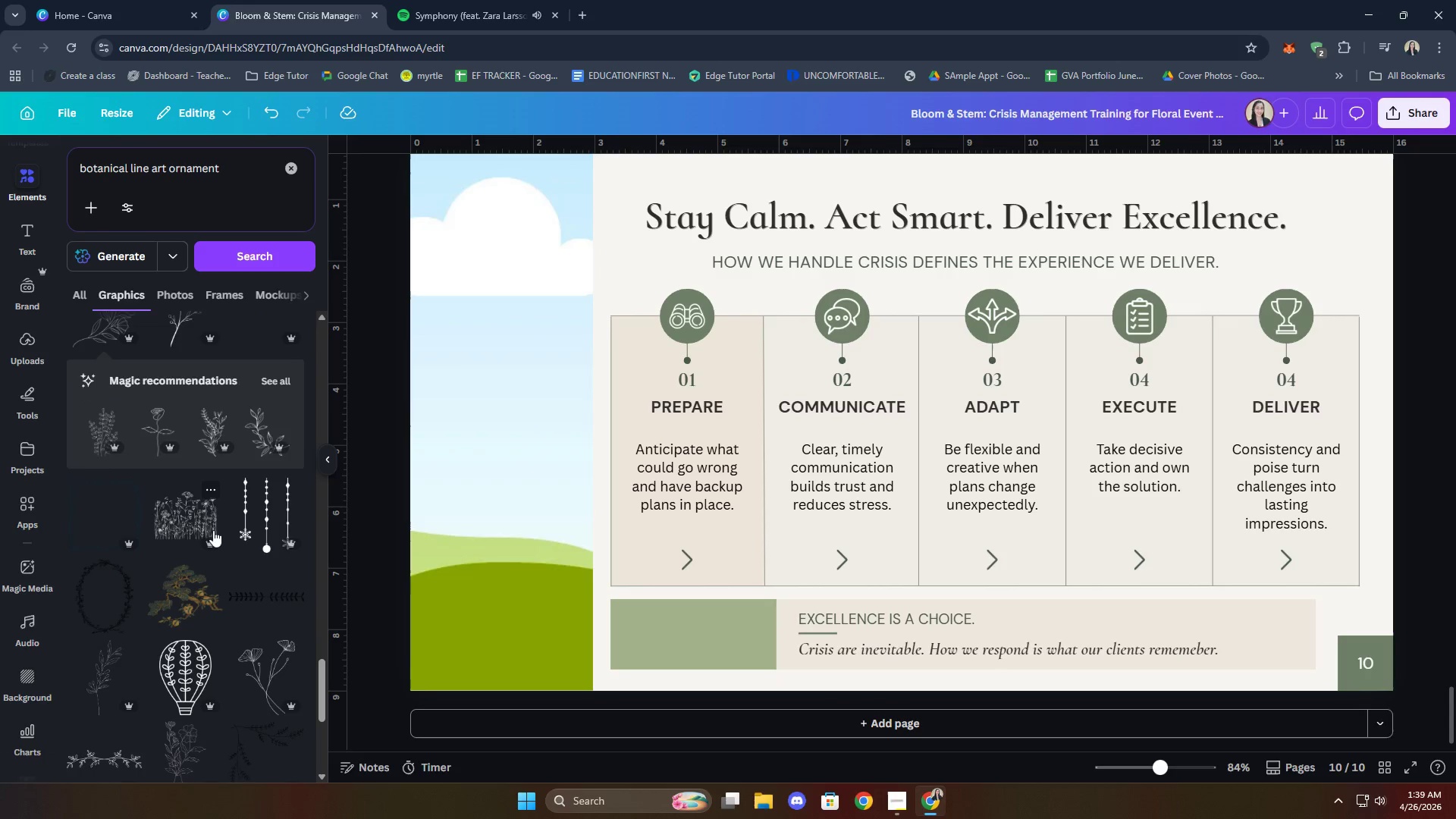 
mouse_move([205, 522])
 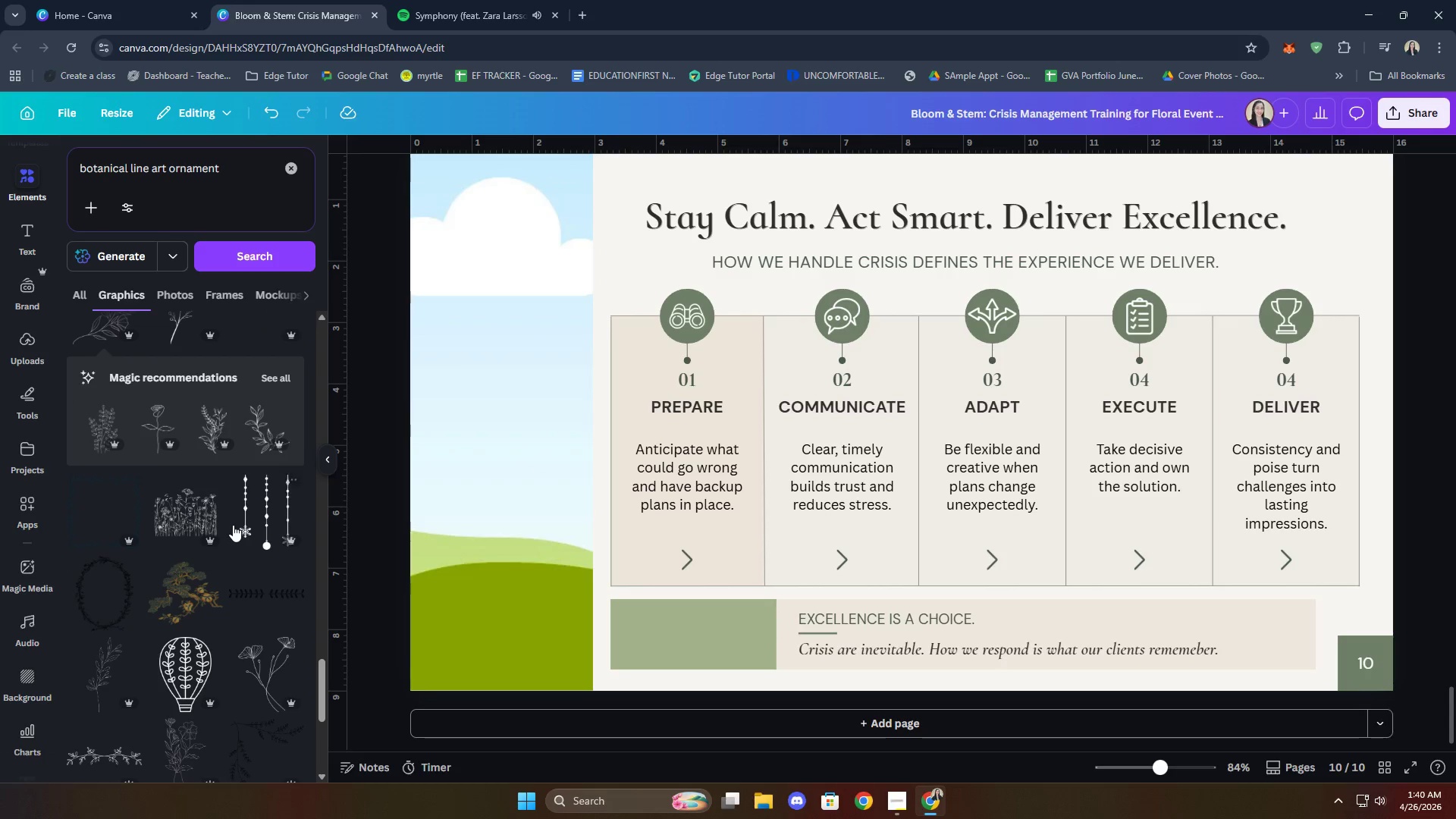 
scroll: coordinate [237, 512], scroll_direction: down, amount: 15.0
 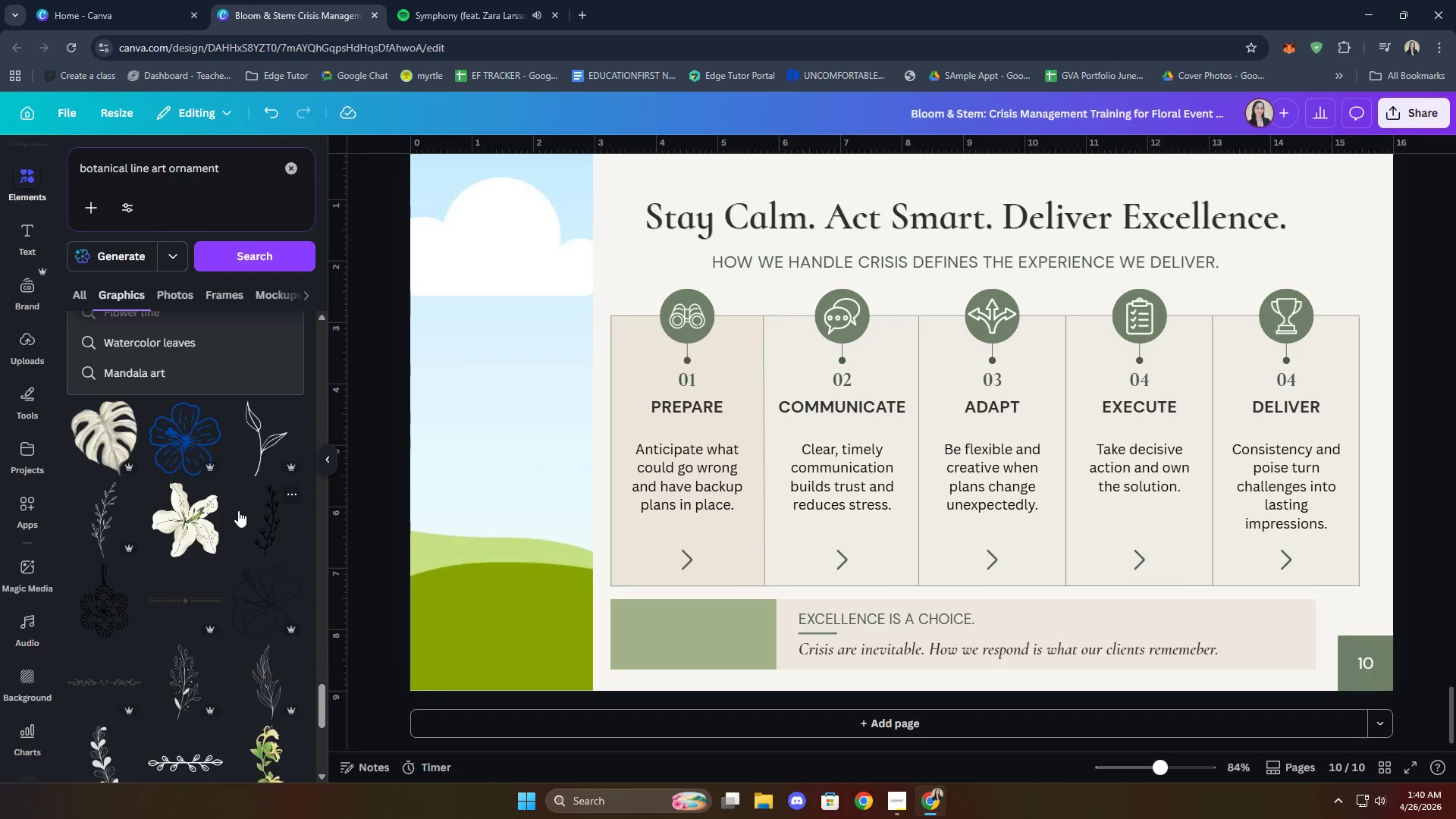 
scroll: coordinate [240, 500], scroll_direction: down, amount: 14.0
 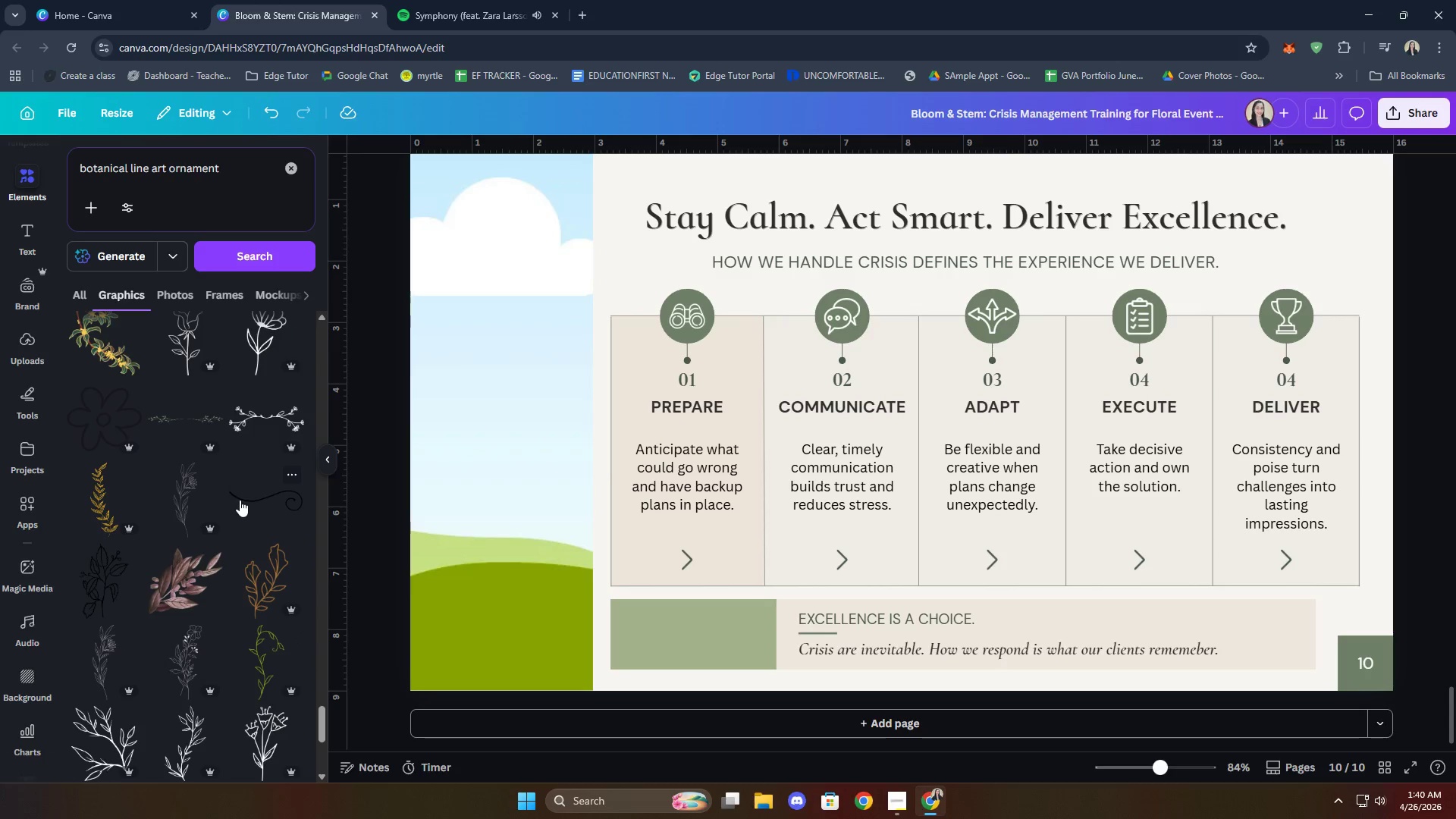 
scroll: coordinate [240, 500], scroll_direction: down, amount: 3.0
 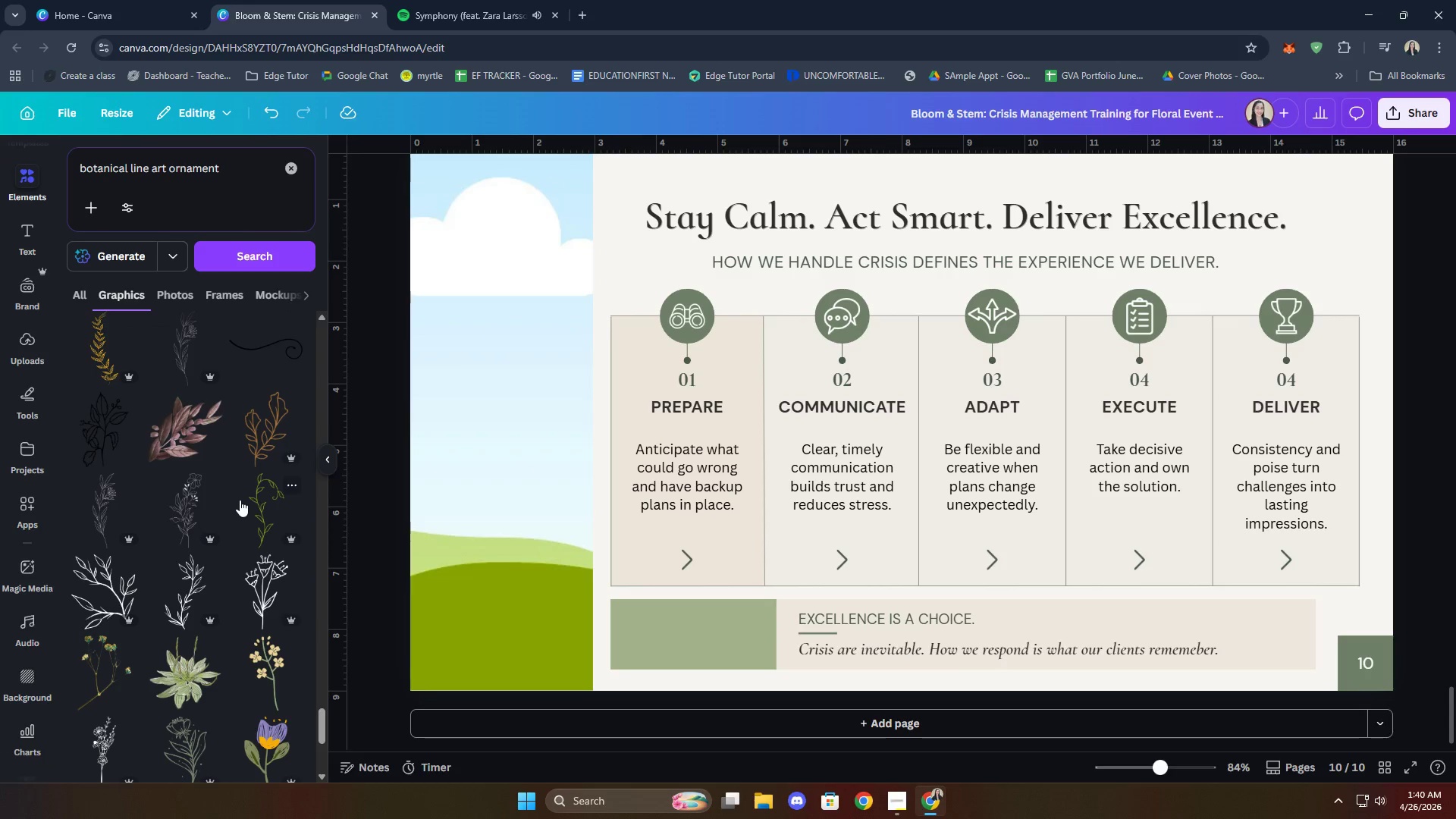 
left_click([183, 505])
 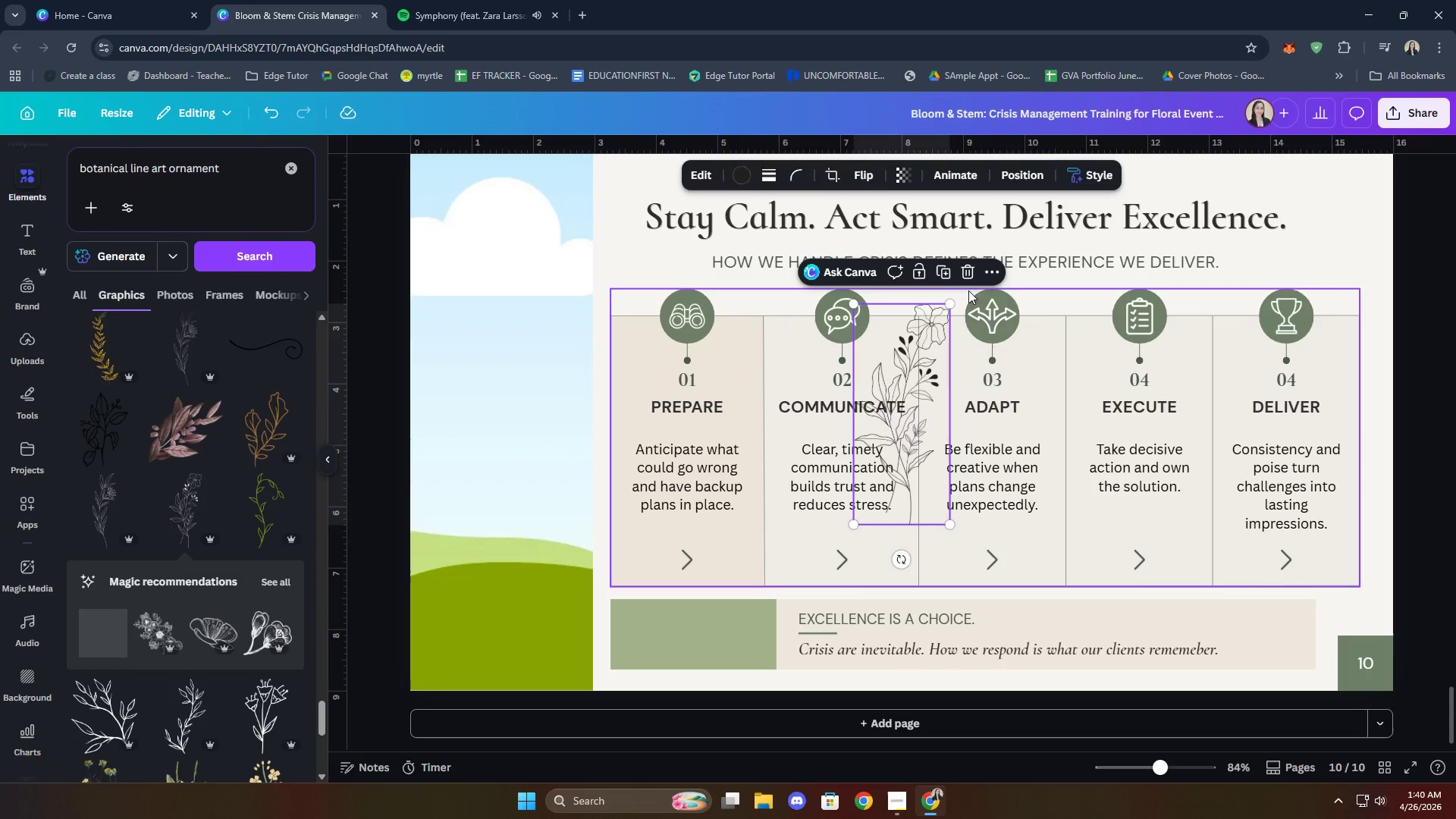 
left_click([967, 267])
 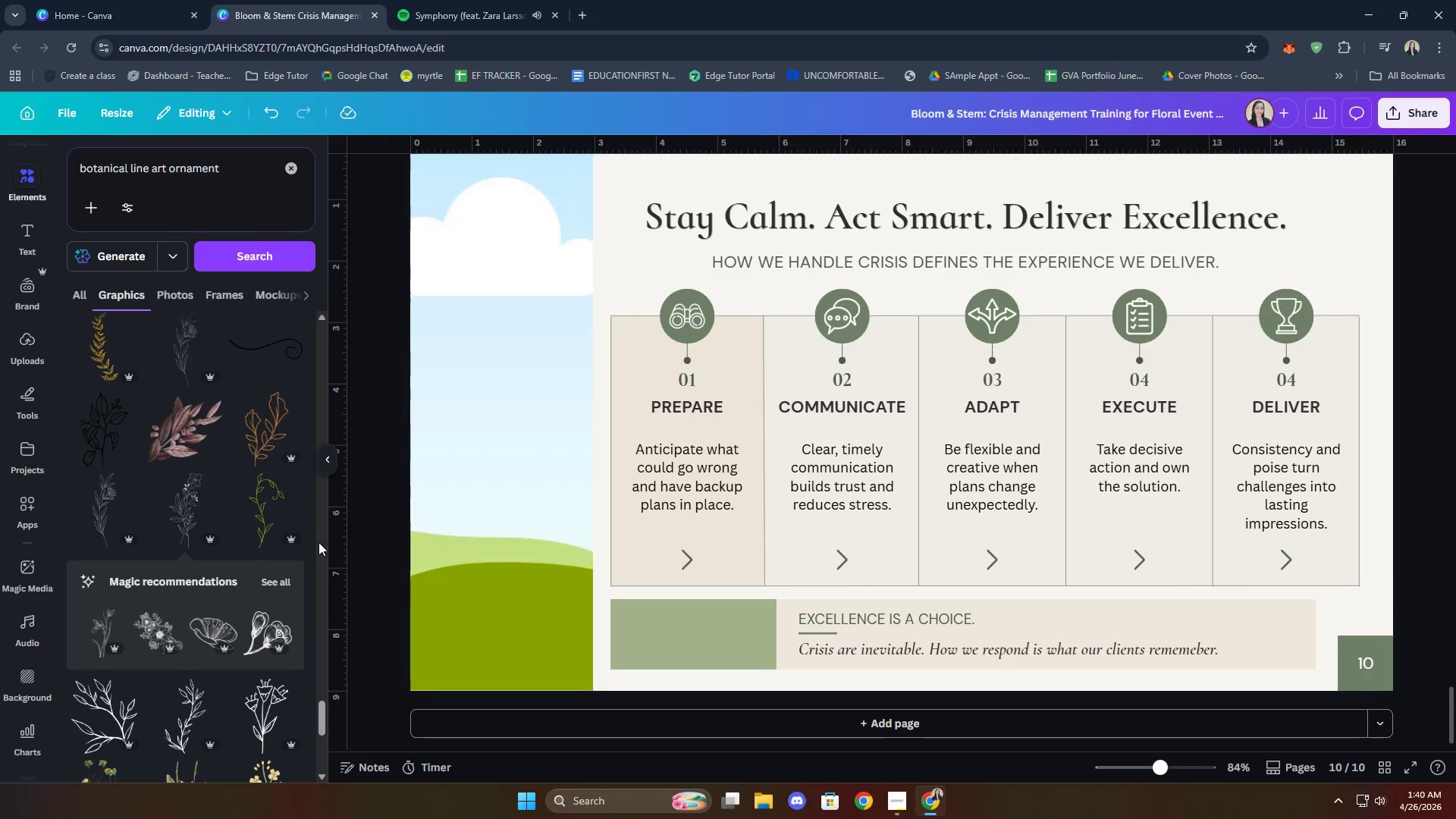 
scroll: coordinate [254, 456], scroll_direction: down, amount: 15.0
 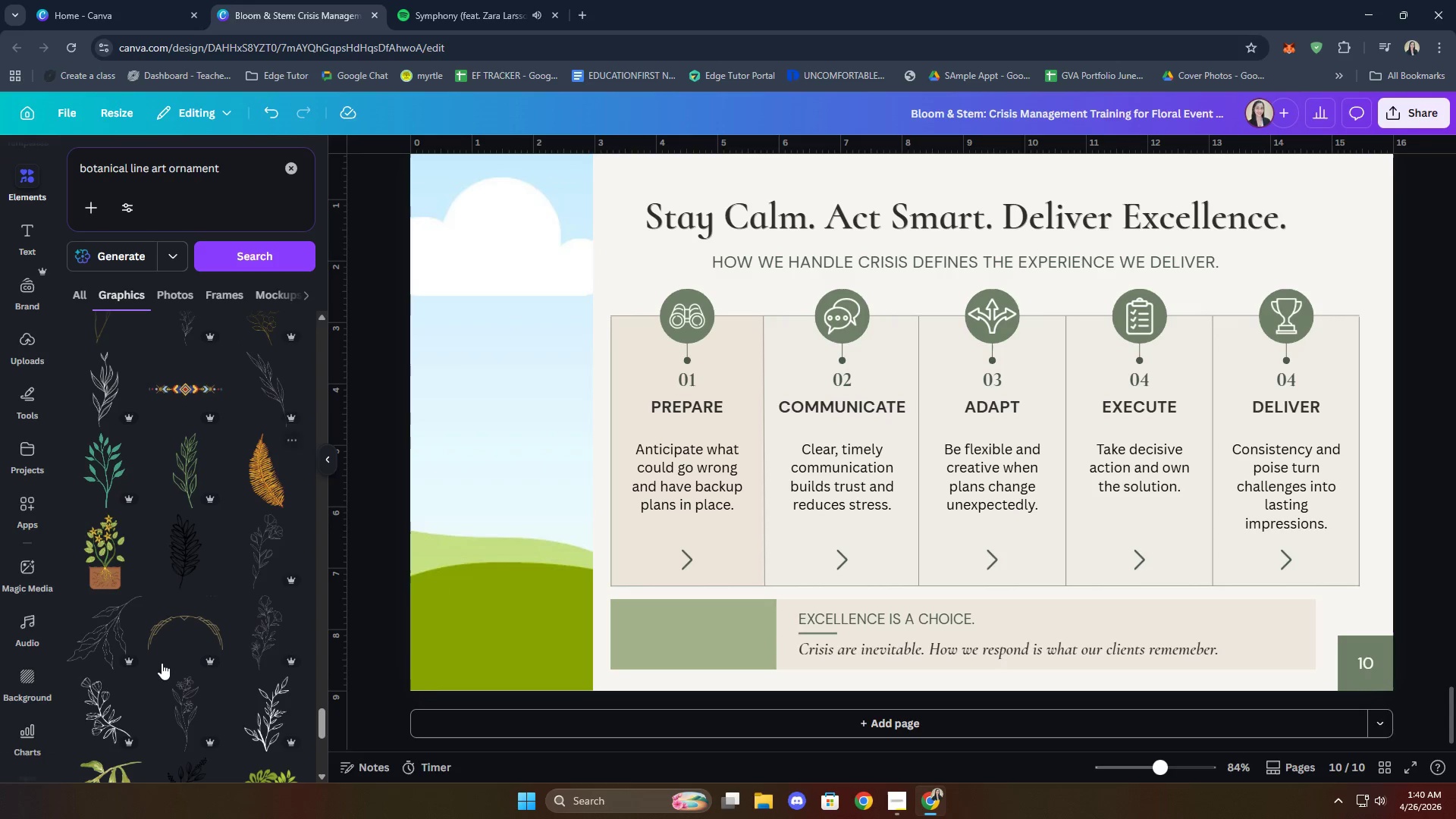 
left_click([120, 708])
 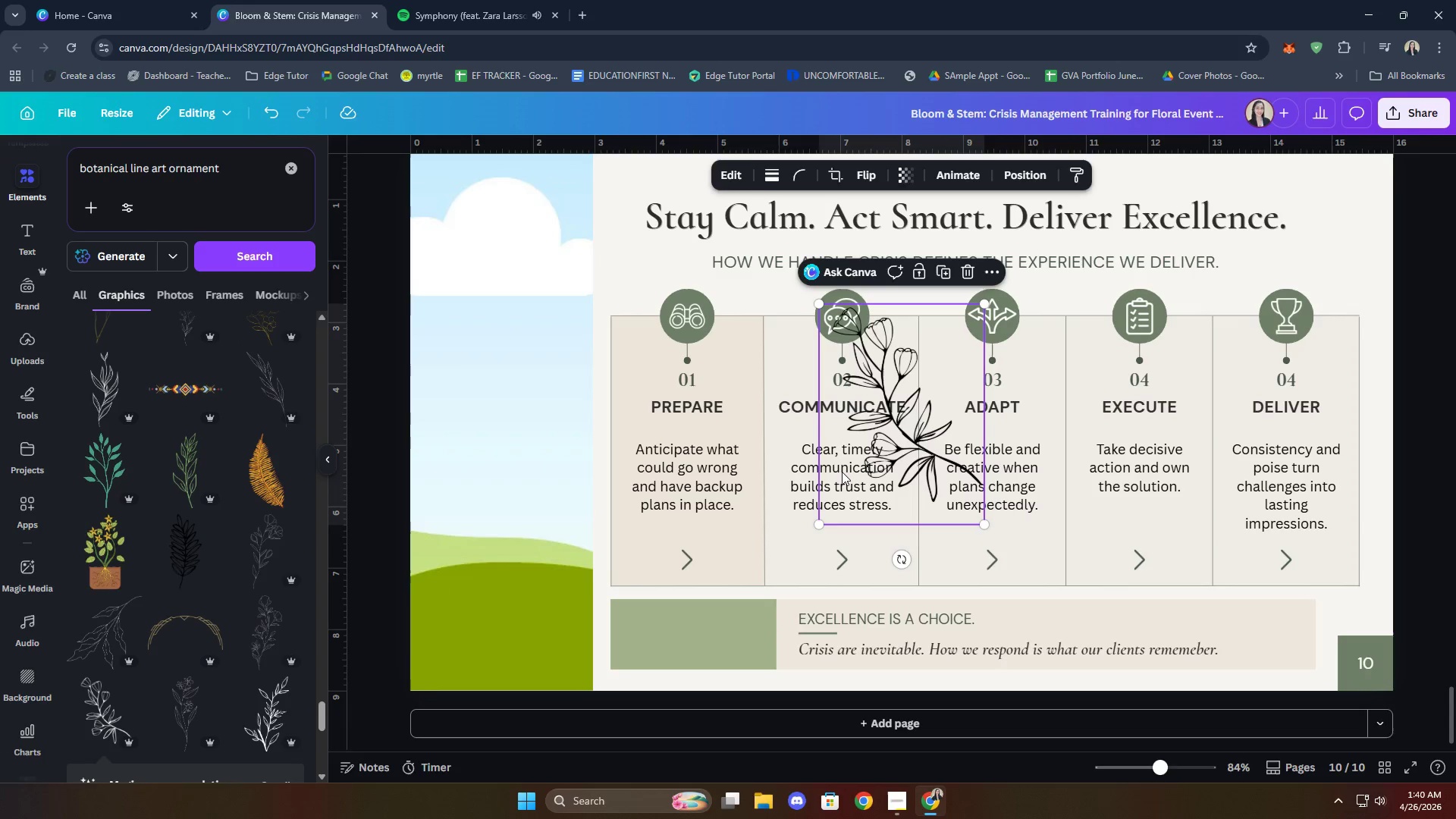 
left_click_drag(start_coordinate=[913, 431], to_coordinate=[713, 625])
 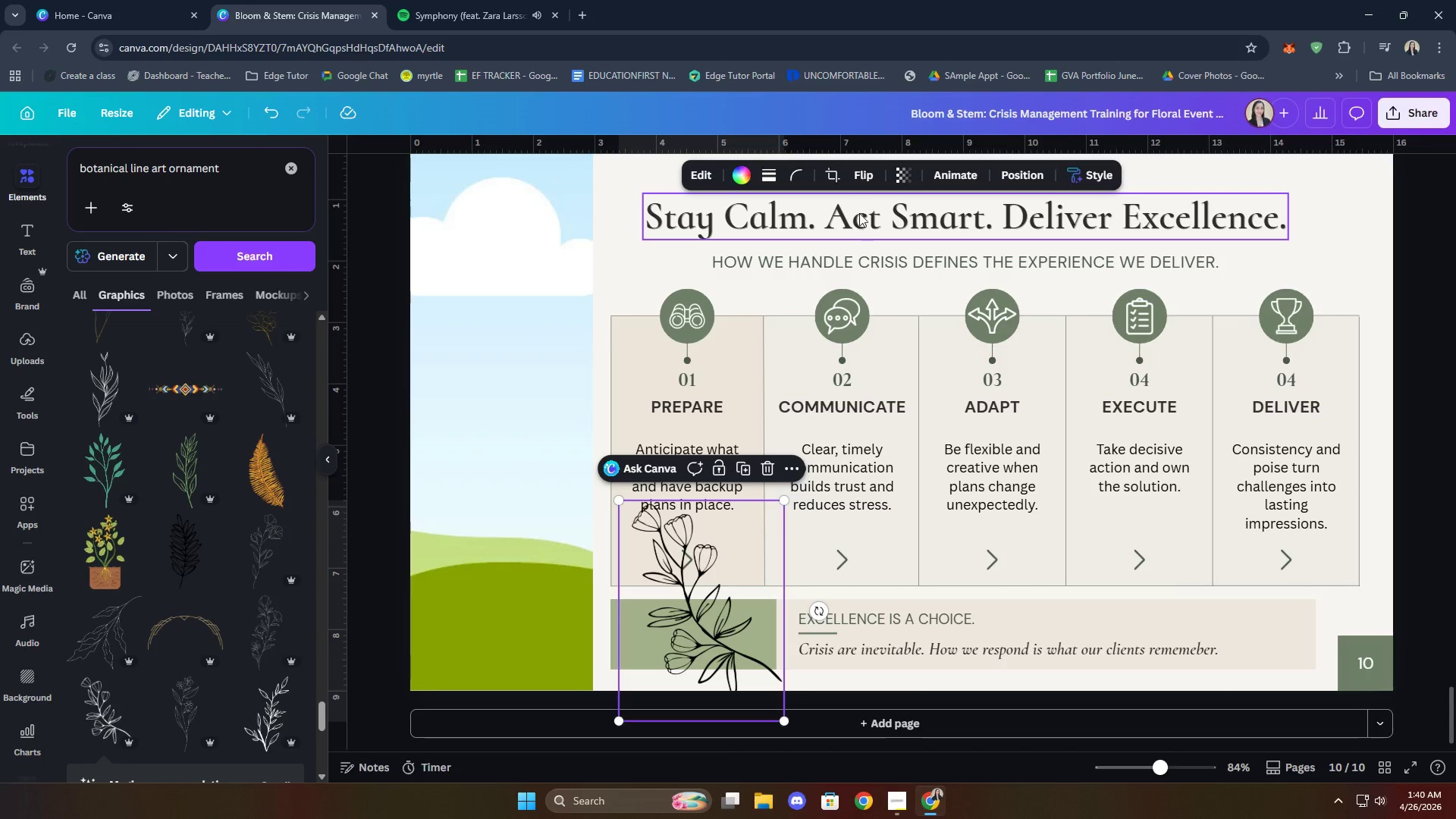 
left_click([868, 177])
 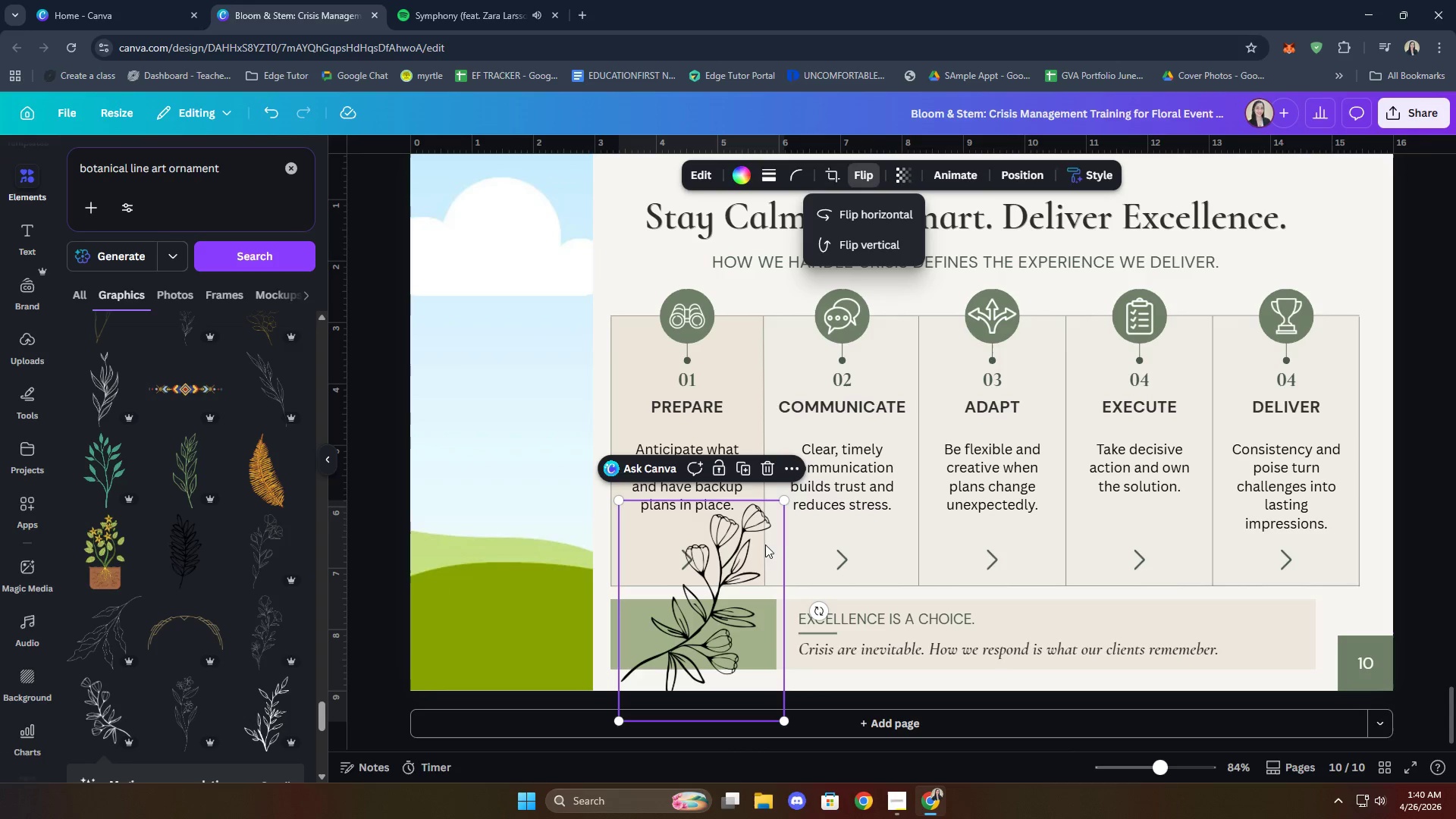 
left_click_drag(start_coordinate=[784, 504], to_coordinate=[675, 623])
 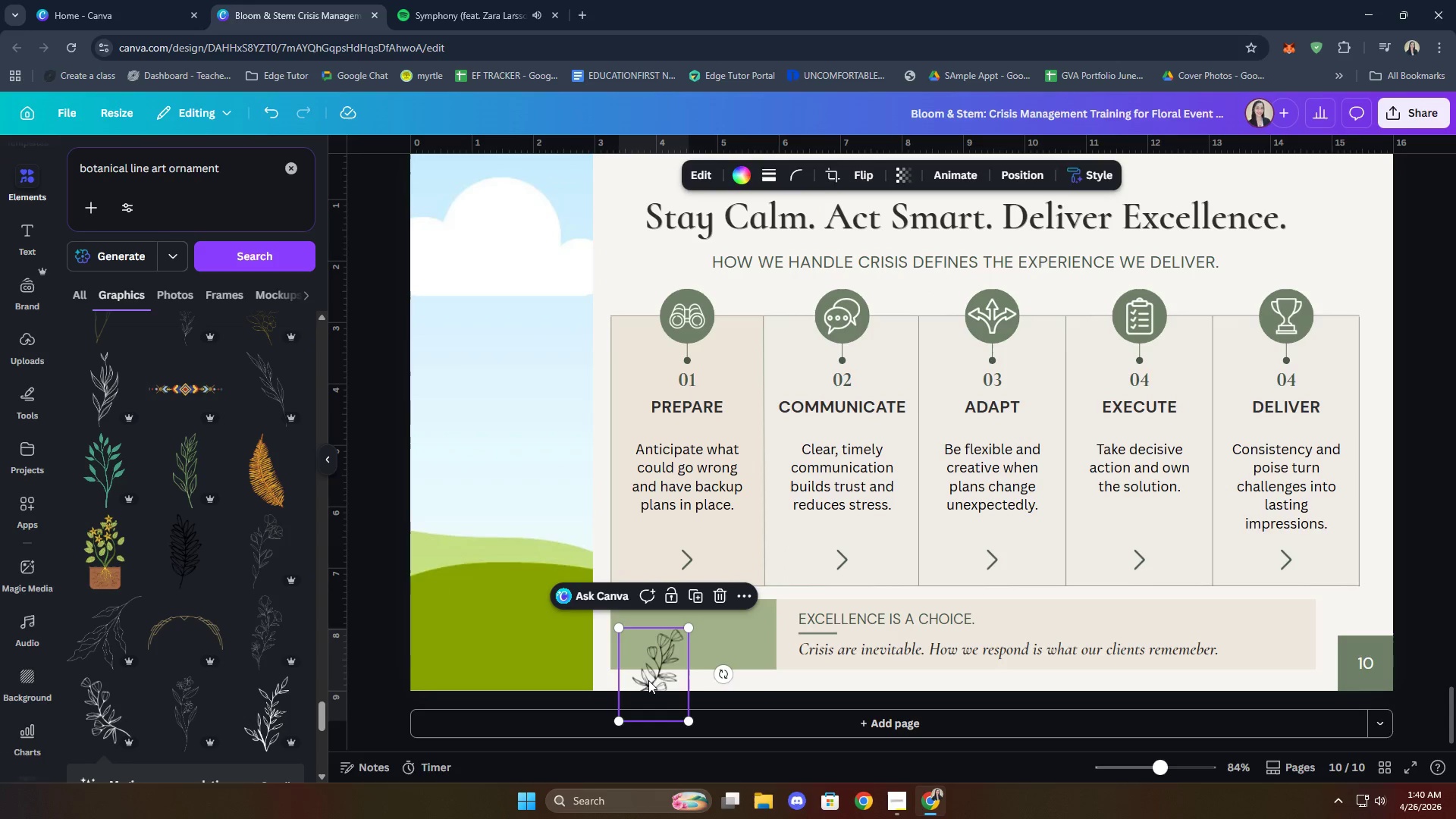 
left_click_drag(start_coordinate=[648, 680], to_coordinate=[679, 642])
 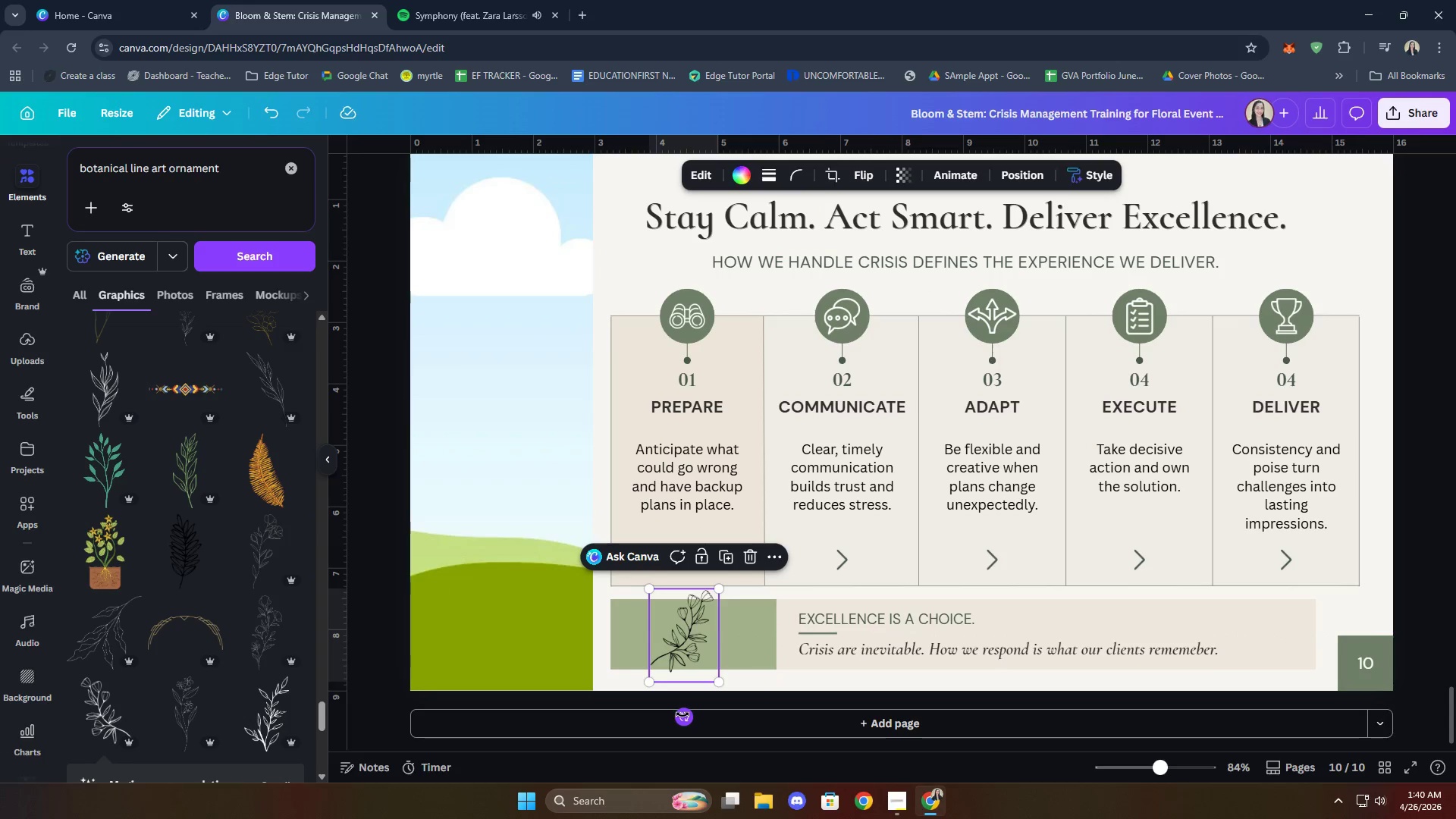 
left_click_drag(start_coordinate=[682, 715], to_coordinate=[645, 685])
 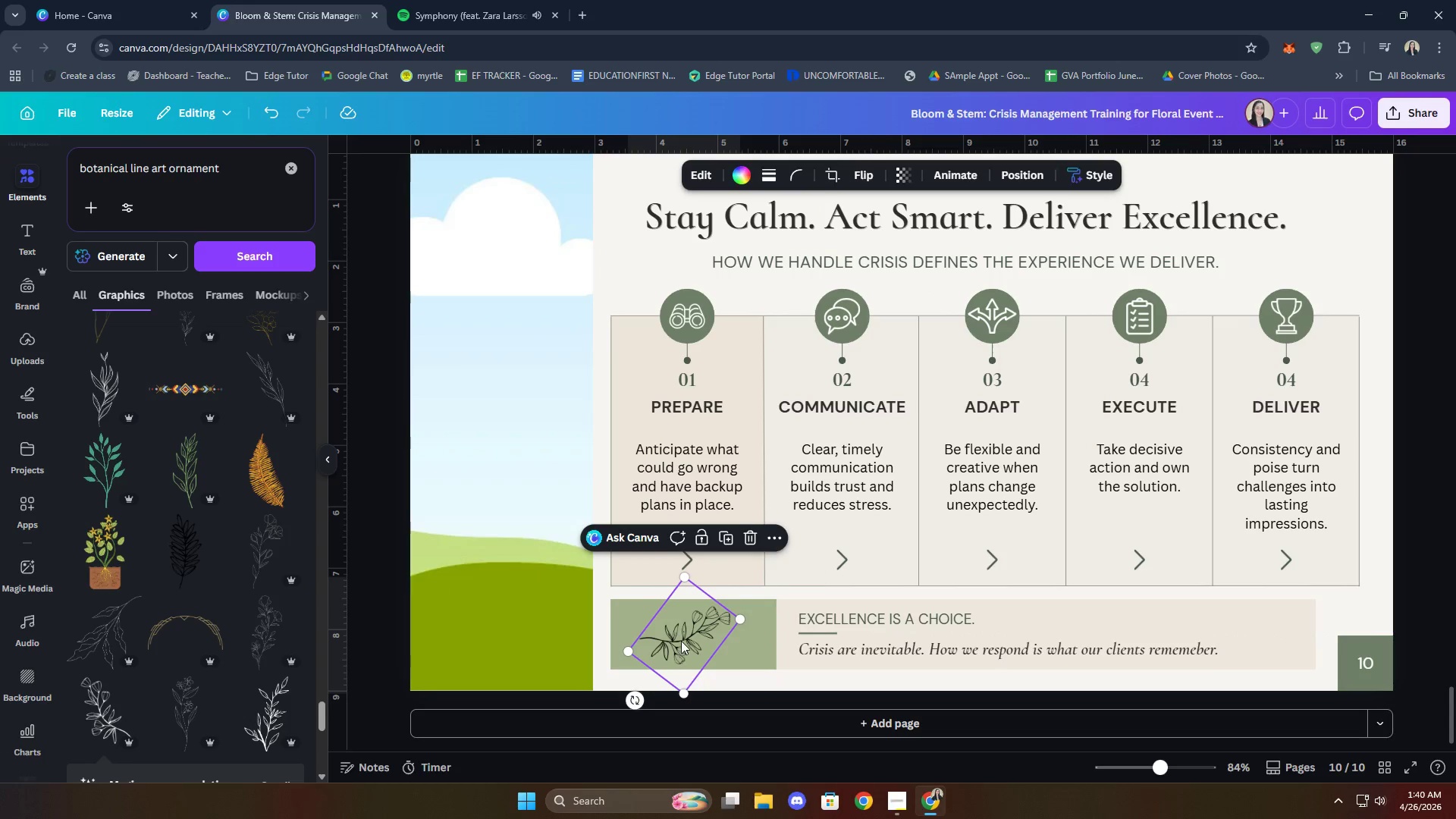 
left_click_drag(start_coordinate=[681, 641], to_coordinate=[690, 640])
 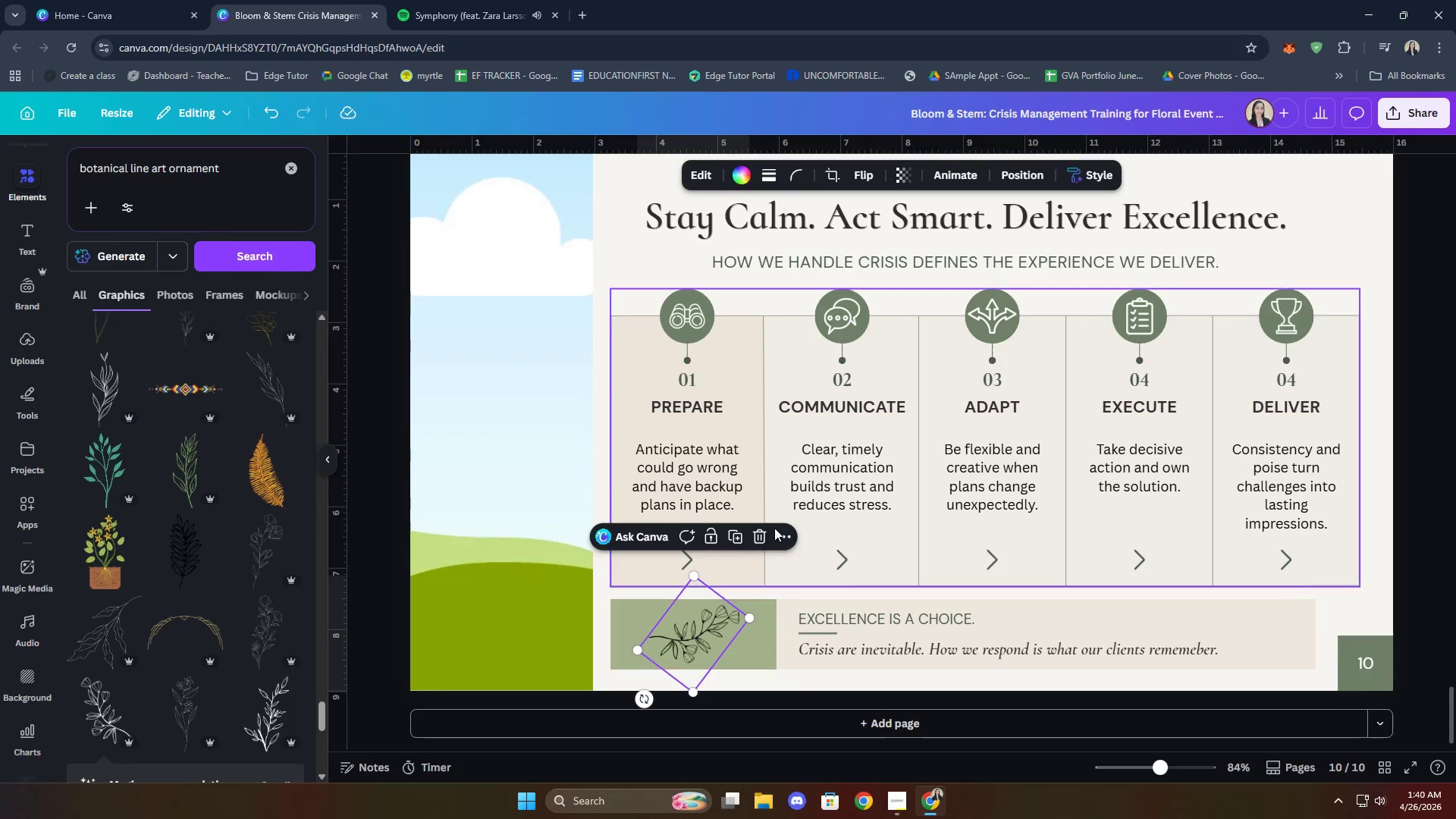 
left_click([868, 178])
 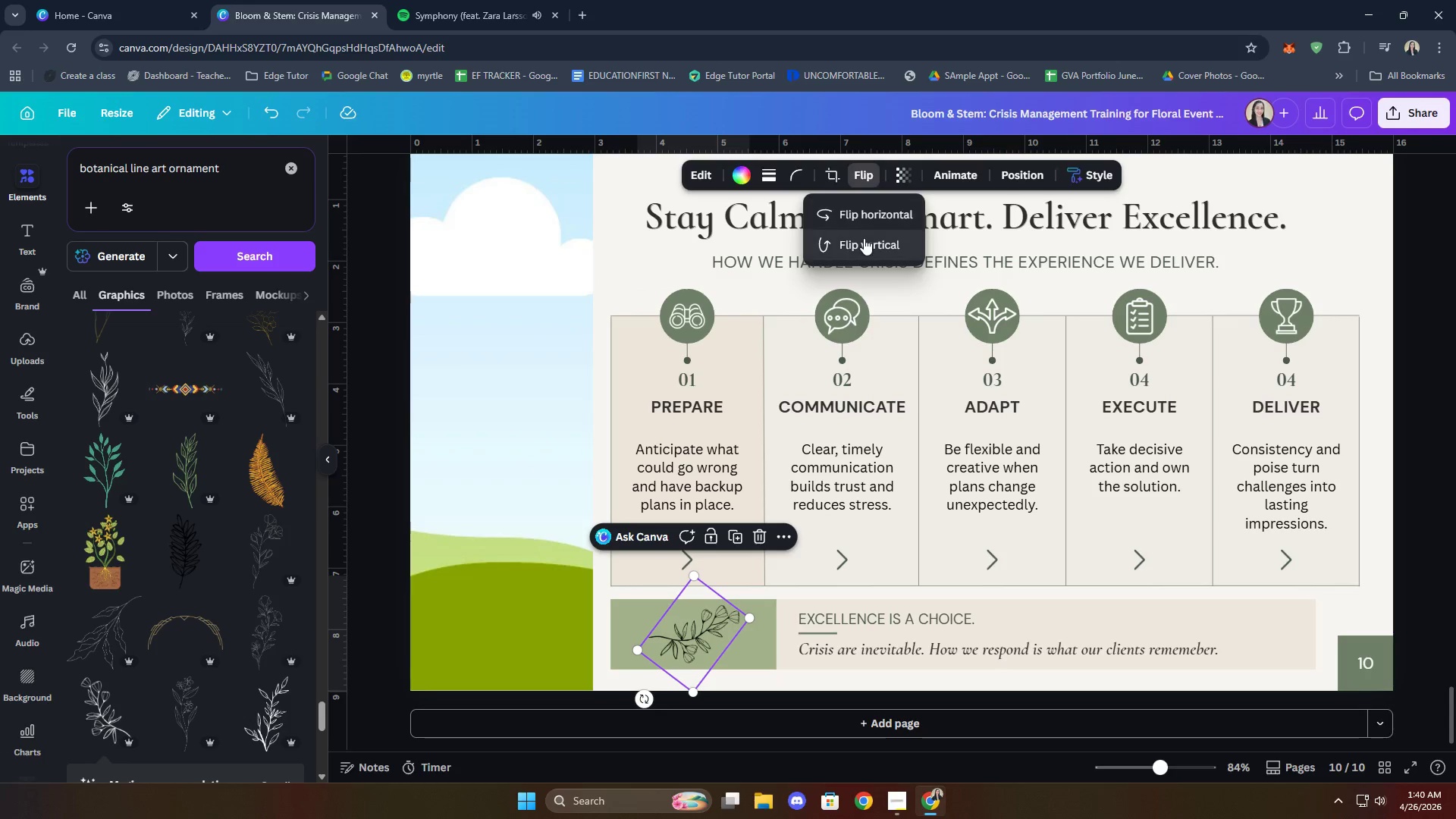 
left_click([864, 246])
 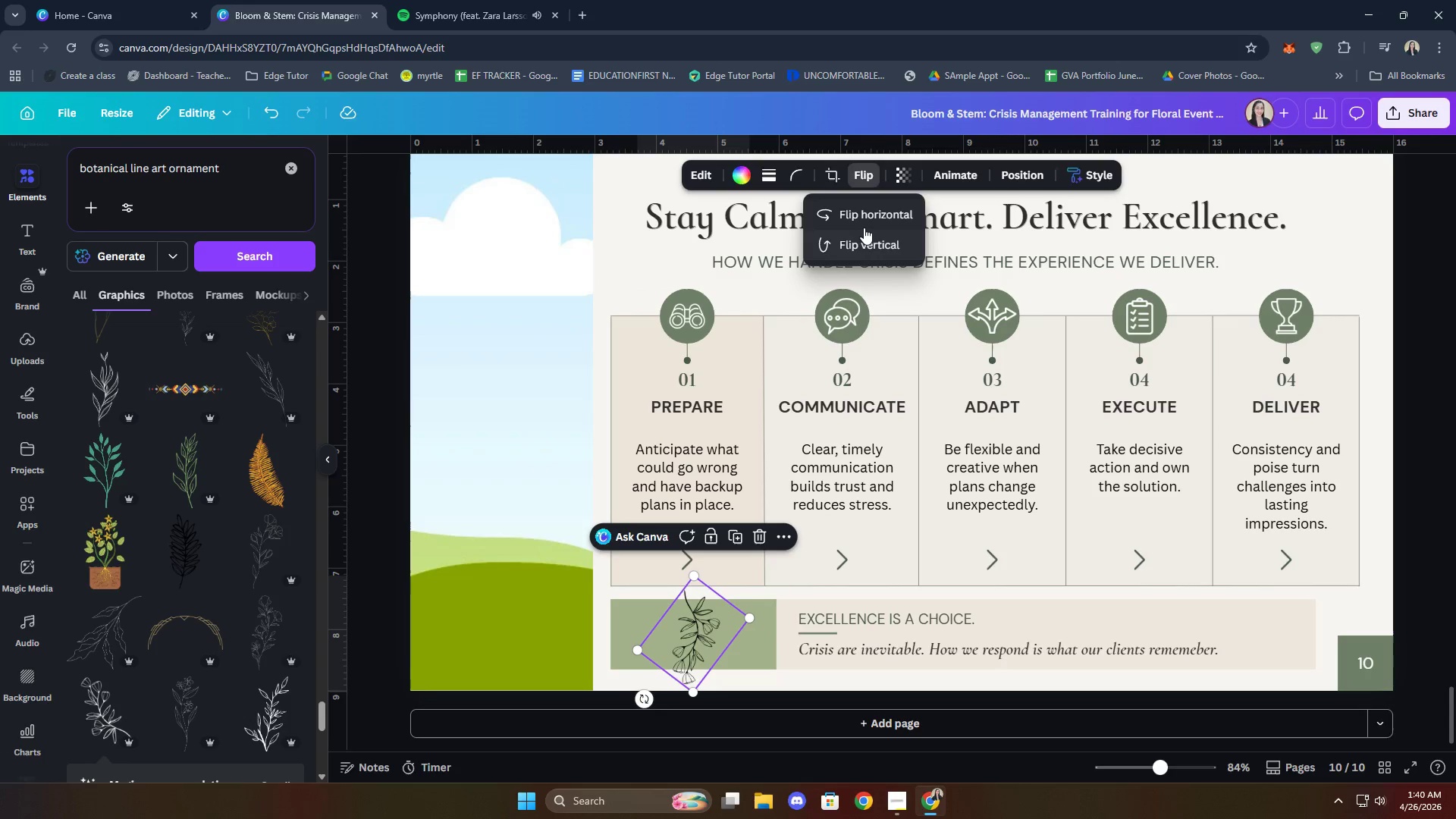 
left_click([861, 243])
 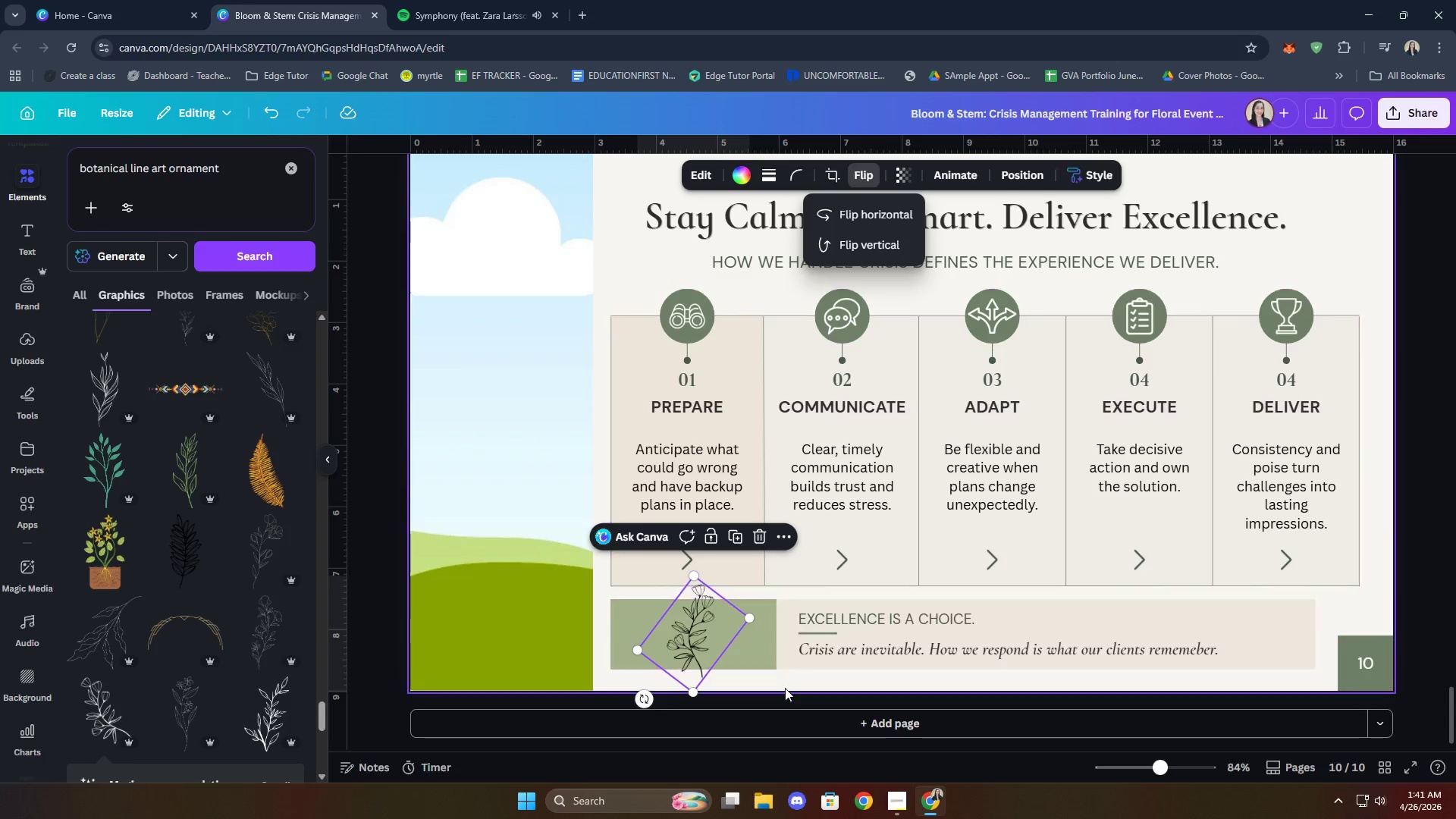 
left_click_drag(start_coordinate=[643, 695], to_coordinate=[591, 619])
 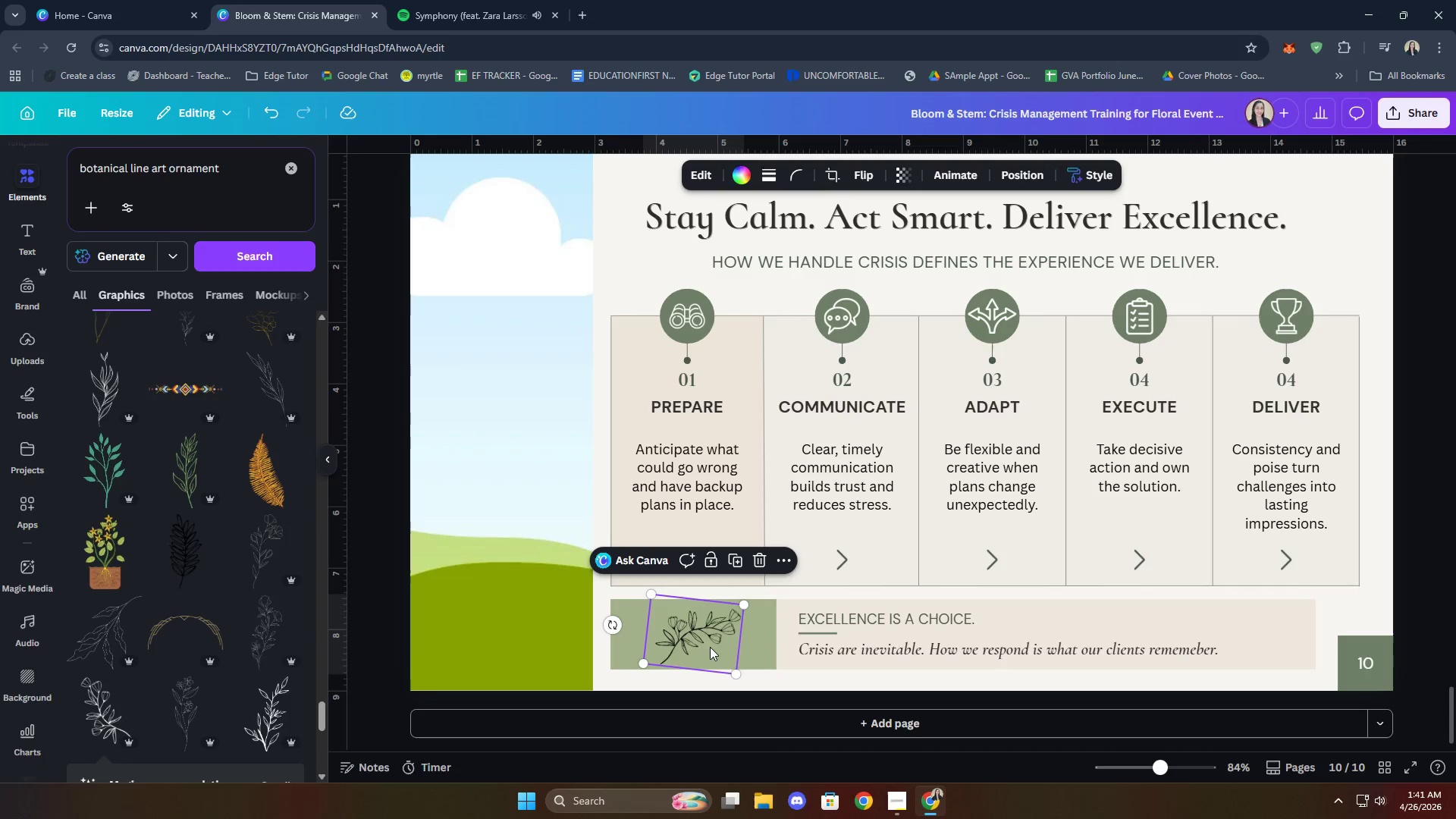 
left_click_drag(start_coordinate=[699, 643], to_coordinate=[695, 641])
 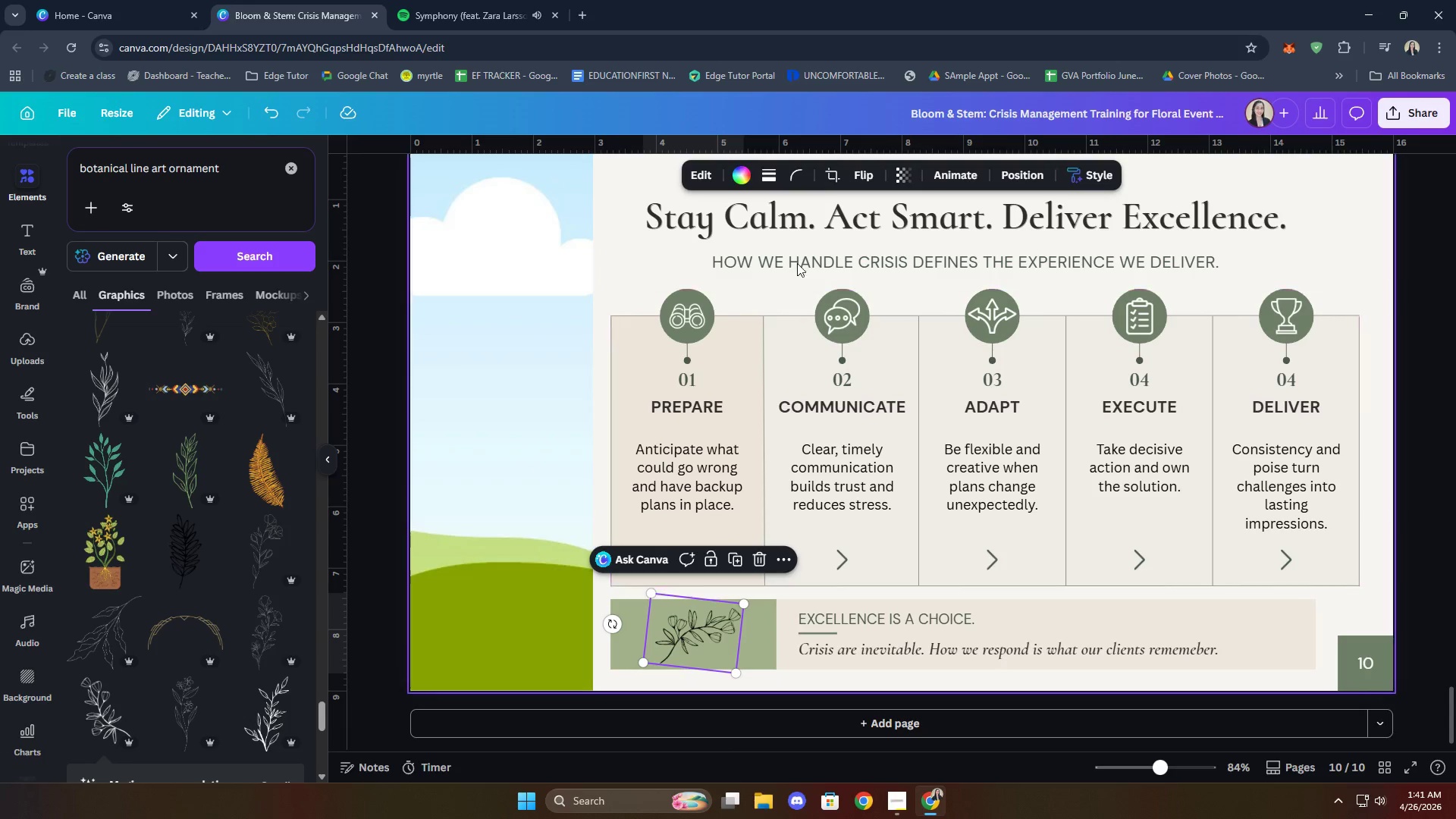 
left_click([740, 176])
 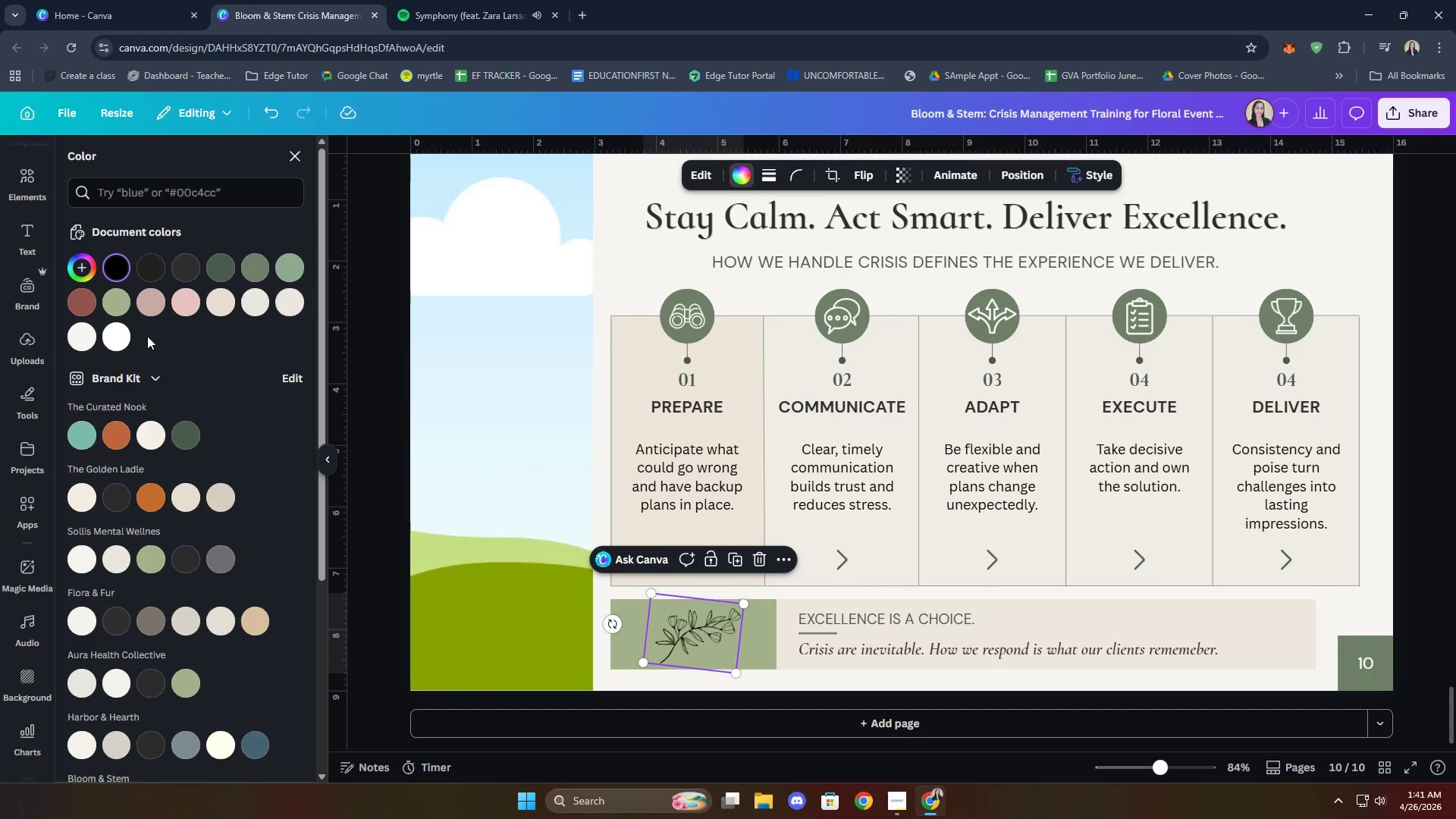 
left_click([111, 341])
 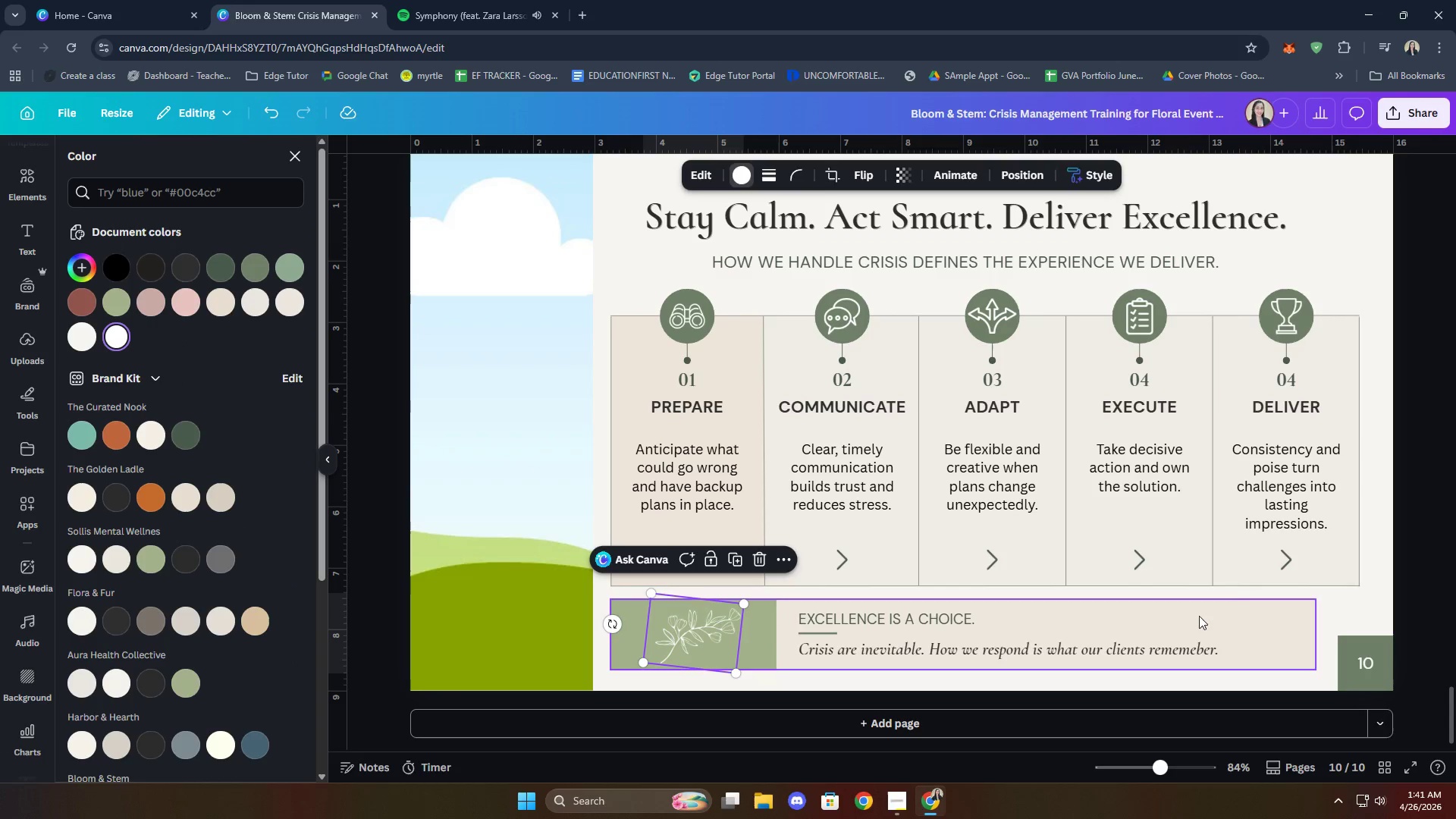 
left_click([1422, 463])
 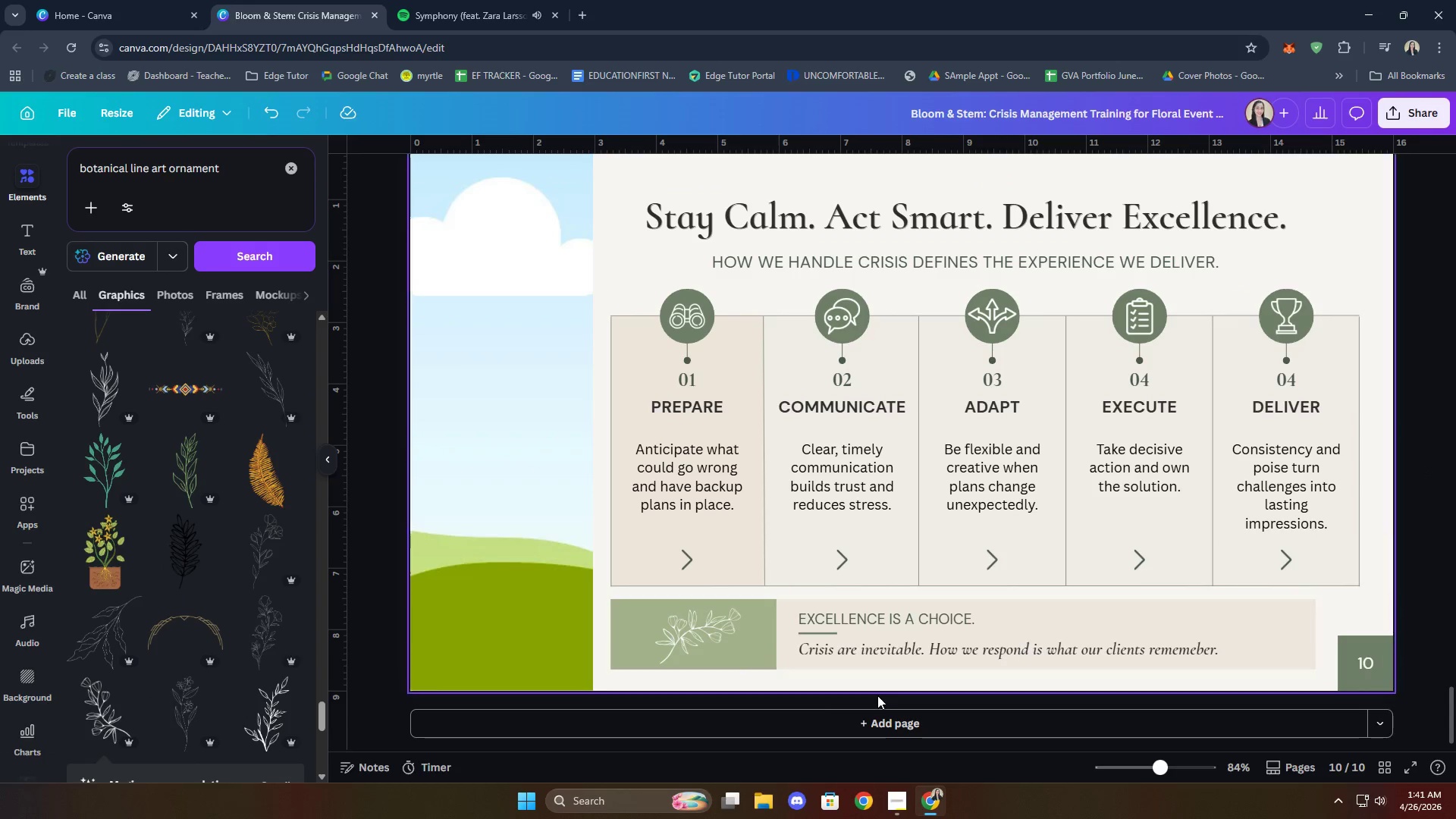 
left_click([742, 651])
 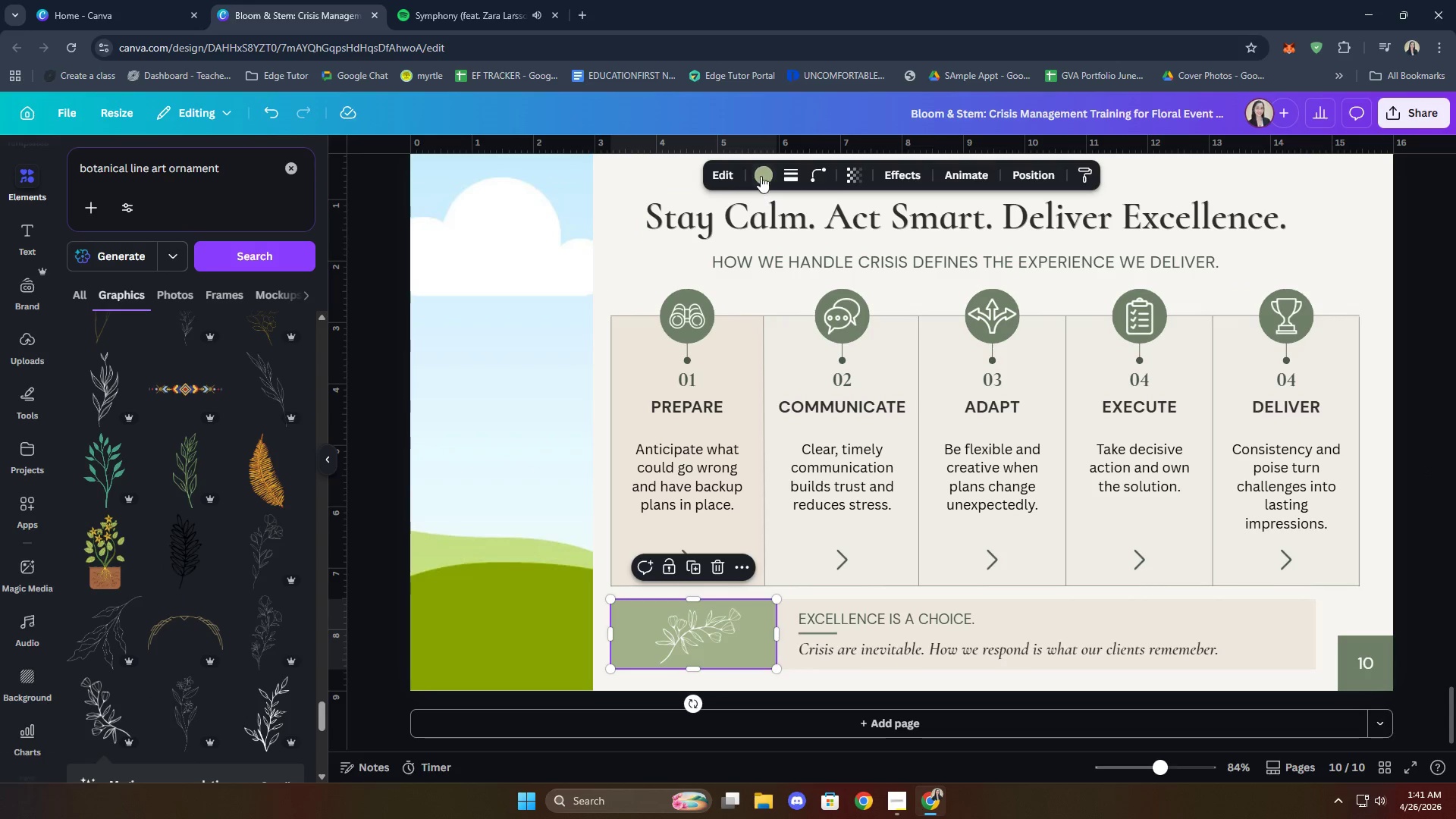 
left_click([760, 174])
 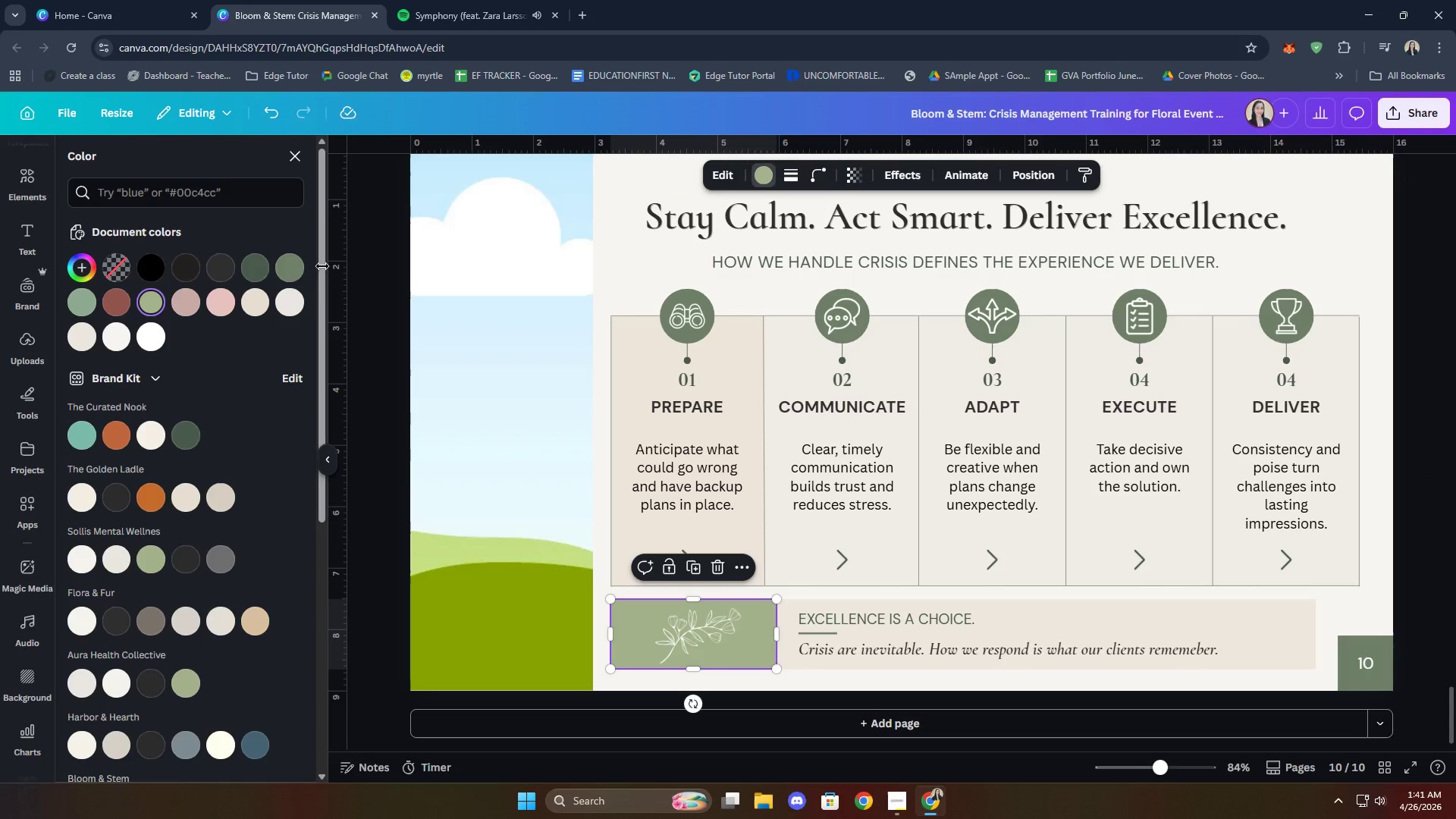 
left_click([253, 265])
 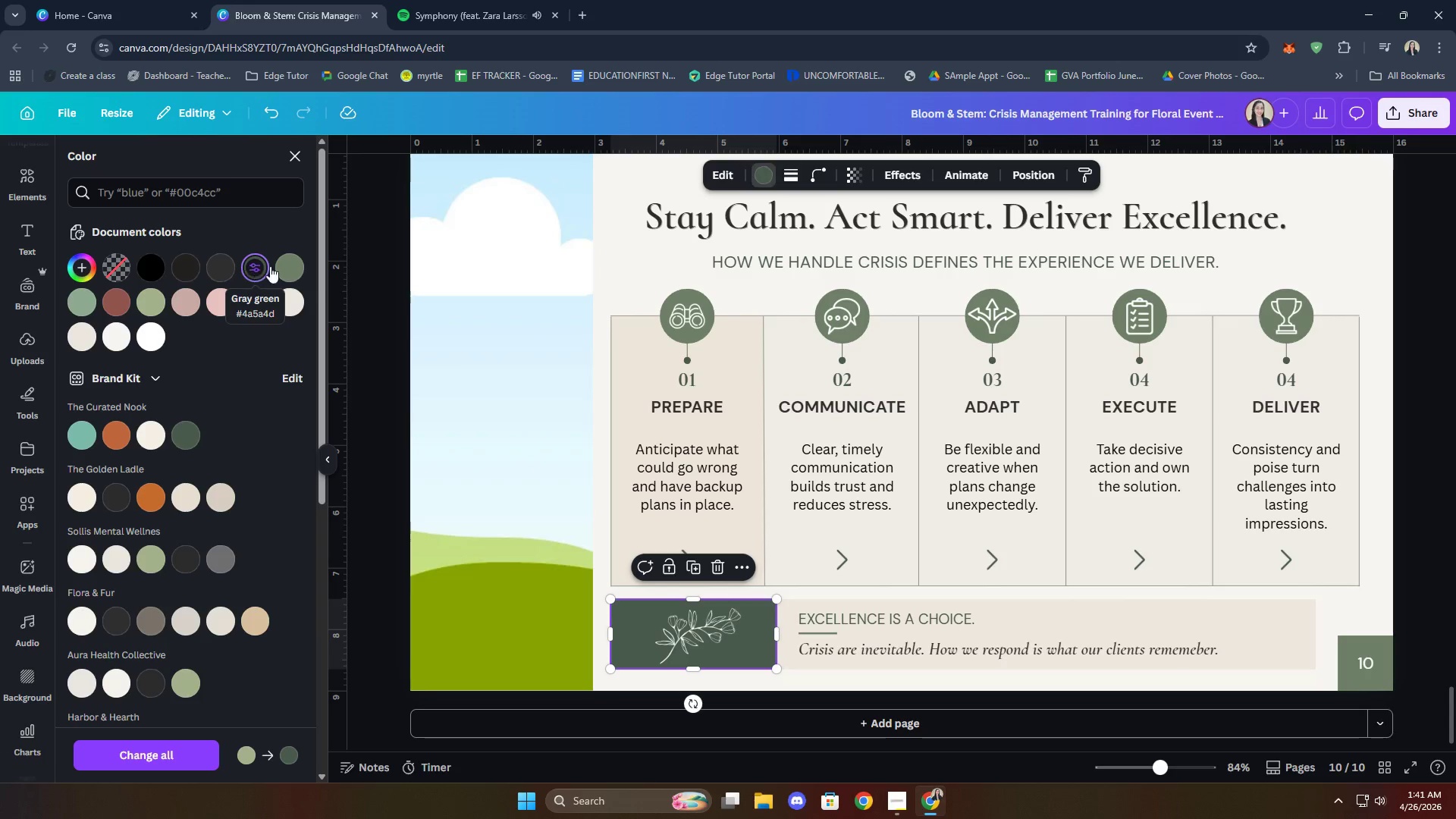 
left_click([285, 267])
 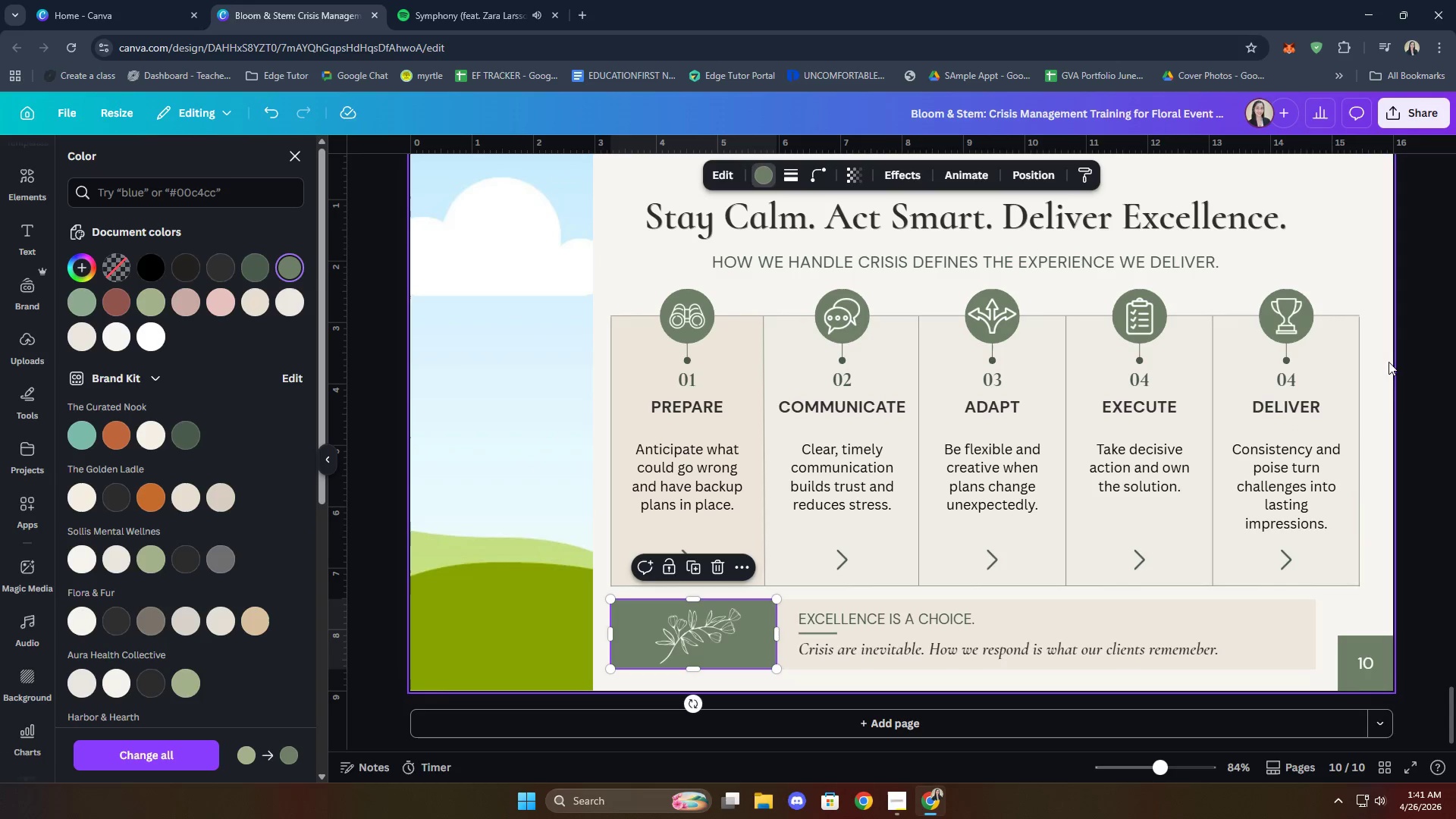 
double_click([1412, 343])
 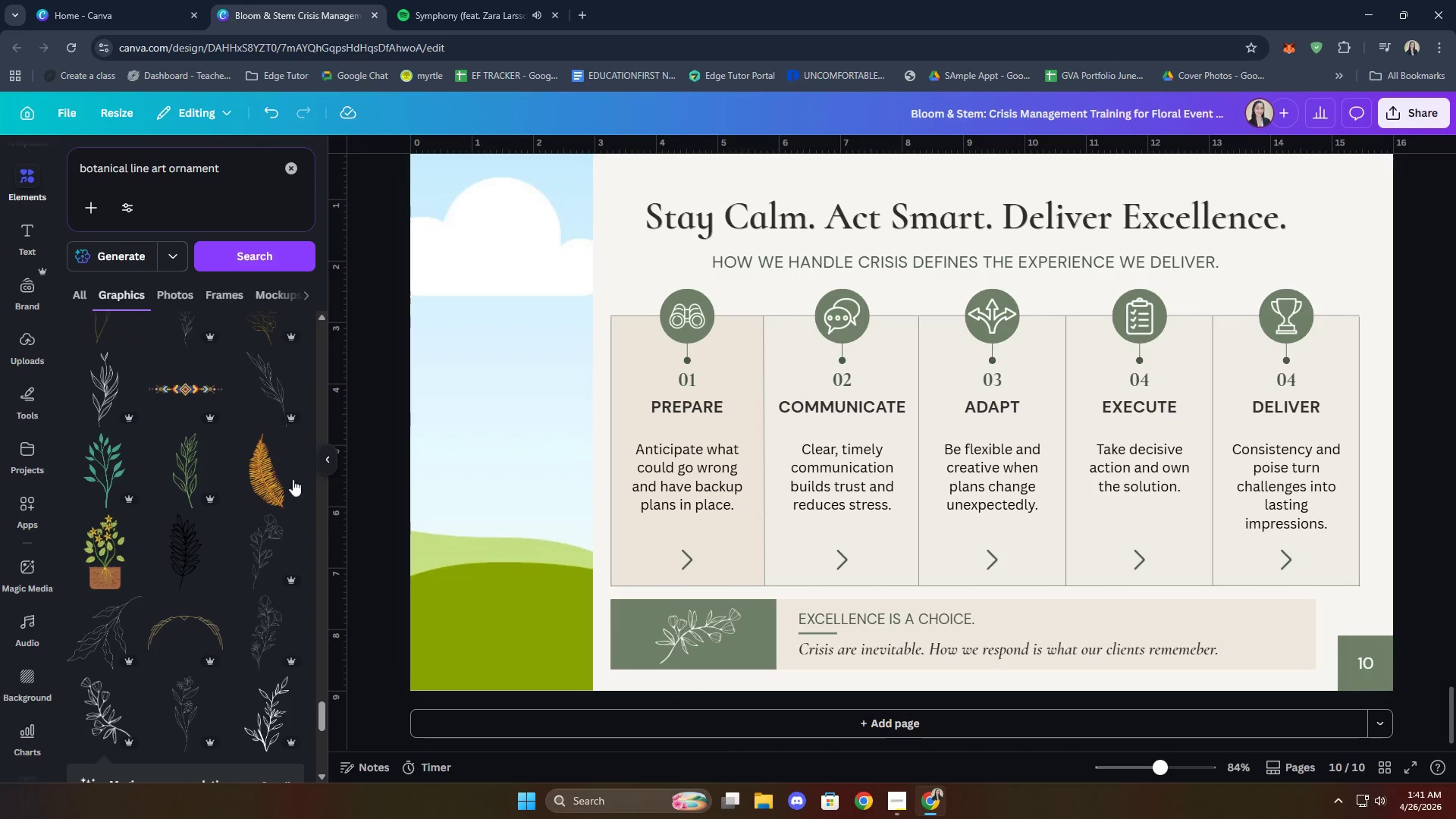 
scroll: coordinate [250, 451], scroll_direction: down, amount: 11.0
 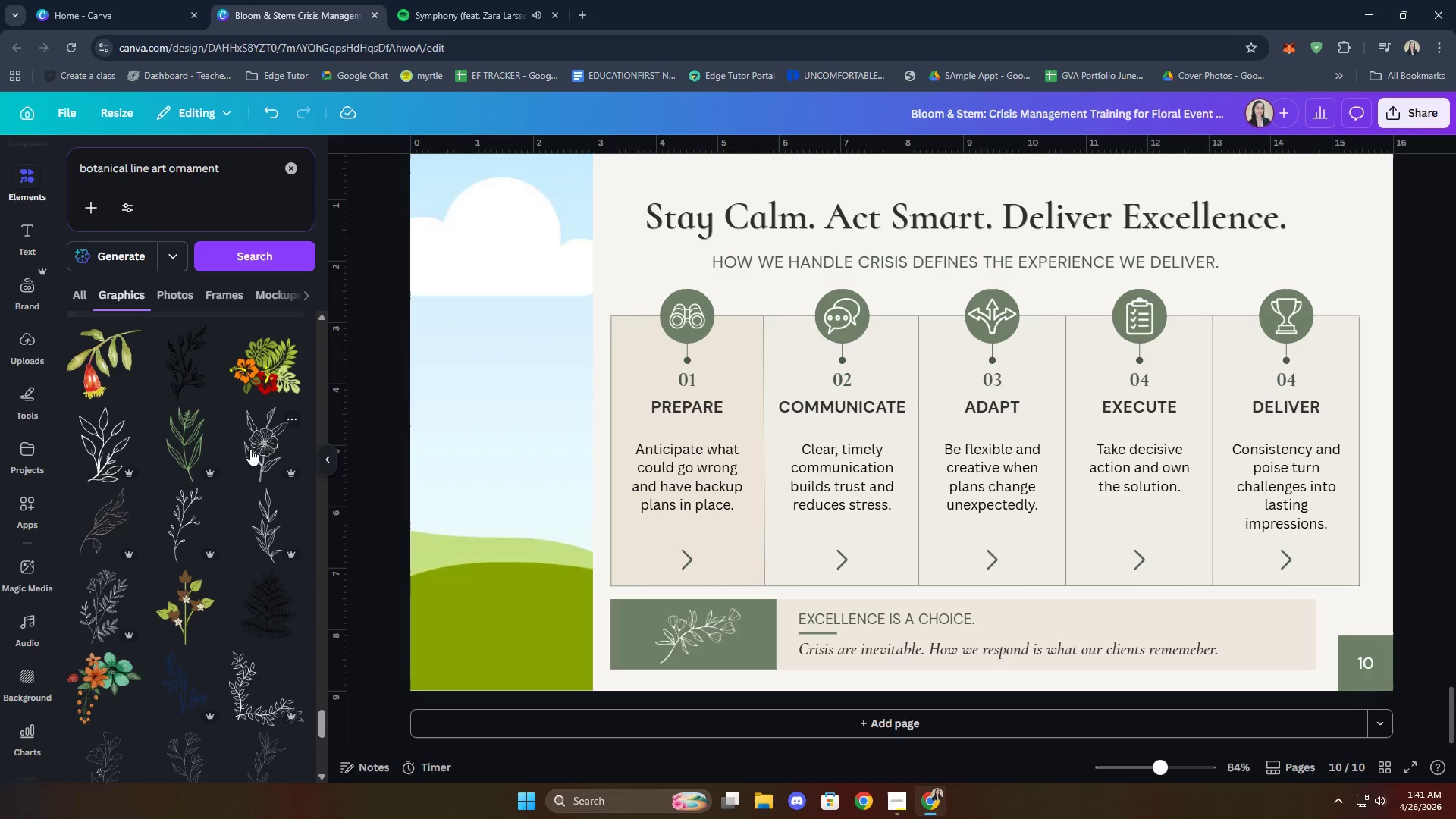 
left_click([696, 626])
 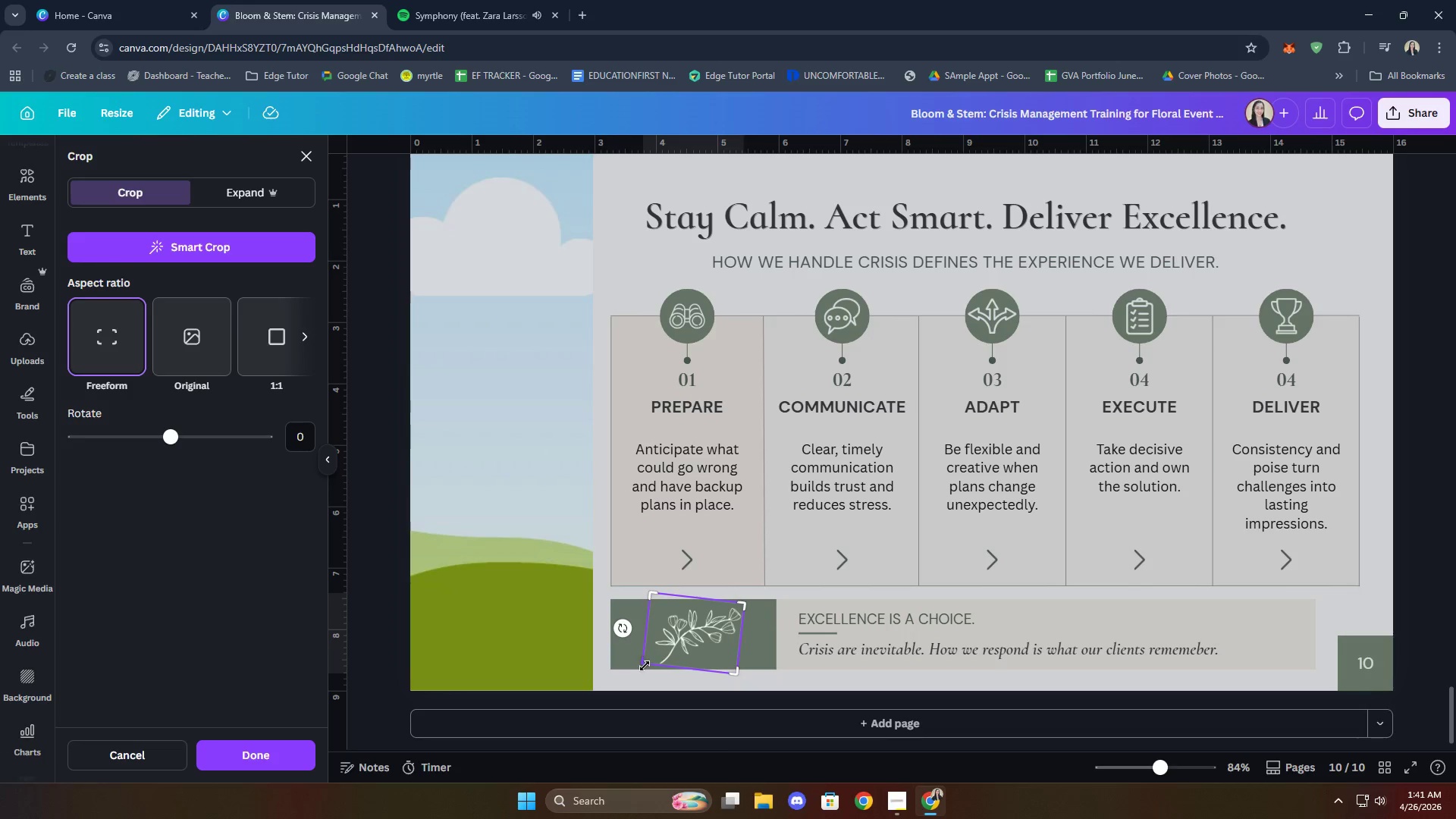 
left_click_drag(start_coordinate=[645, 666], to_coordinate=[639, 654])
 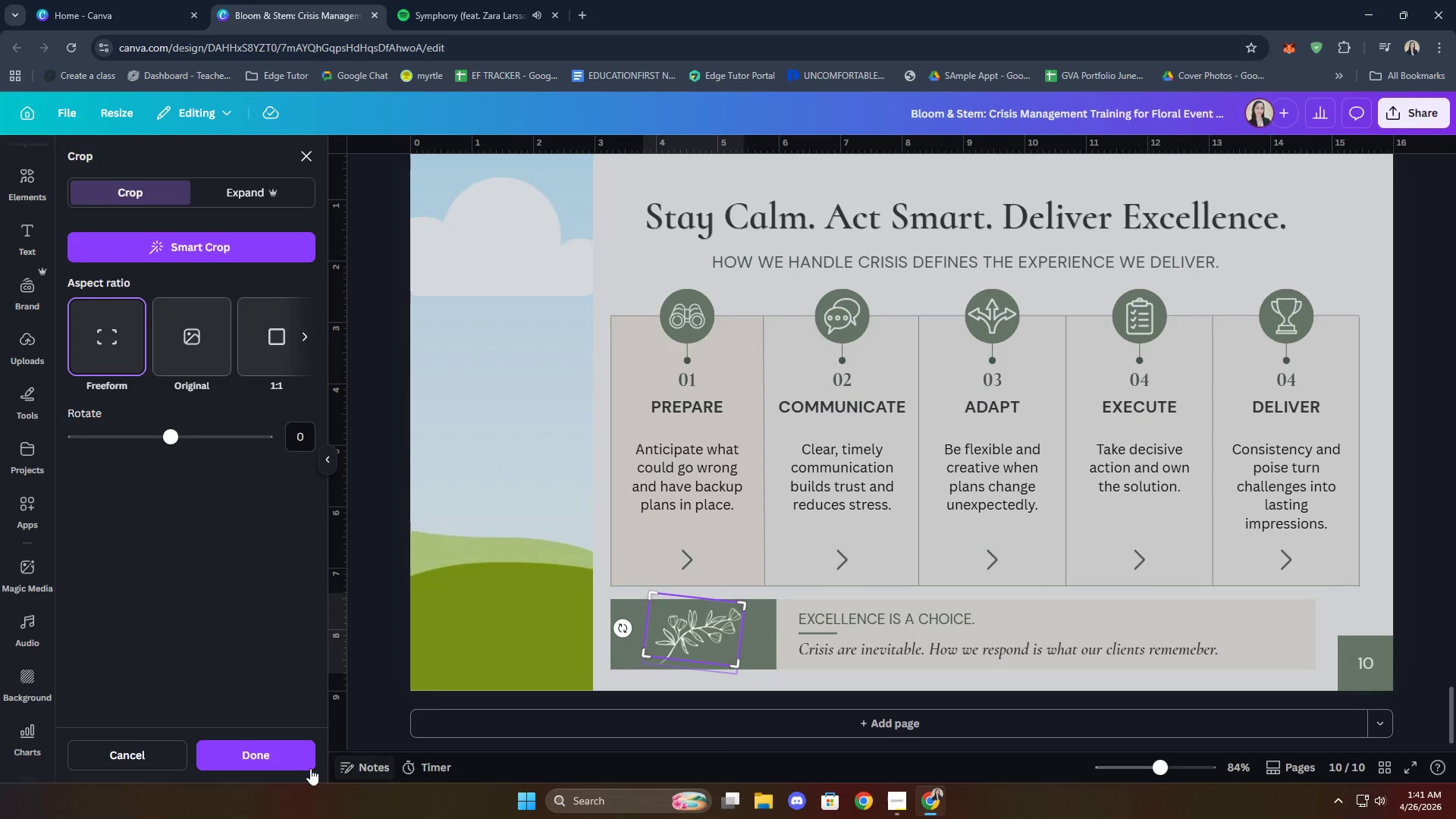 
left_click([287, 758])
 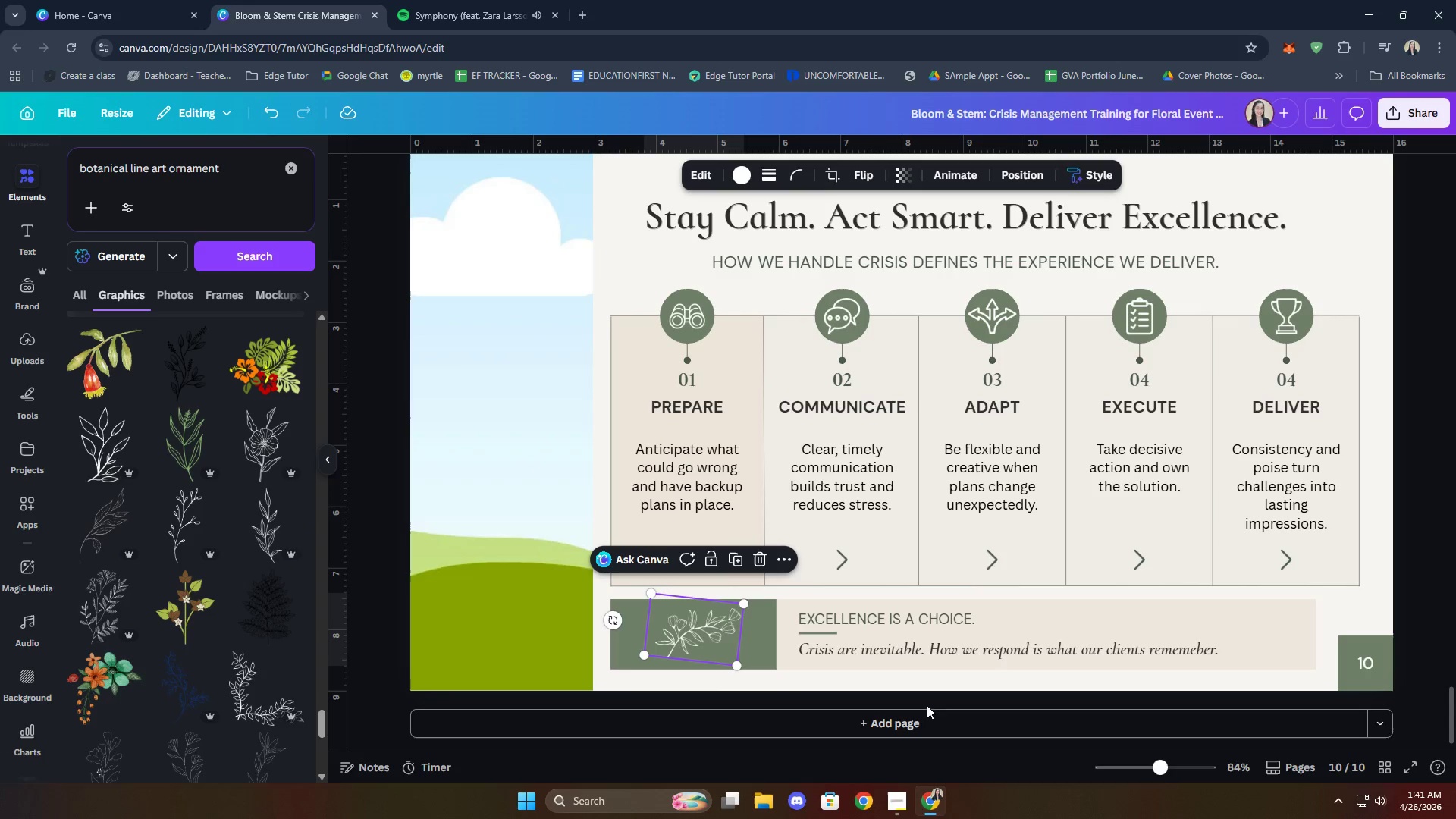 
left_click([381, 592])
 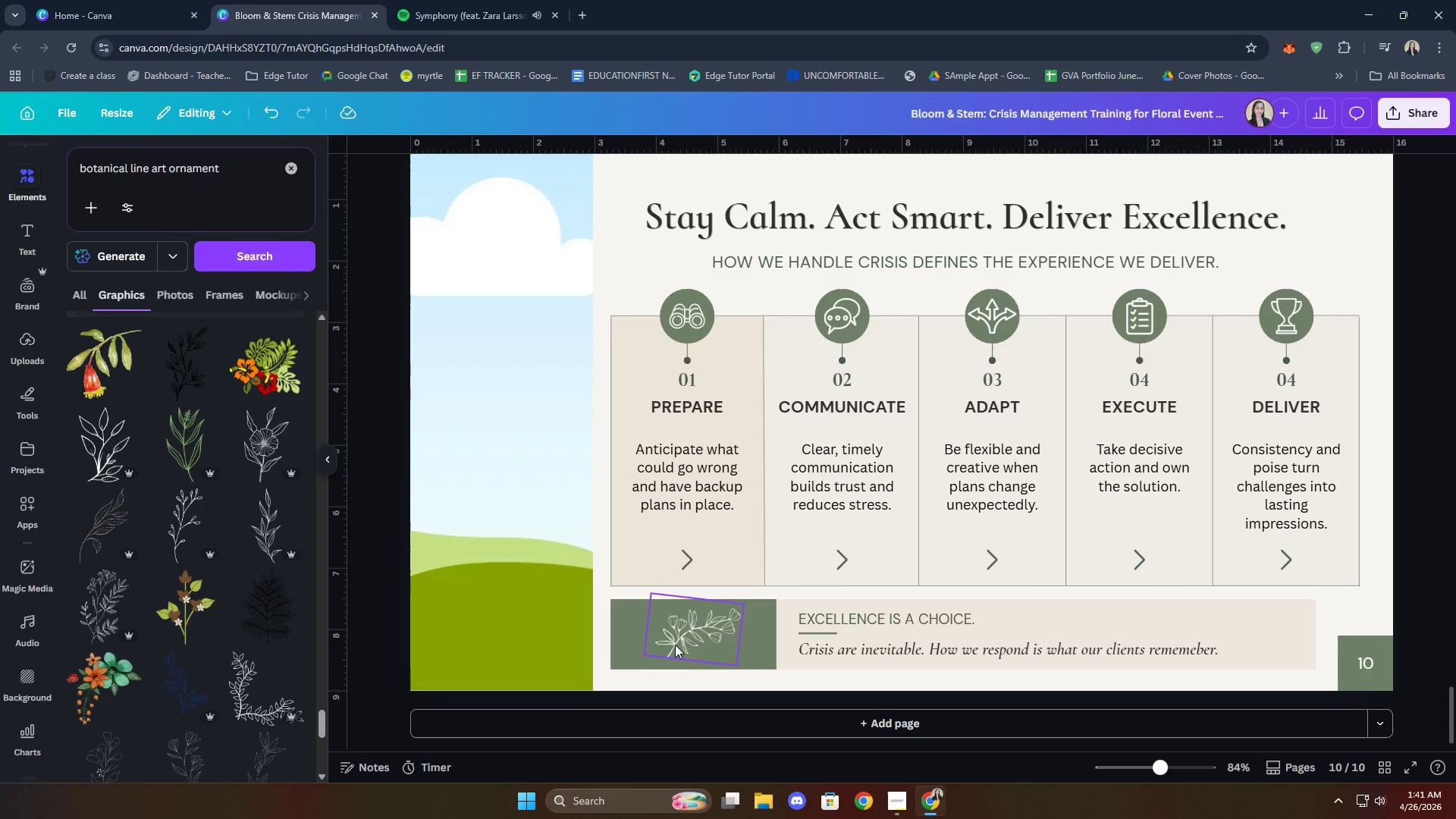 
left_click_drag(start_coordinate=[695, 644], to_coordinate=[686, 645])
 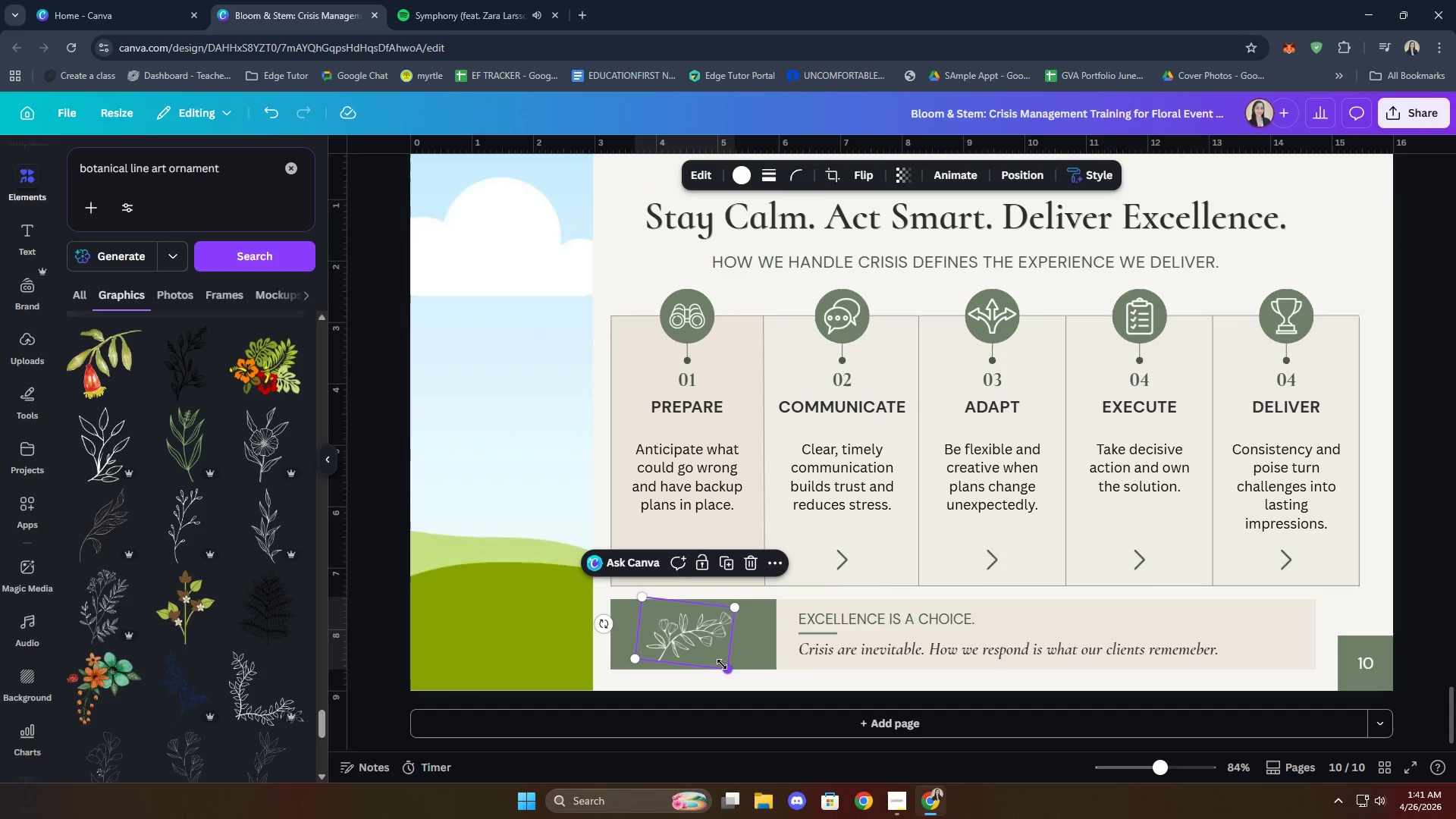 
left_click_drag(start_coordinate=[723, 665], to_coordinate=[738, 667])
 